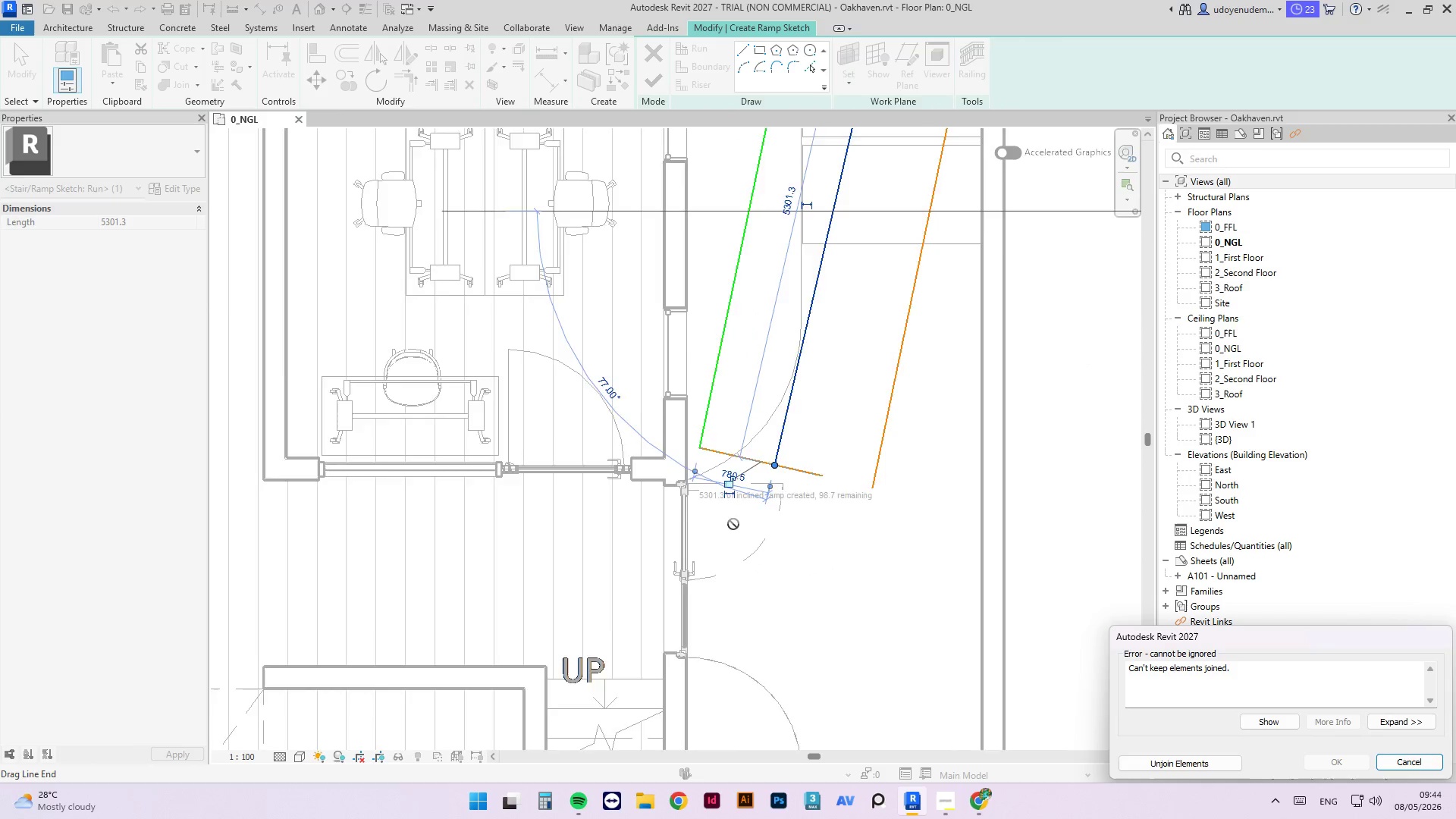 
scroll: coordinate [737, 532], scroll_direction: down, amount: 6.0
 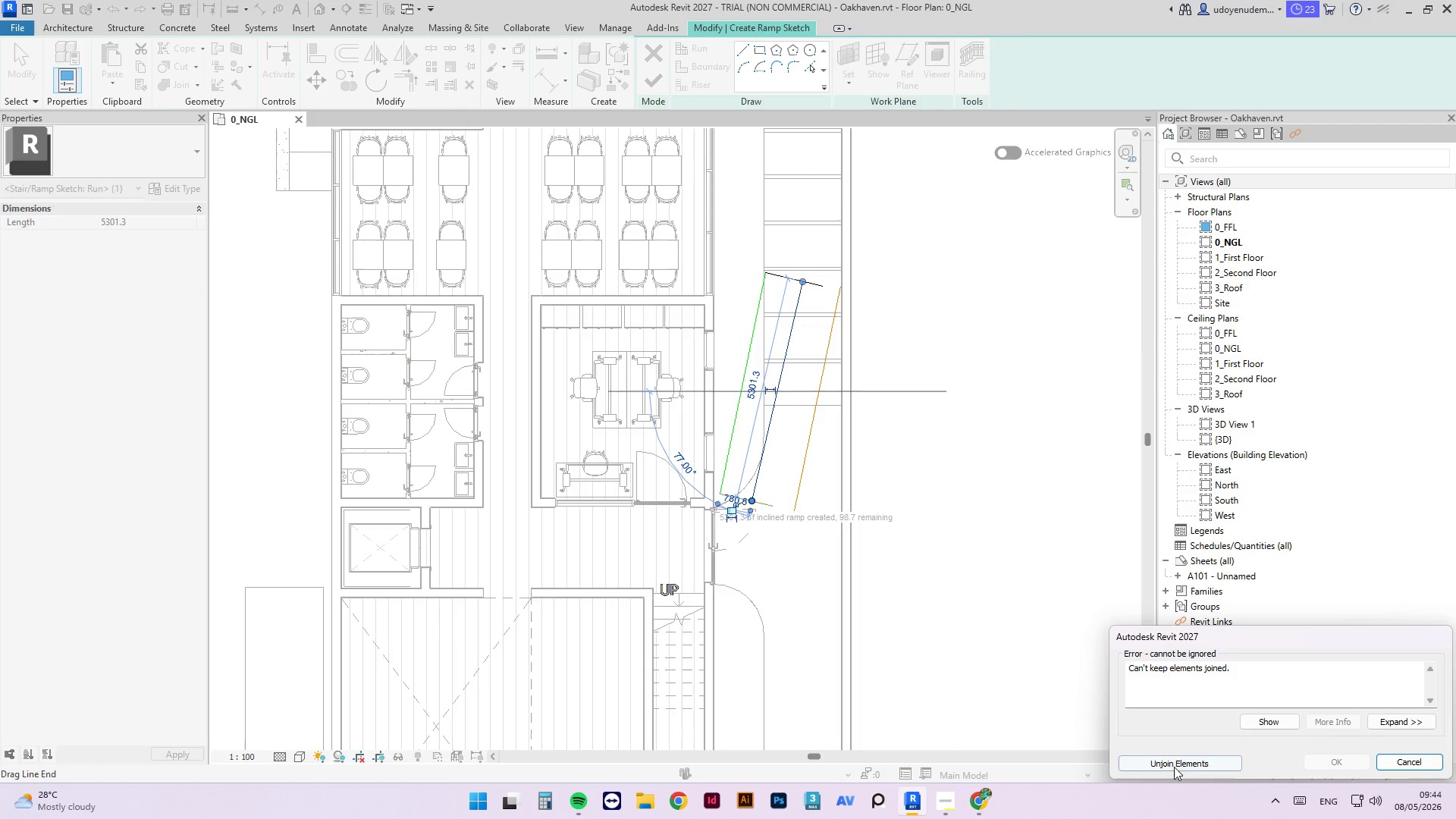 
left_click([1177, 756])
 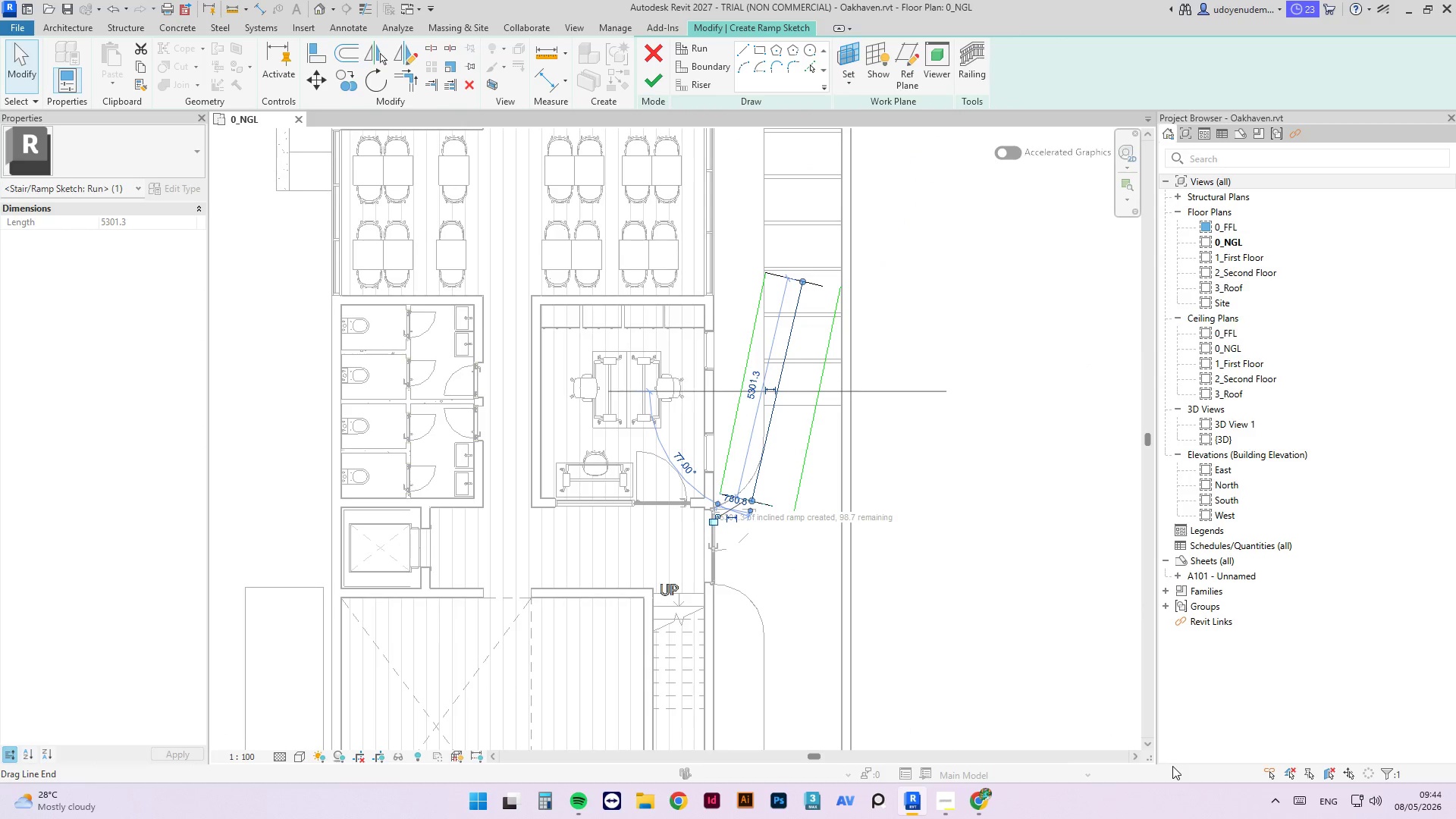 
left_click([1172, 766])
 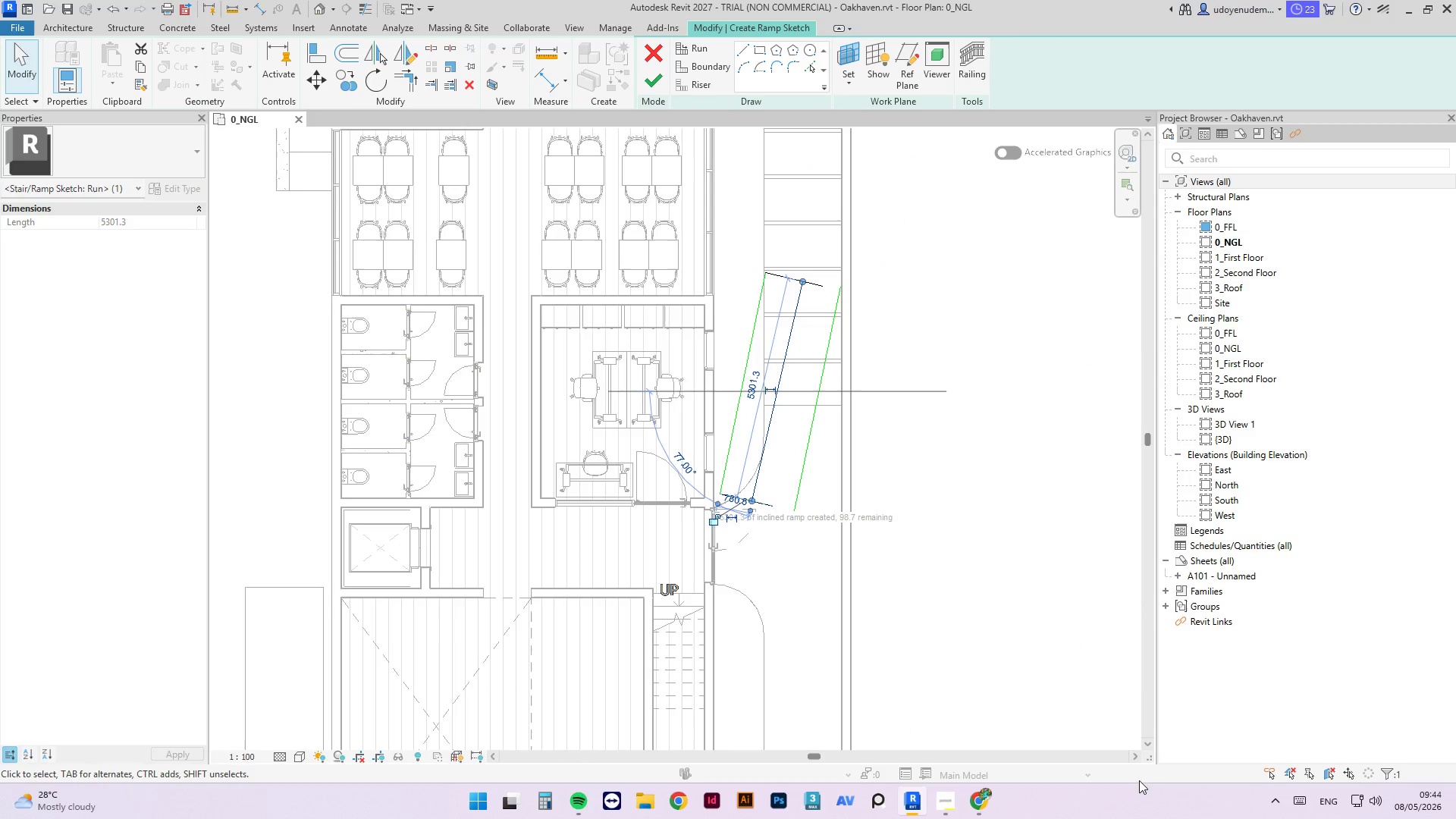 
left_click([1027, 573])
 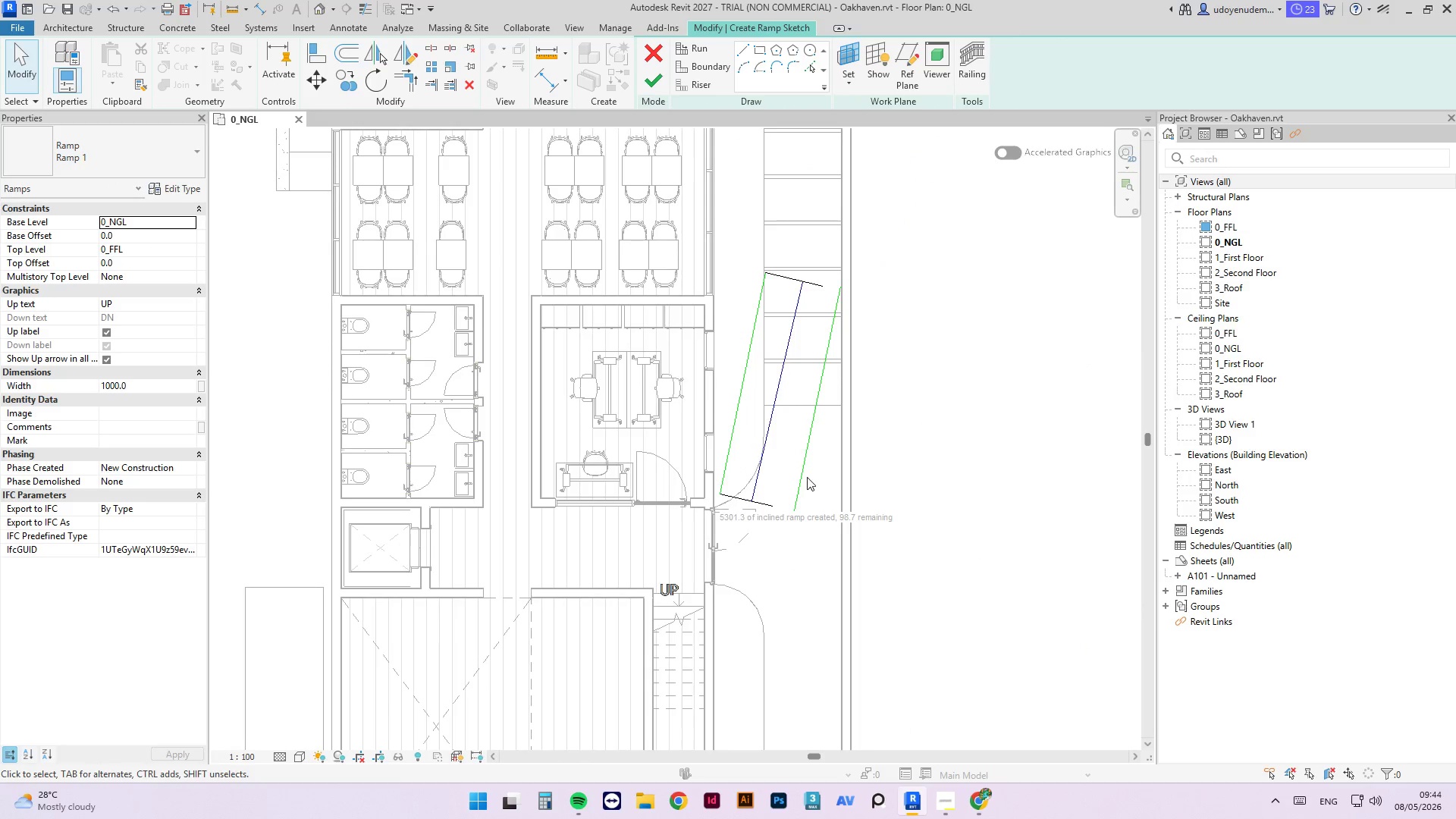 
scroll: coordinate [802, 494], scroll_direction: up, amount: 4.0
 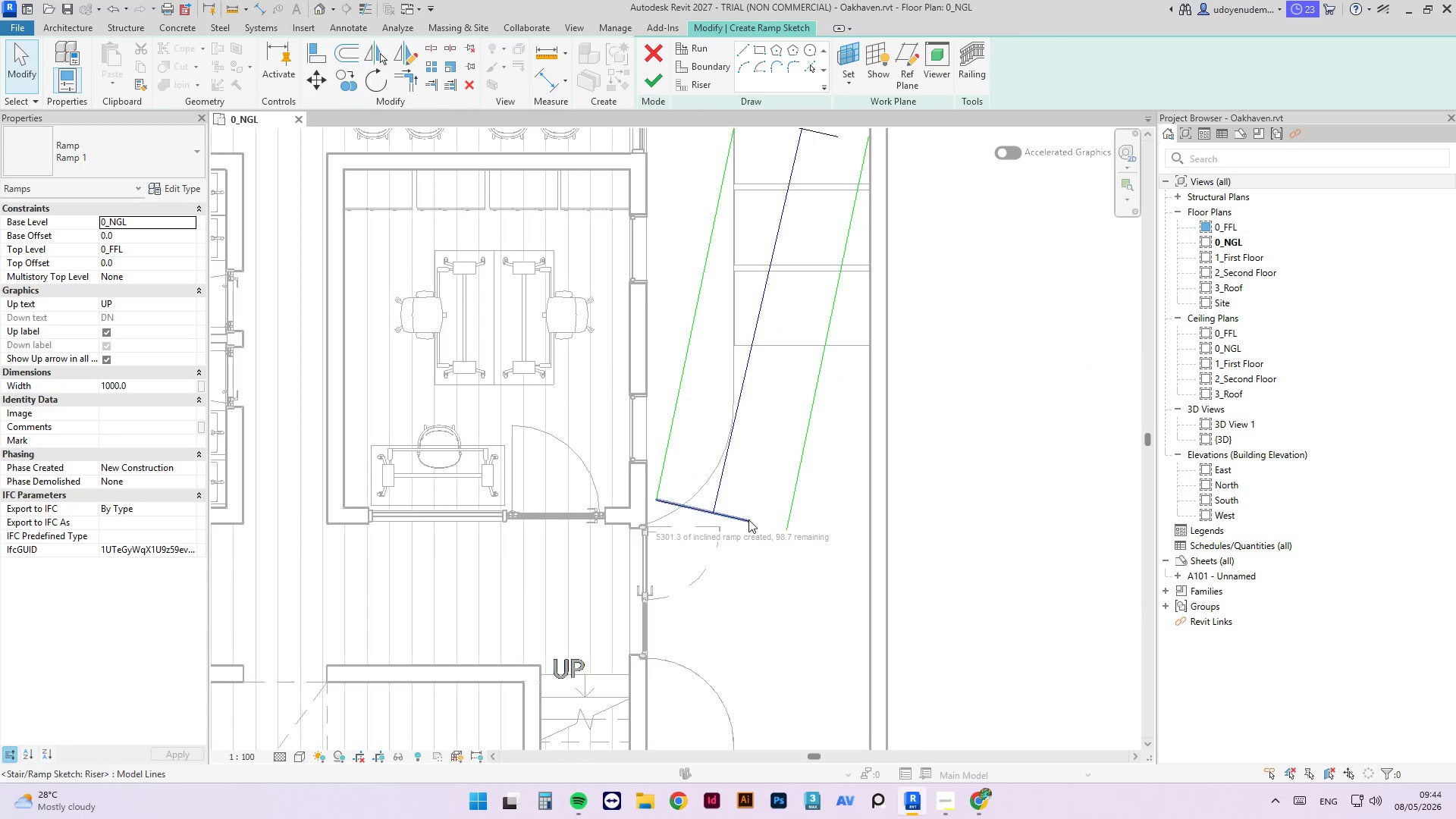 
left_click([748, 519])
 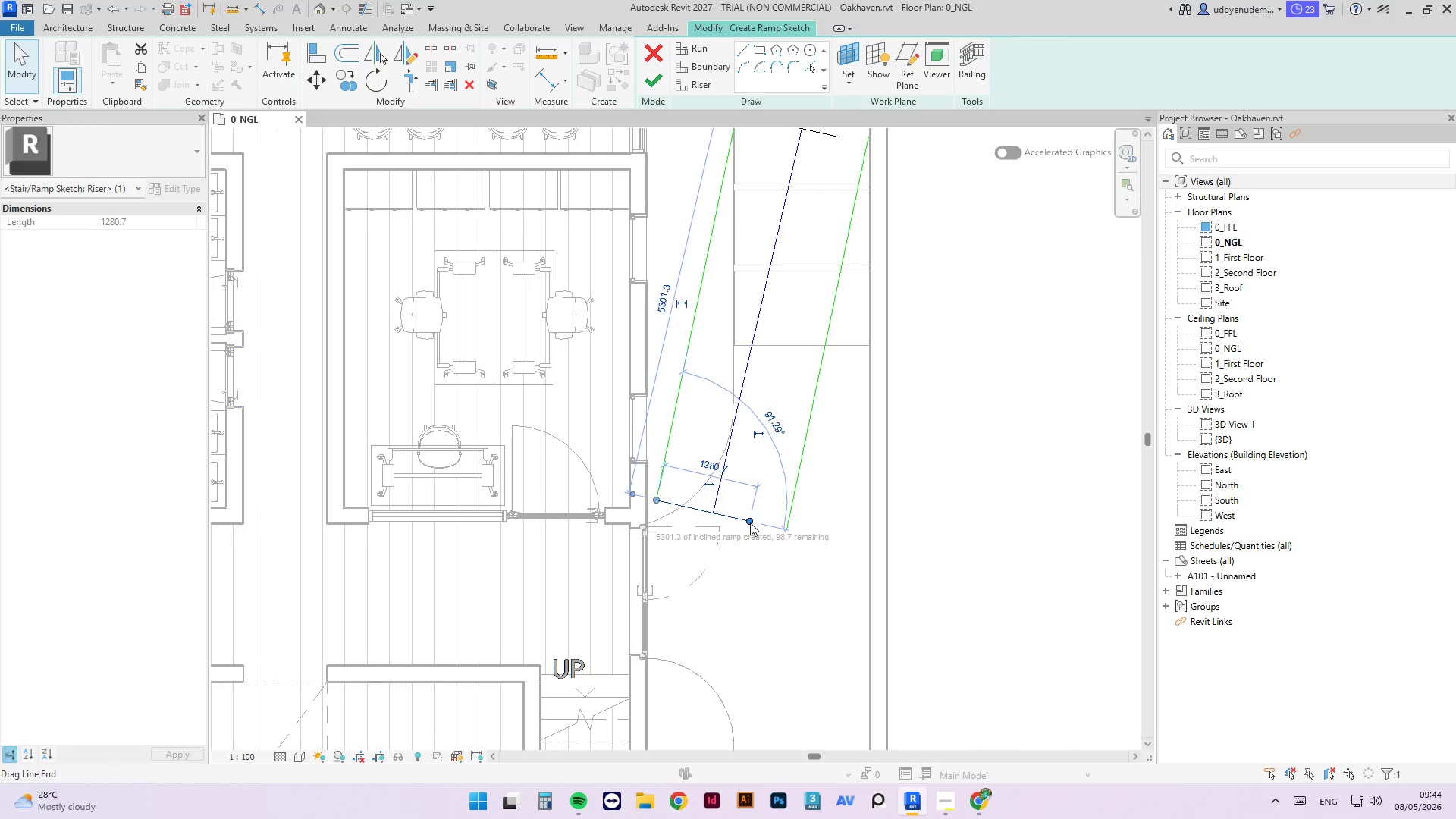 
left_click_drag(start_coordinate=[750, 522], to_coordinate=[787, 532])
 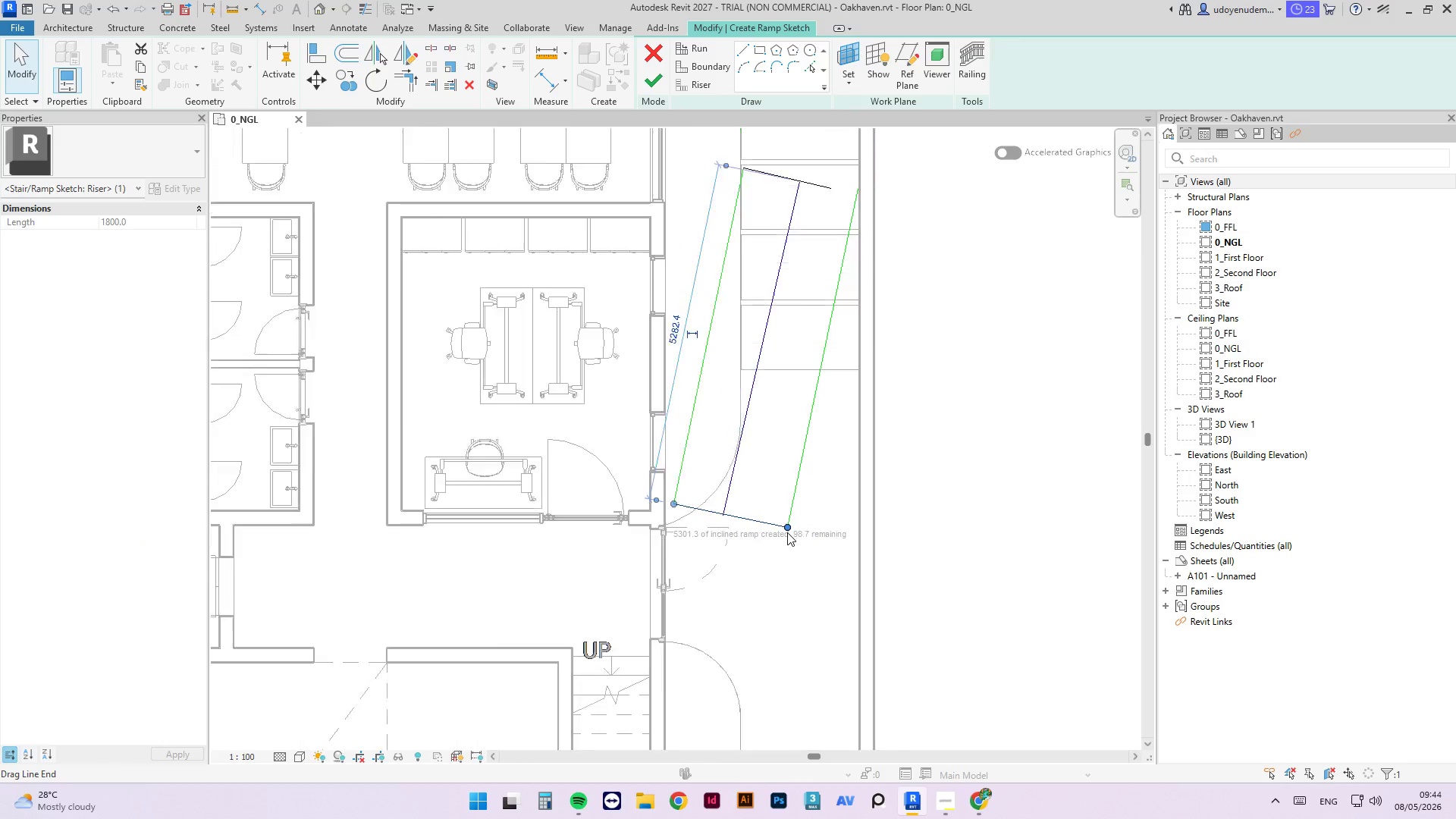 
scroll: coordinate [829, 497], scroll_direction: down, amount: 8.0
 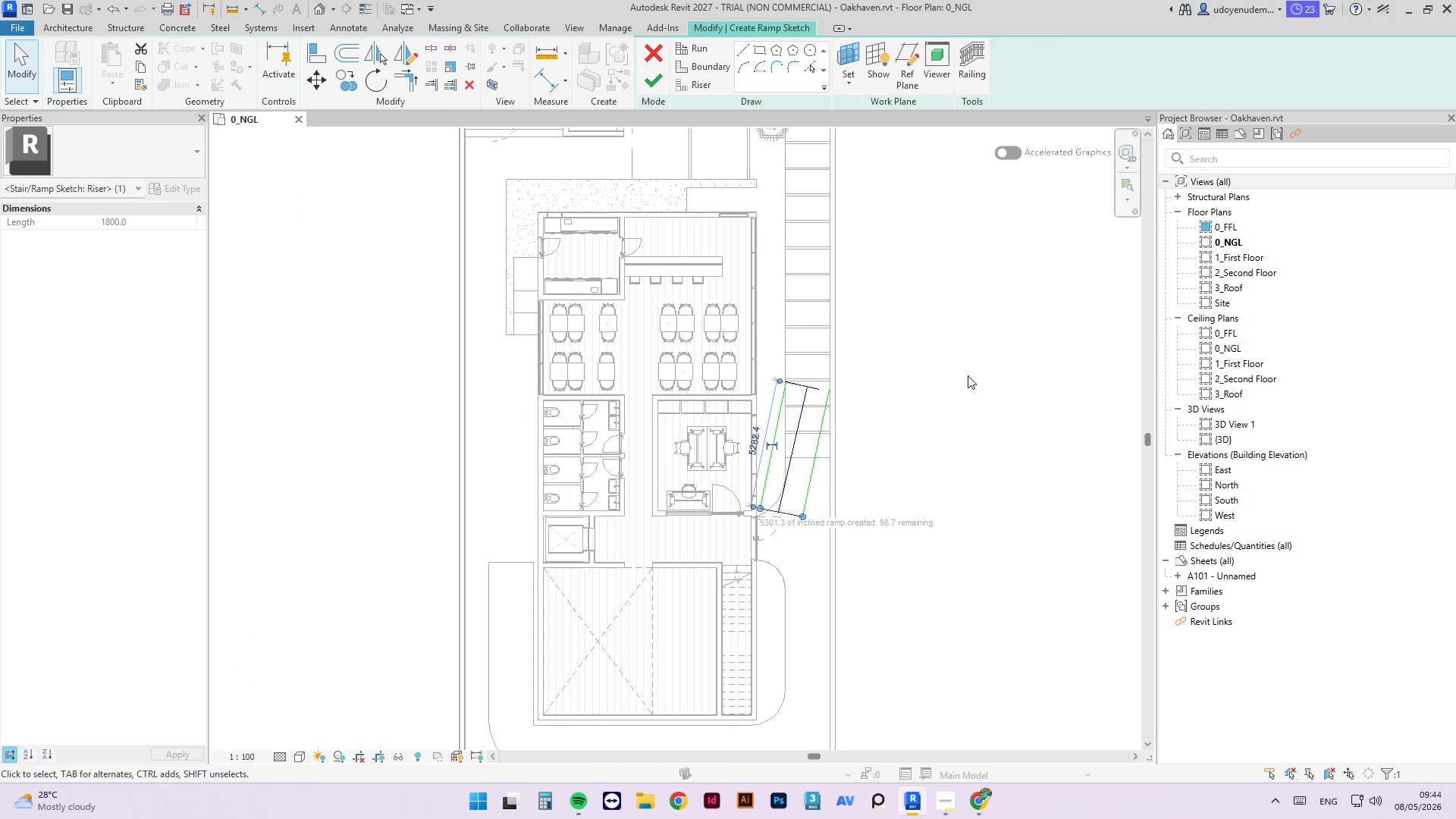 
left_click([968, 375])
 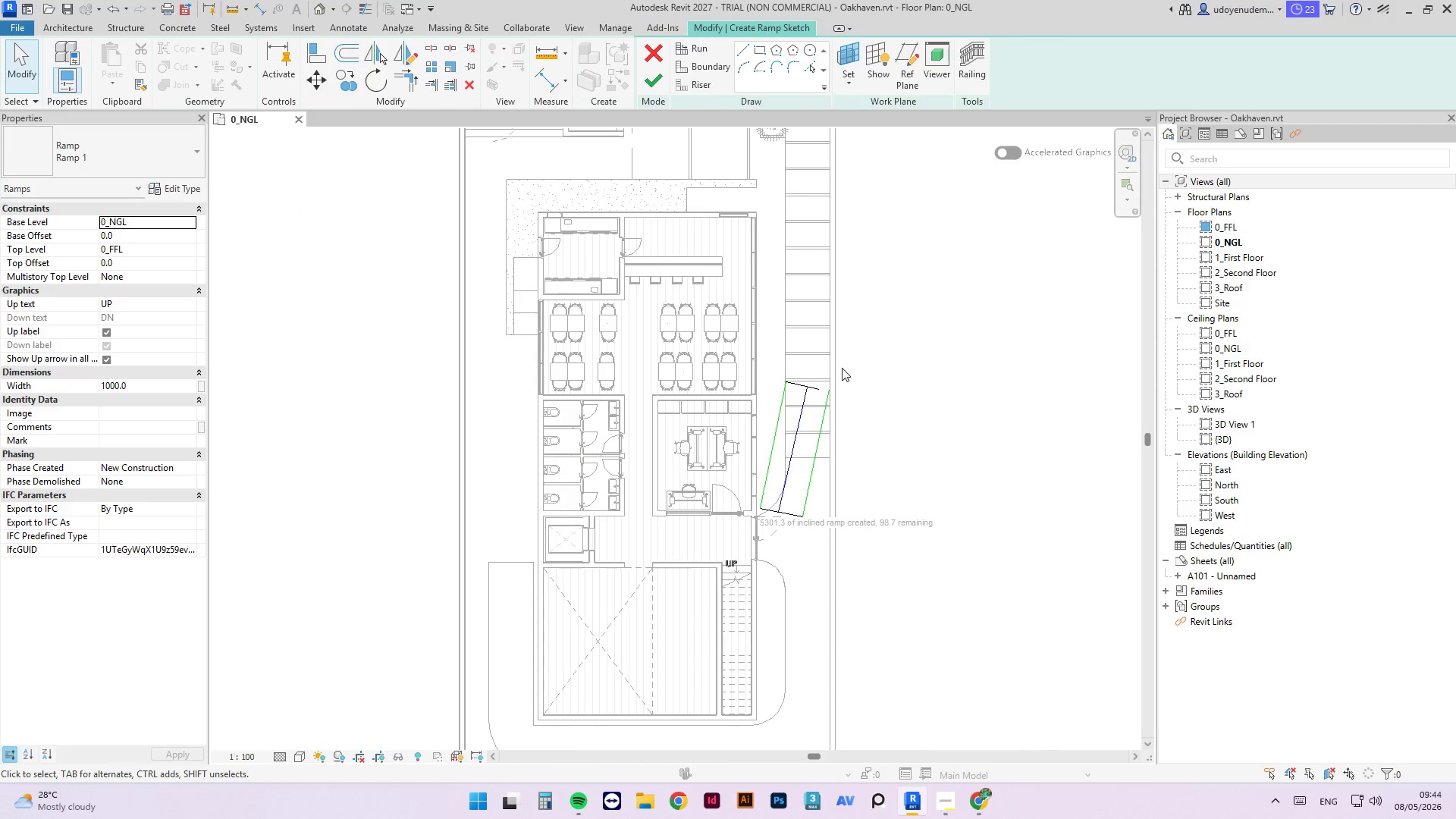 
left_click([795, 411])
 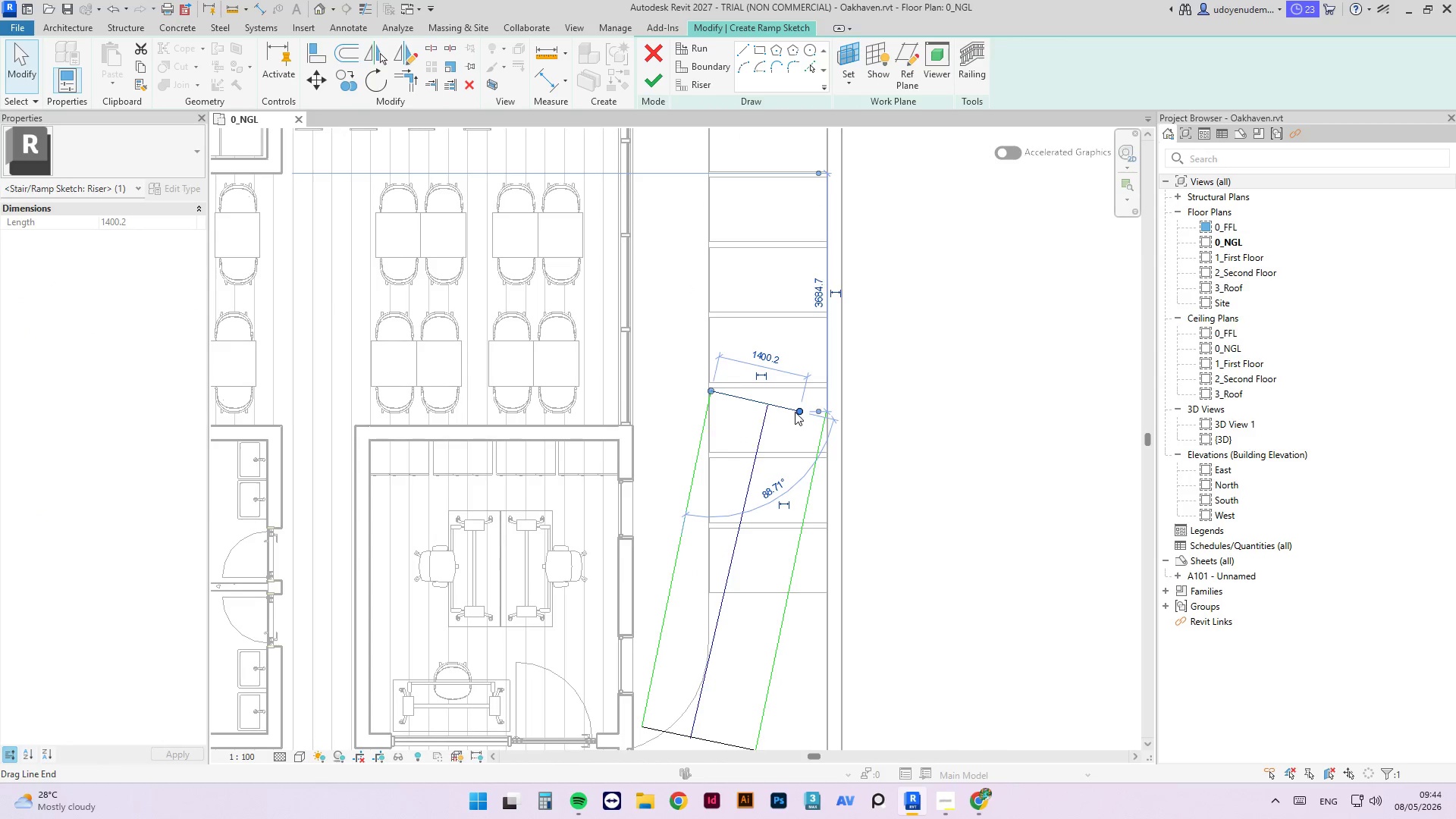 
scroll: coordinate [816, 394], scroll_direction: up, amount: 7.0
 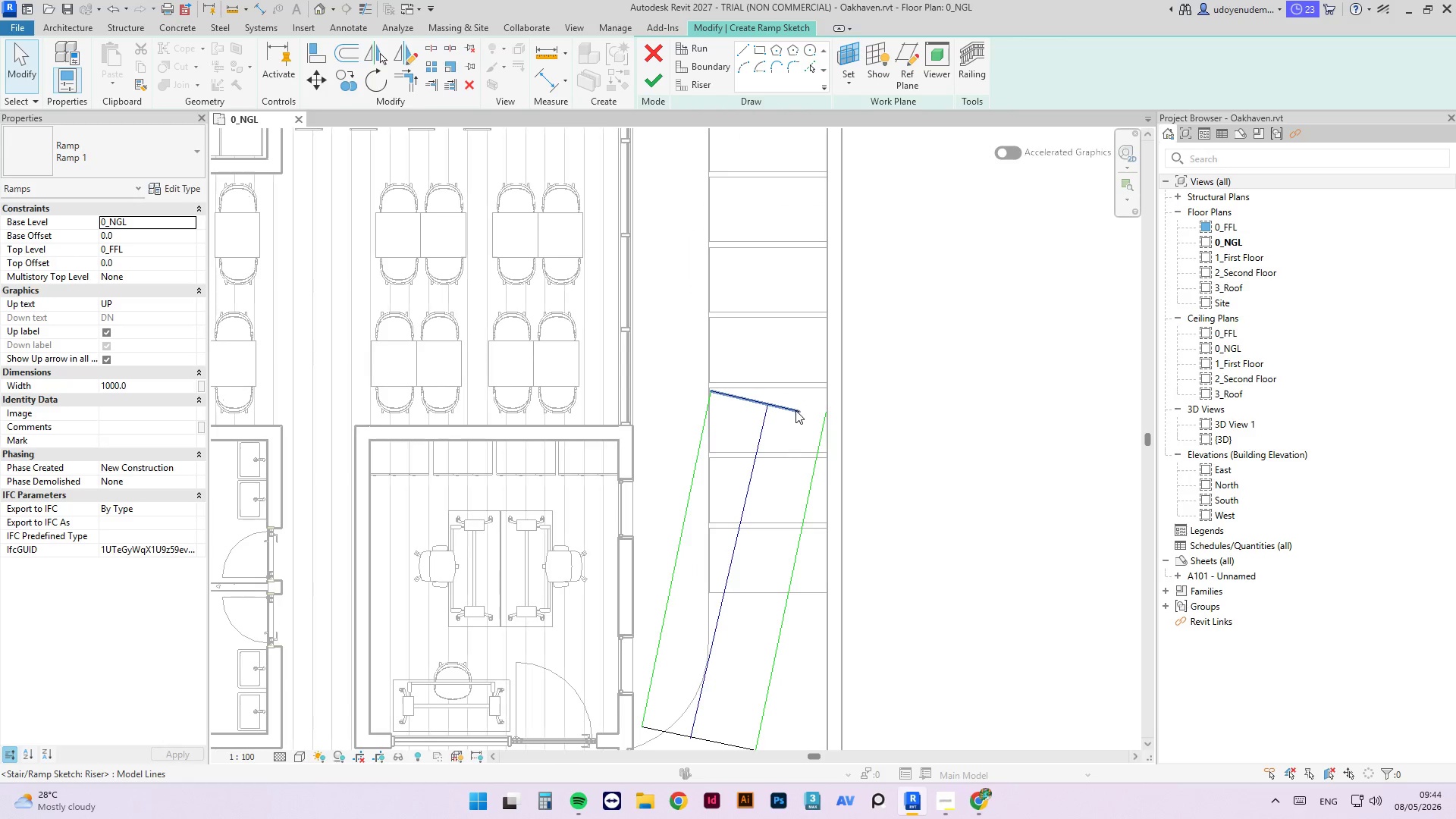 
left_click_drag(start_coordinate=[805, 410], to_coordinate=[843, 420])
 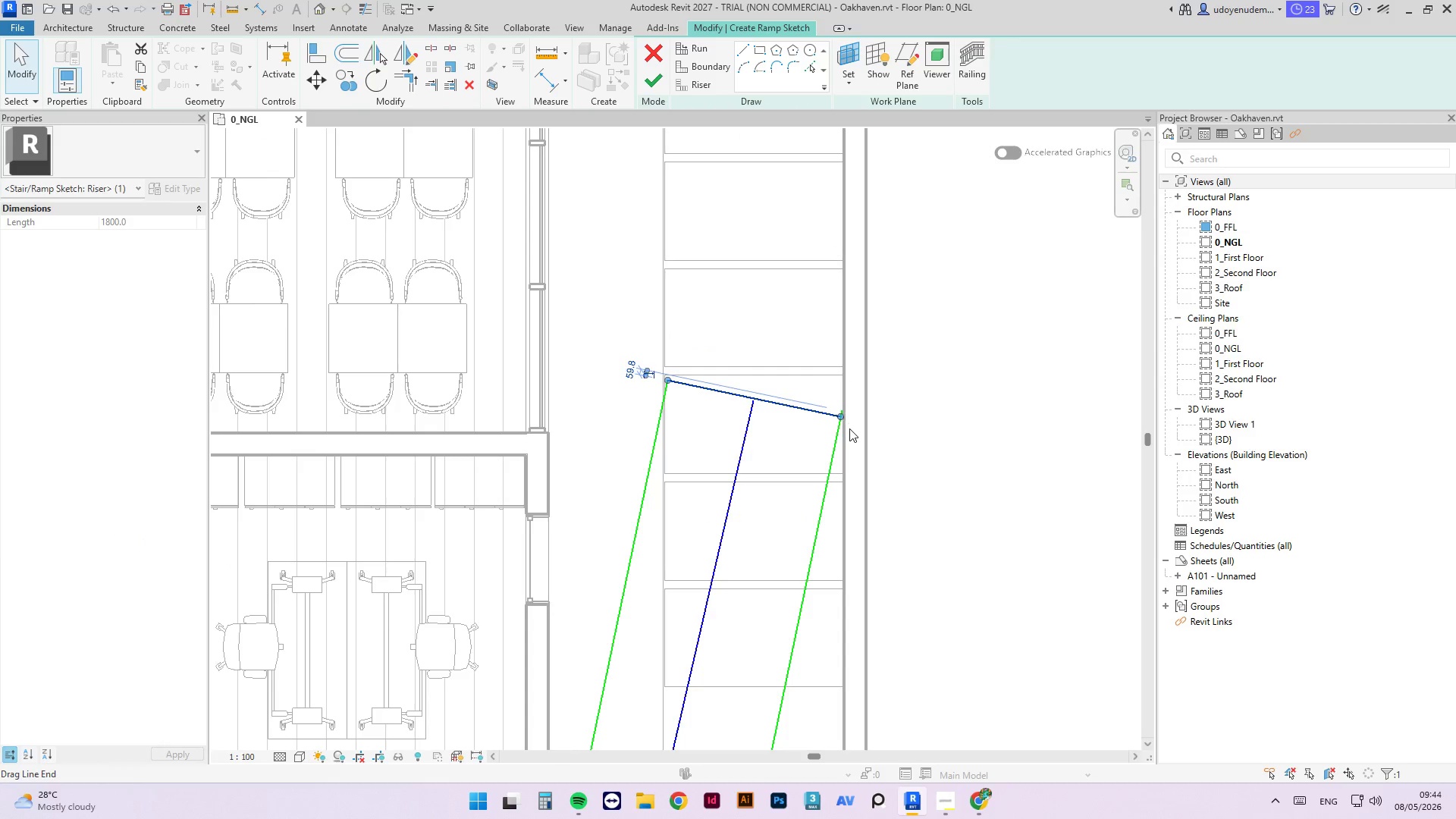 
scroll: coordinate [795, 412], scroll_direction: up, amount: 3.0
 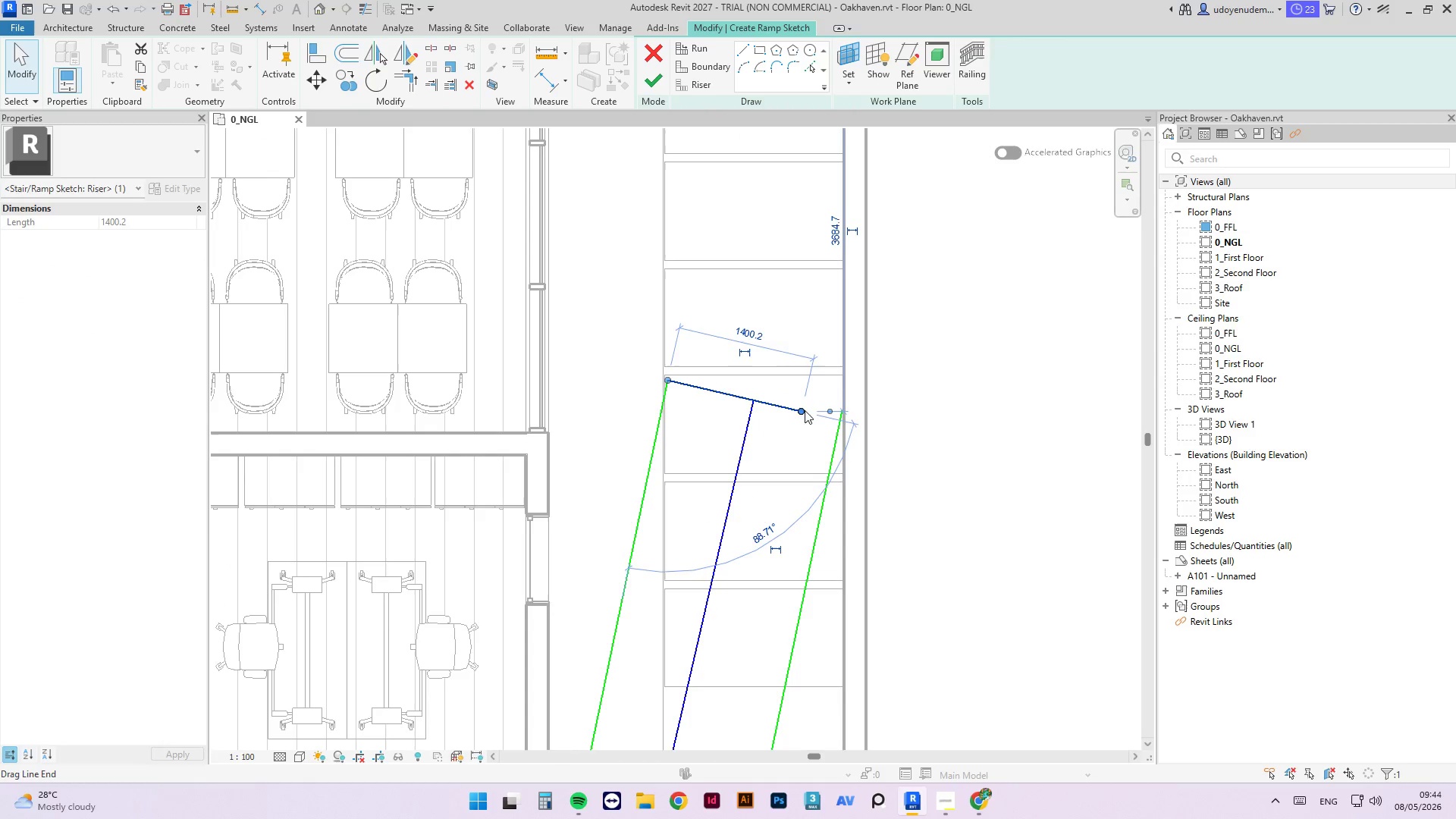 
key(Escape)
 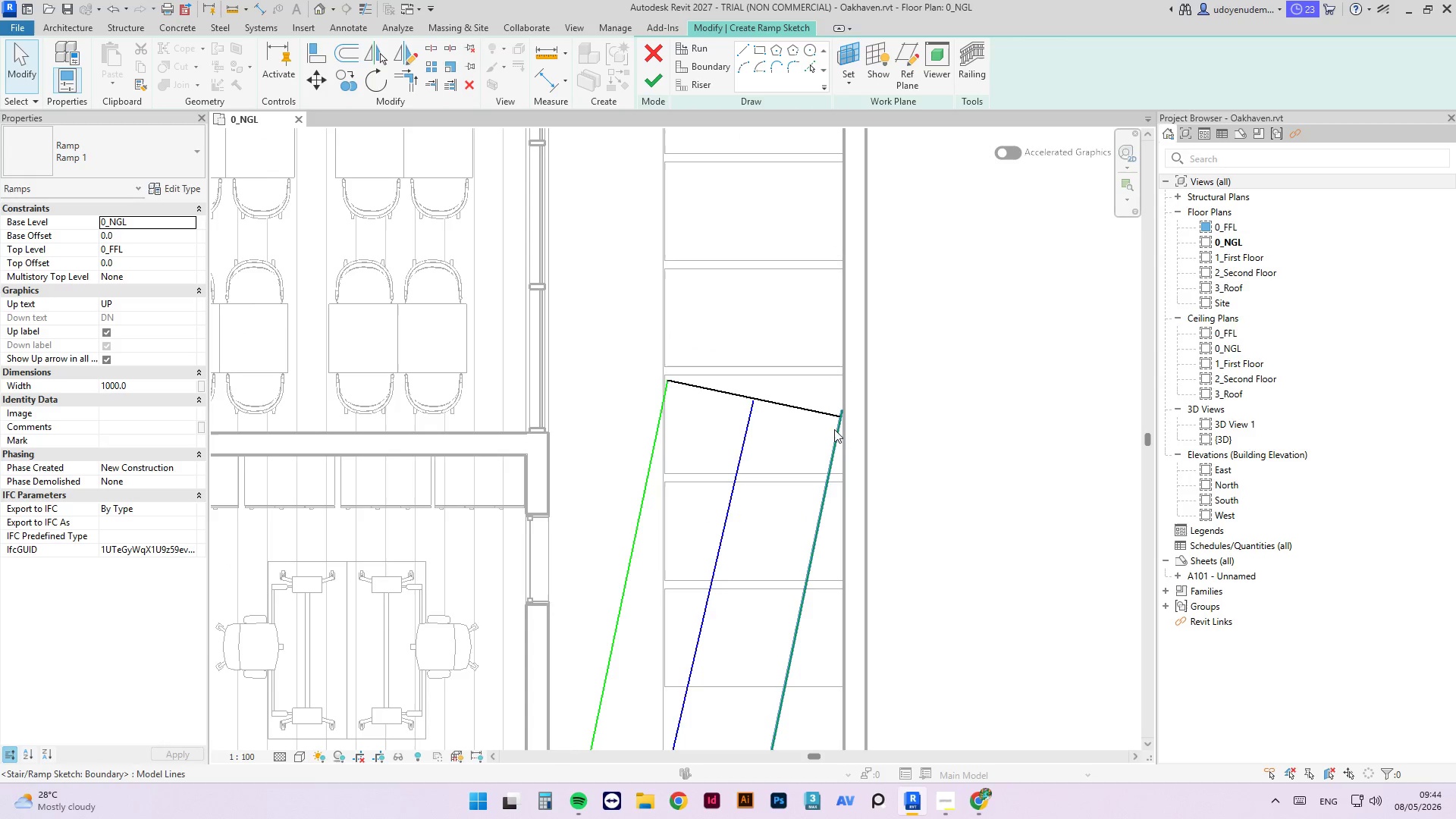 
left_click([838, 429])
 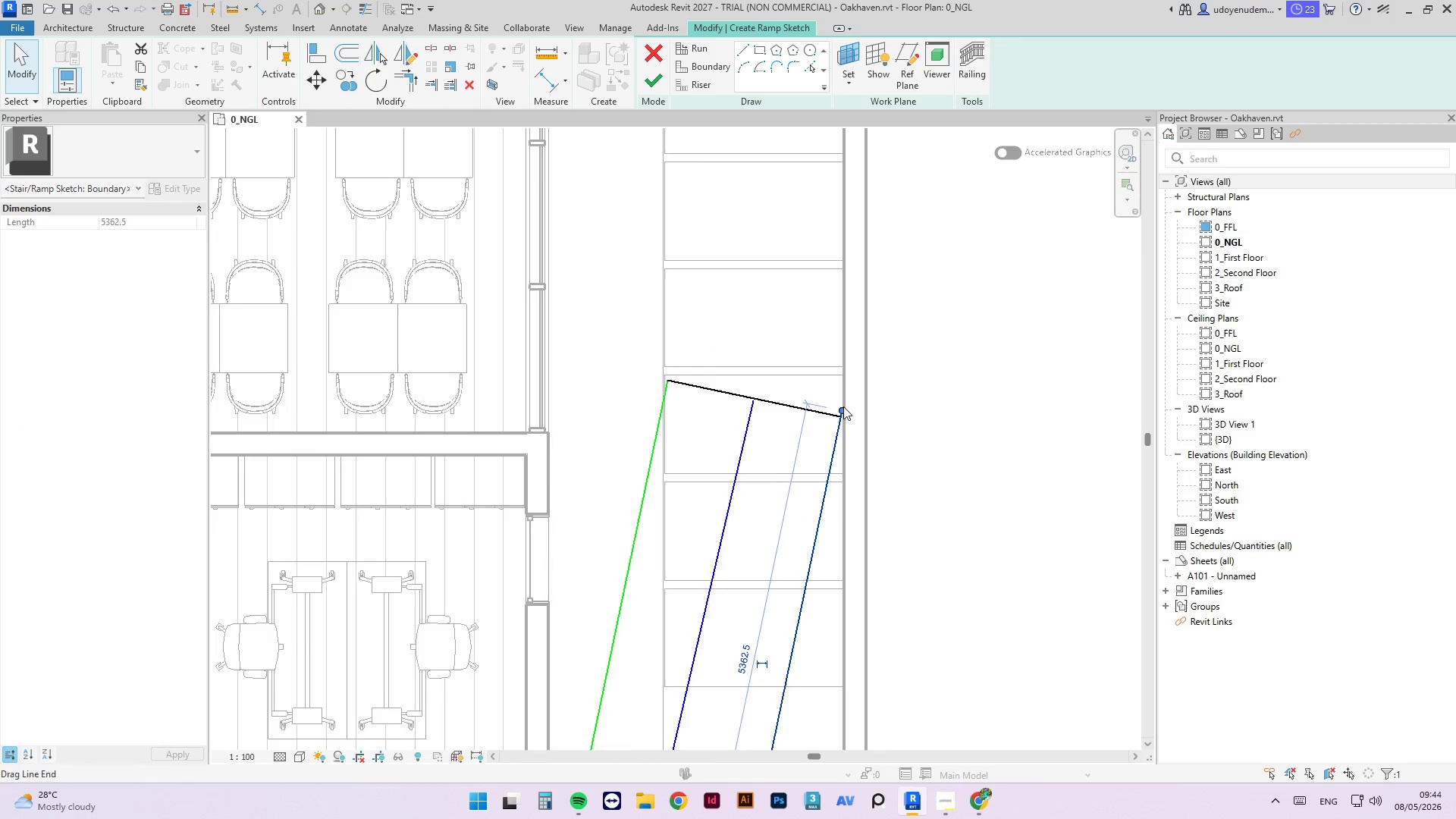 
left_click_drag(start_coordinate=[838, 413], to_coordinate=[838, 423])
 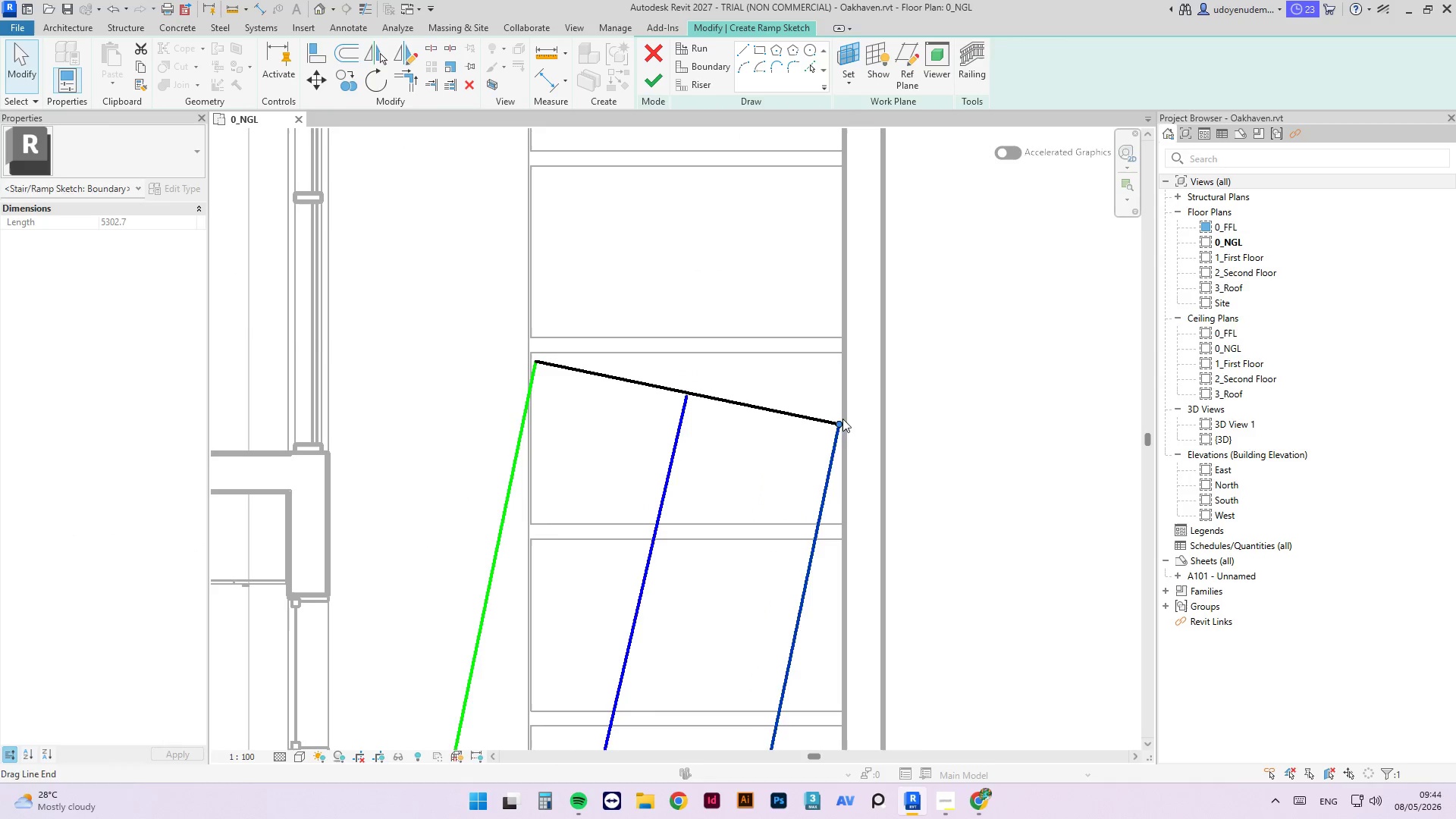 
scroll: coordinate [843, 406], scroll_direction: up, amount: 4.0
 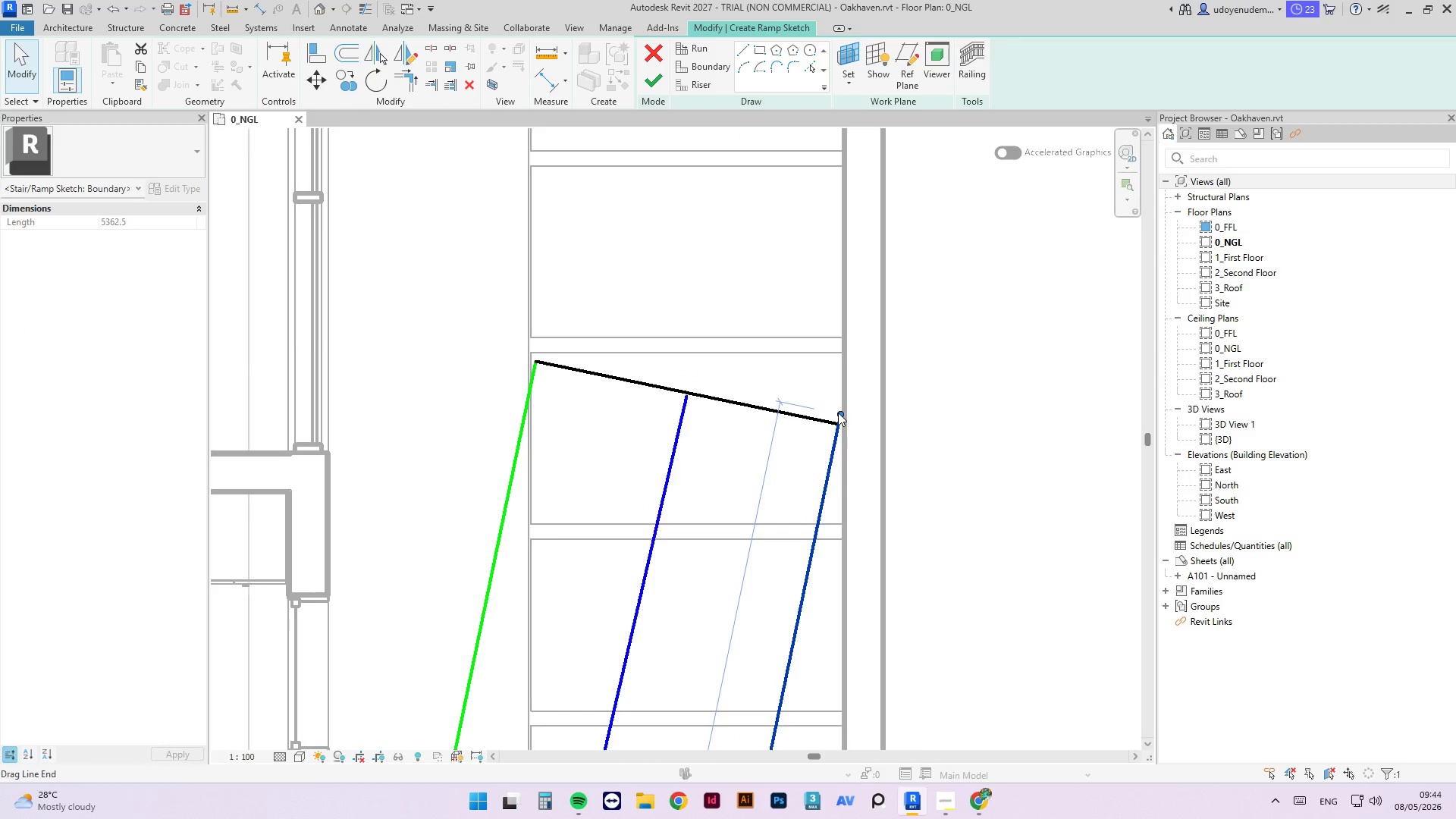 
key(Escape)
 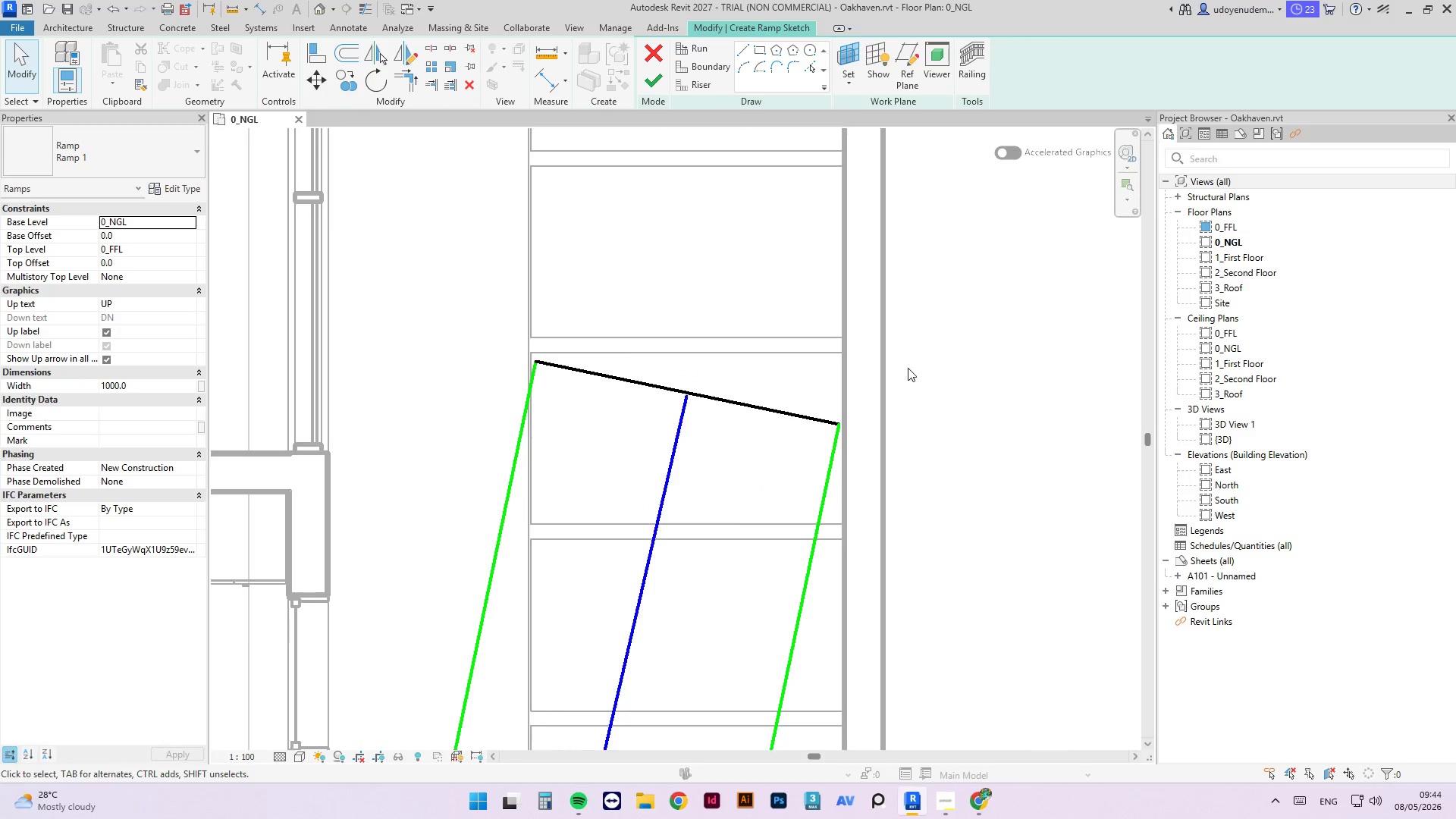 
scroll: coordinate [962, 356], scroll_direction: down, amount: 8.0
 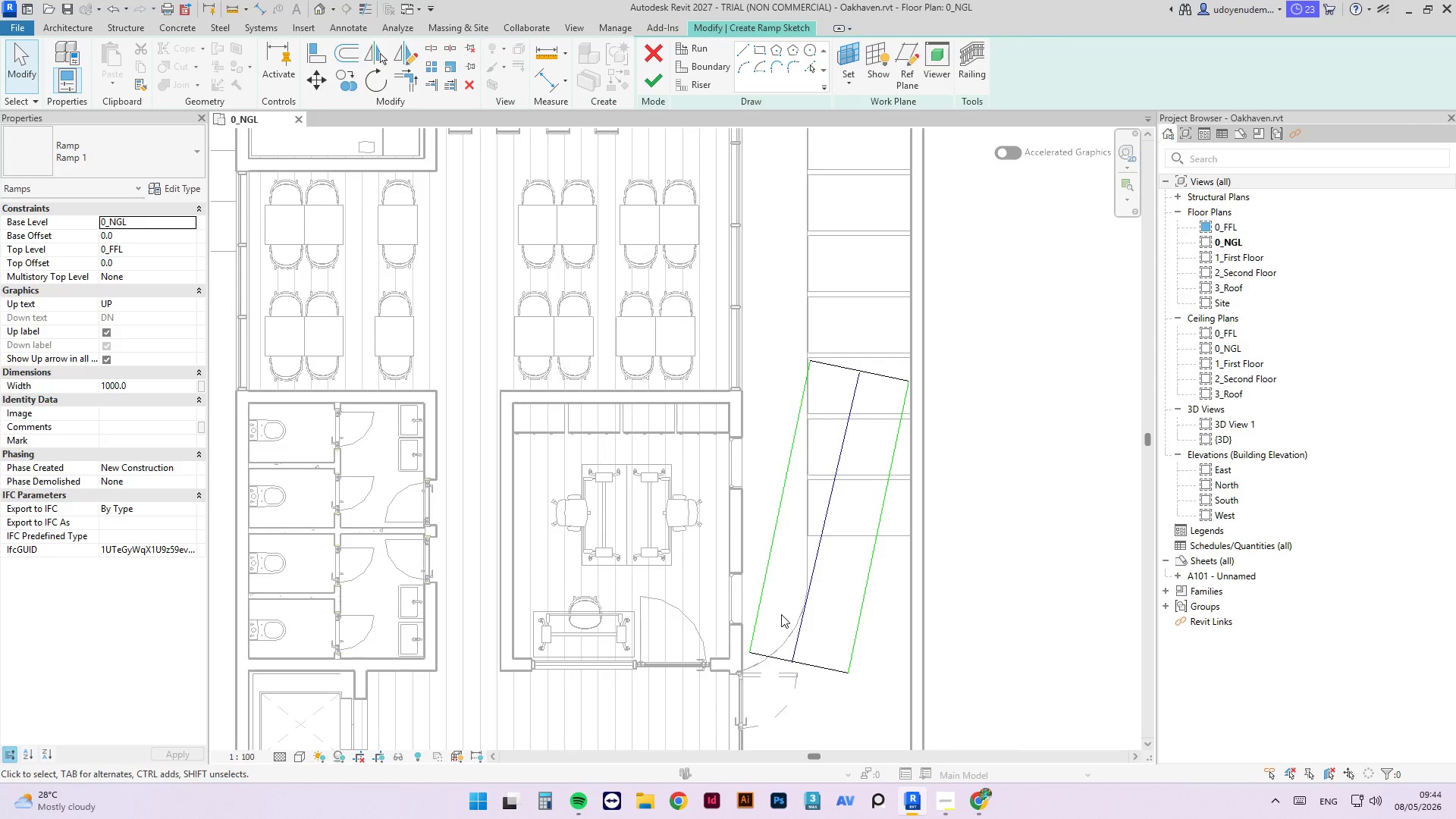 
scroll: coordinate [792, 353], scroll_direction: up, amount: 7.0
 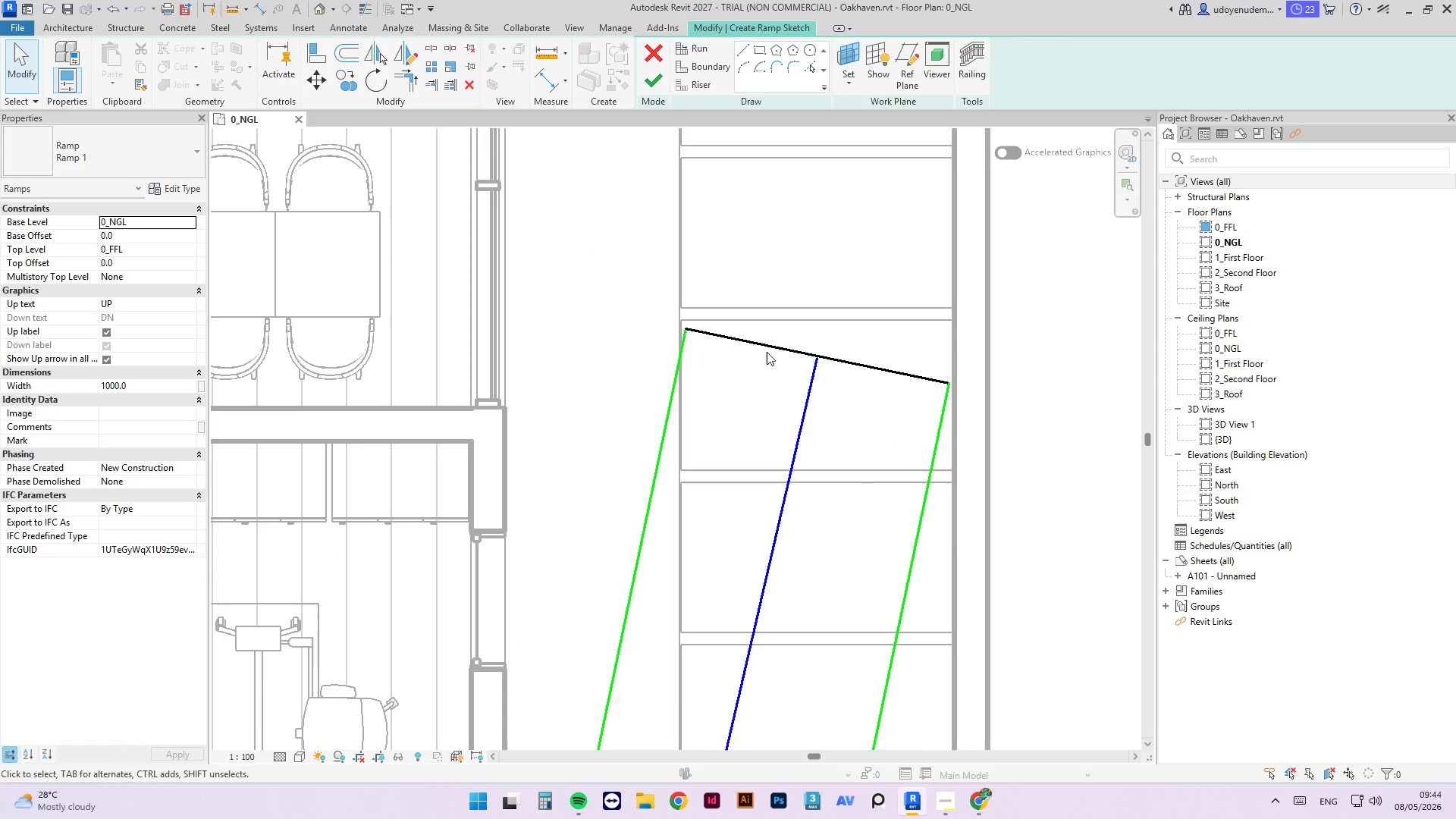 
scroll: coordinate [951, 301], scroll_direction: down, amount: 6.0
 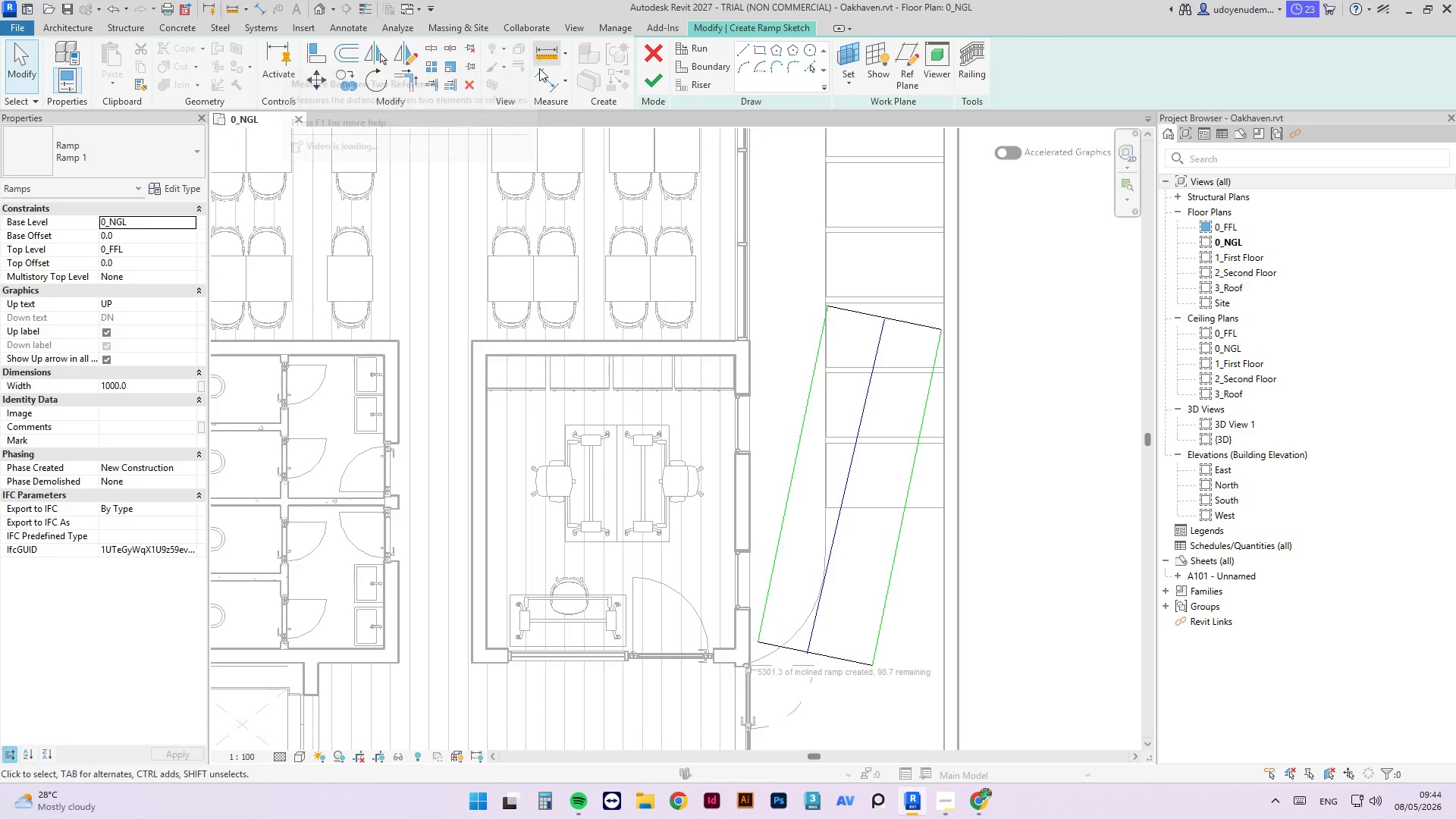 
left_click([255, 7])
 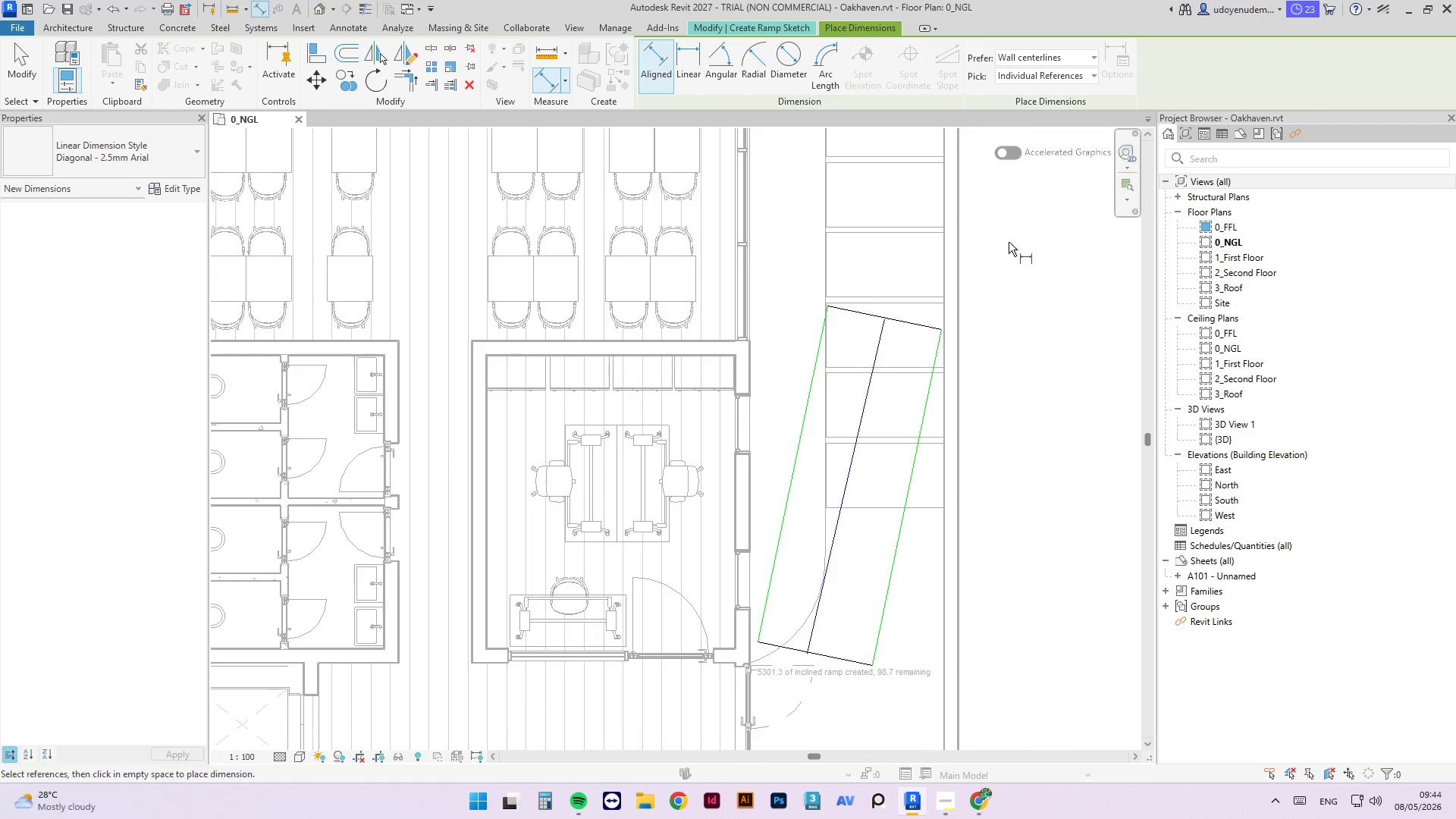 
left_click([697, 323])
 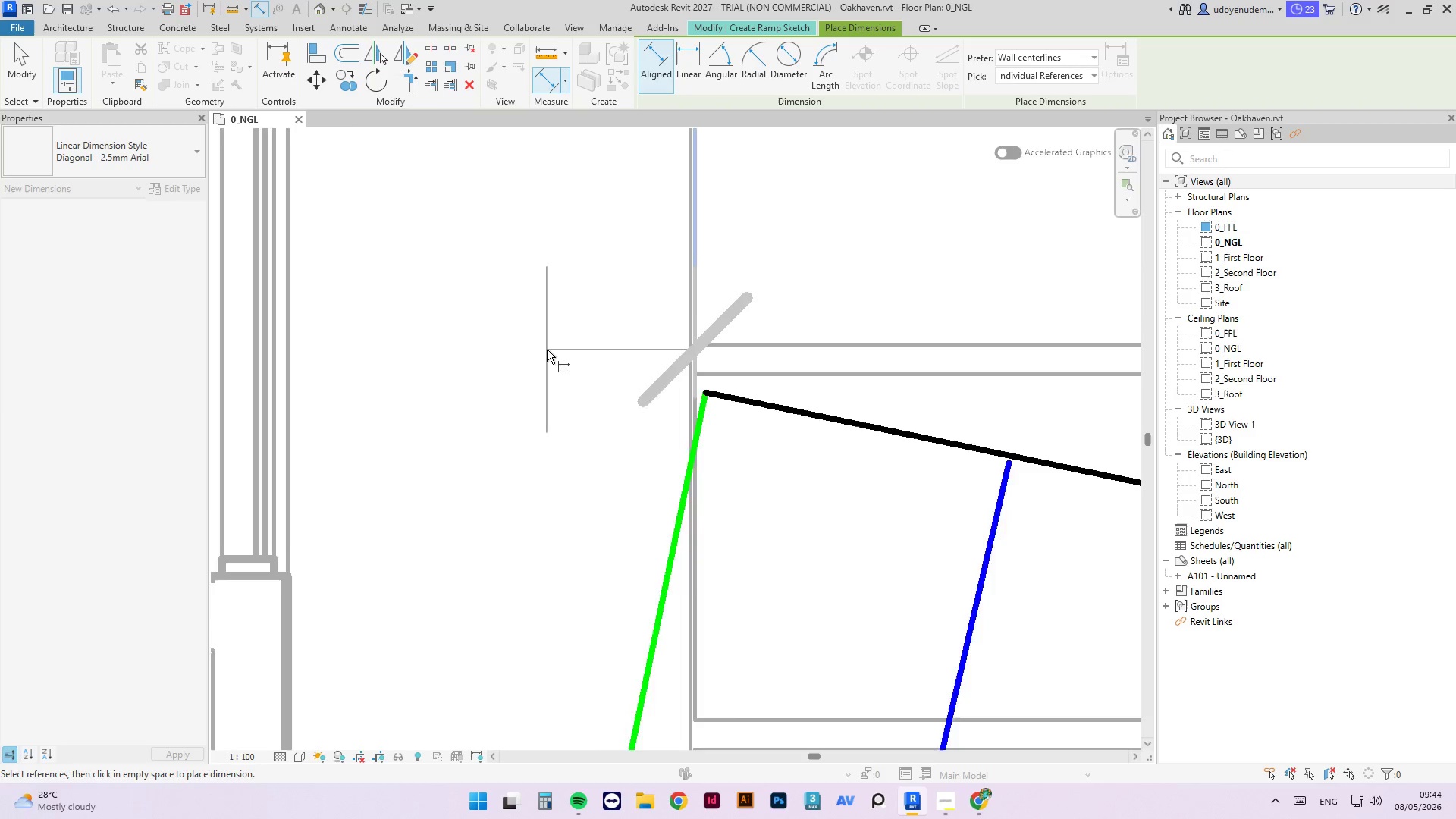 
scroll: coordinate [697, 323], scroll_direction: up, amount: 12.0
 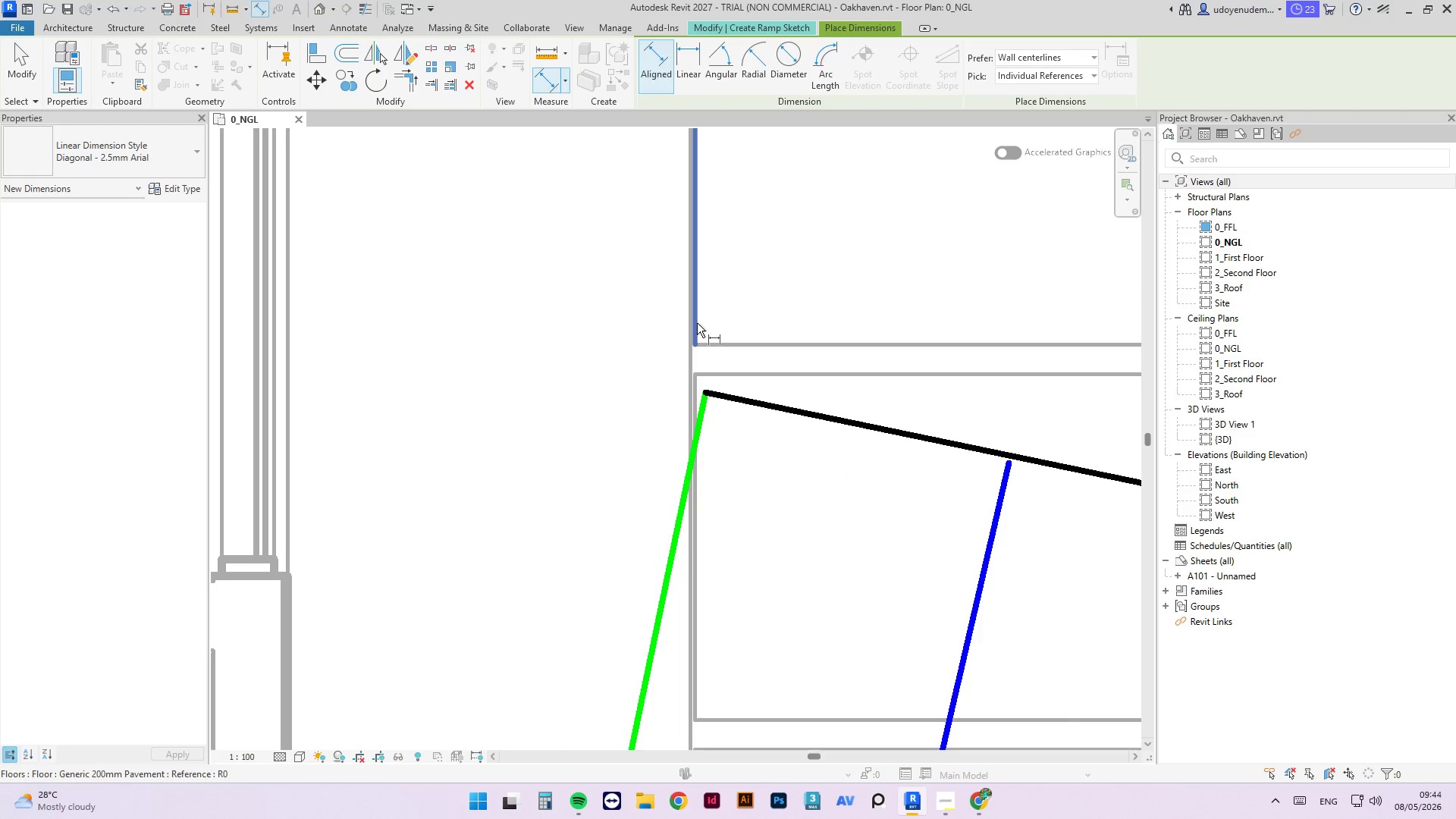 
scroll: coordinate [841, 348], scroll_direction: down, amount: 2.0
 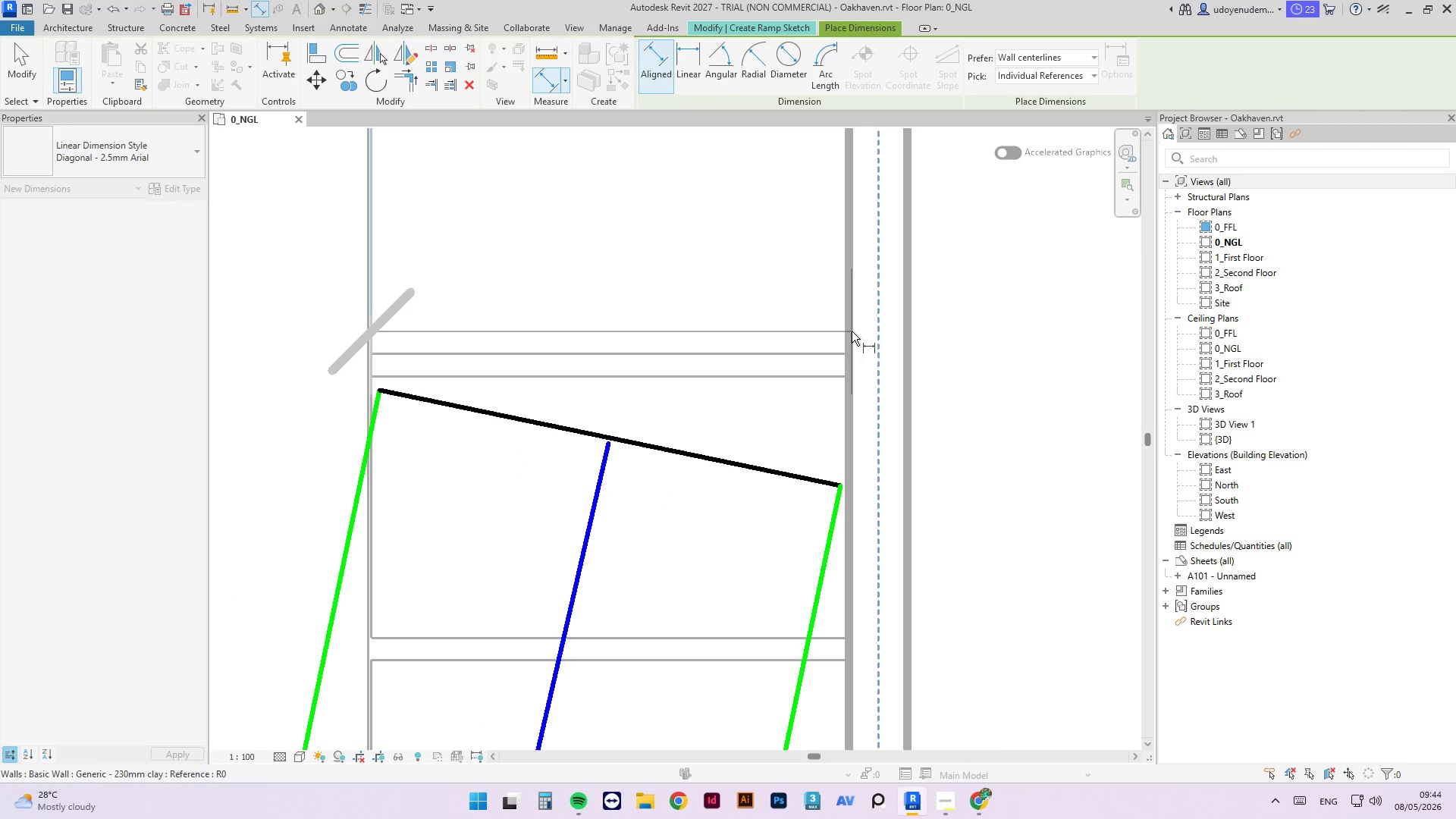 
key(Tab)
 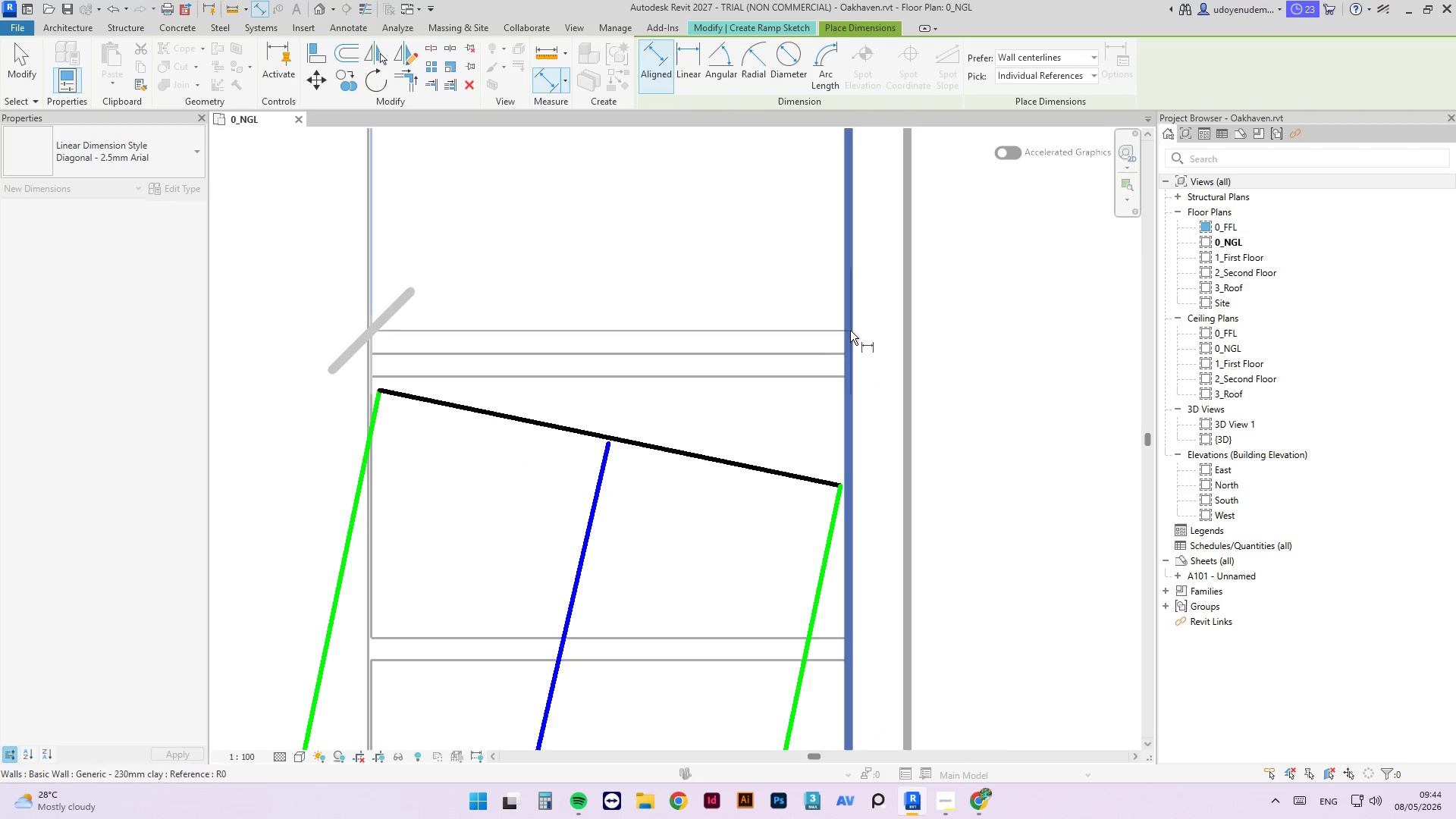 
left_click([848, 329])
 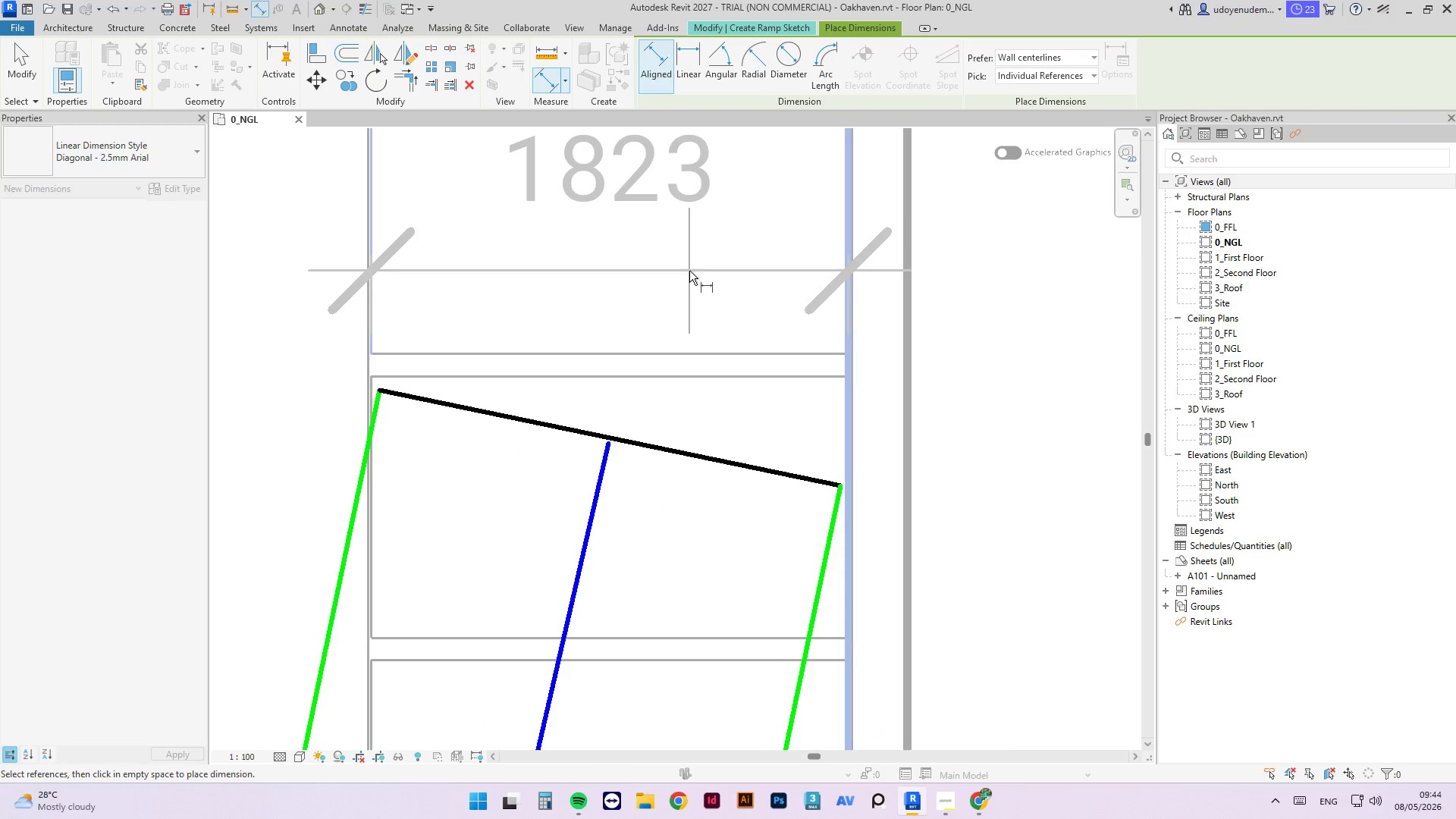 
key(Escape)
 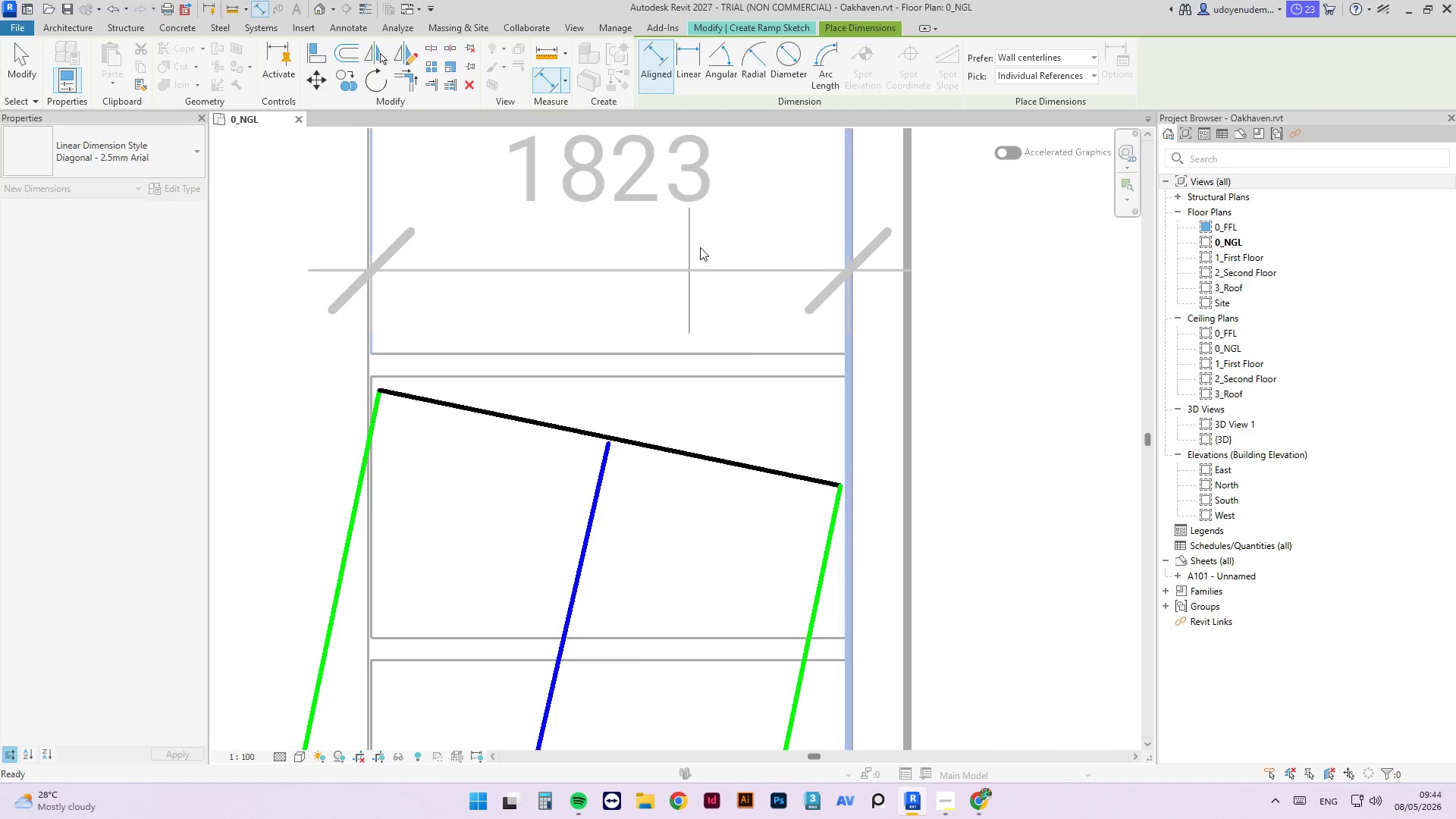 
key(Escape)
 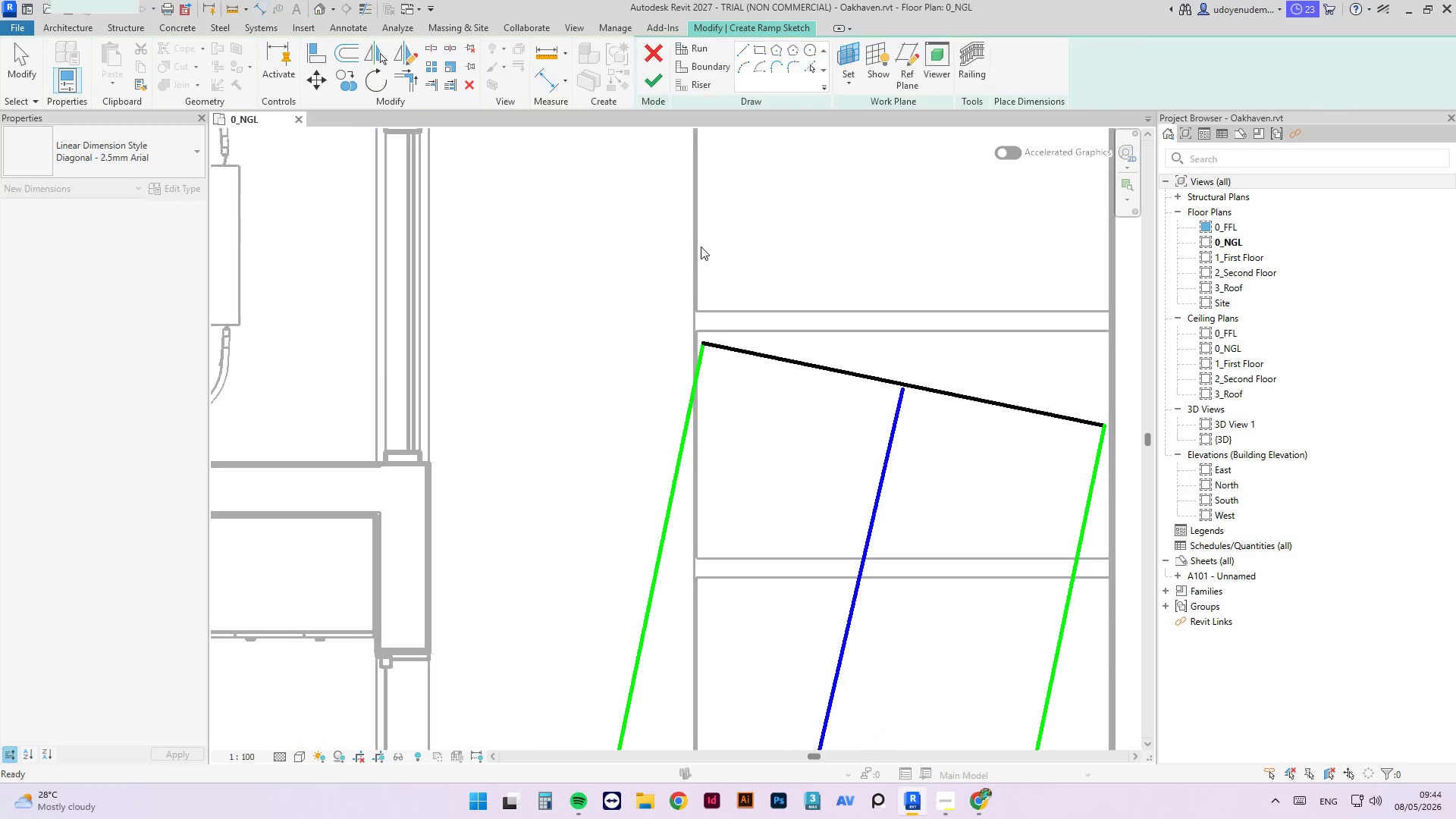 
key(Escape)
 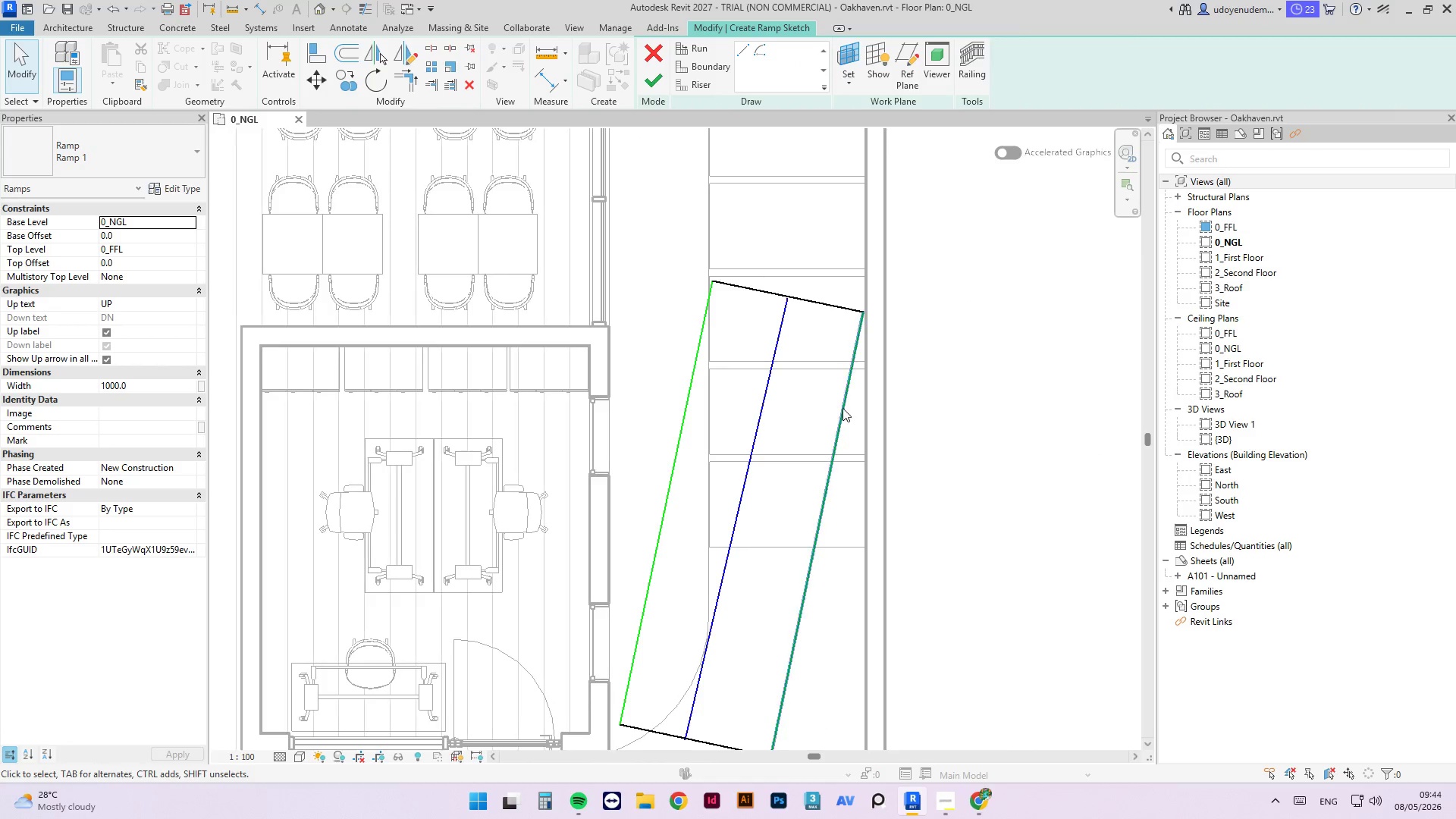 
scroll: coordinate [724, 244], scroll_direction: down, amount: 10.0
 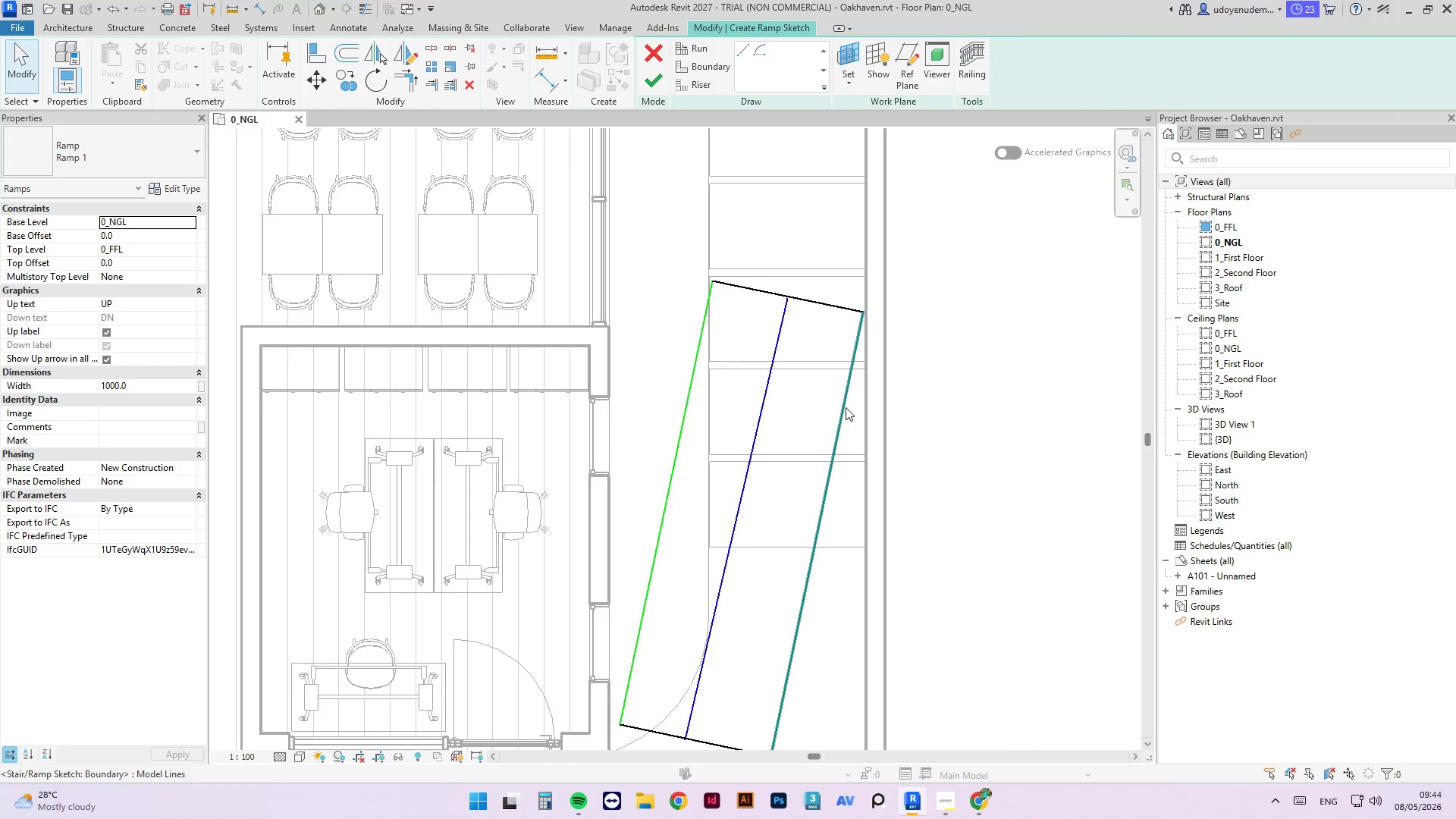 
left_click([846, 407])
 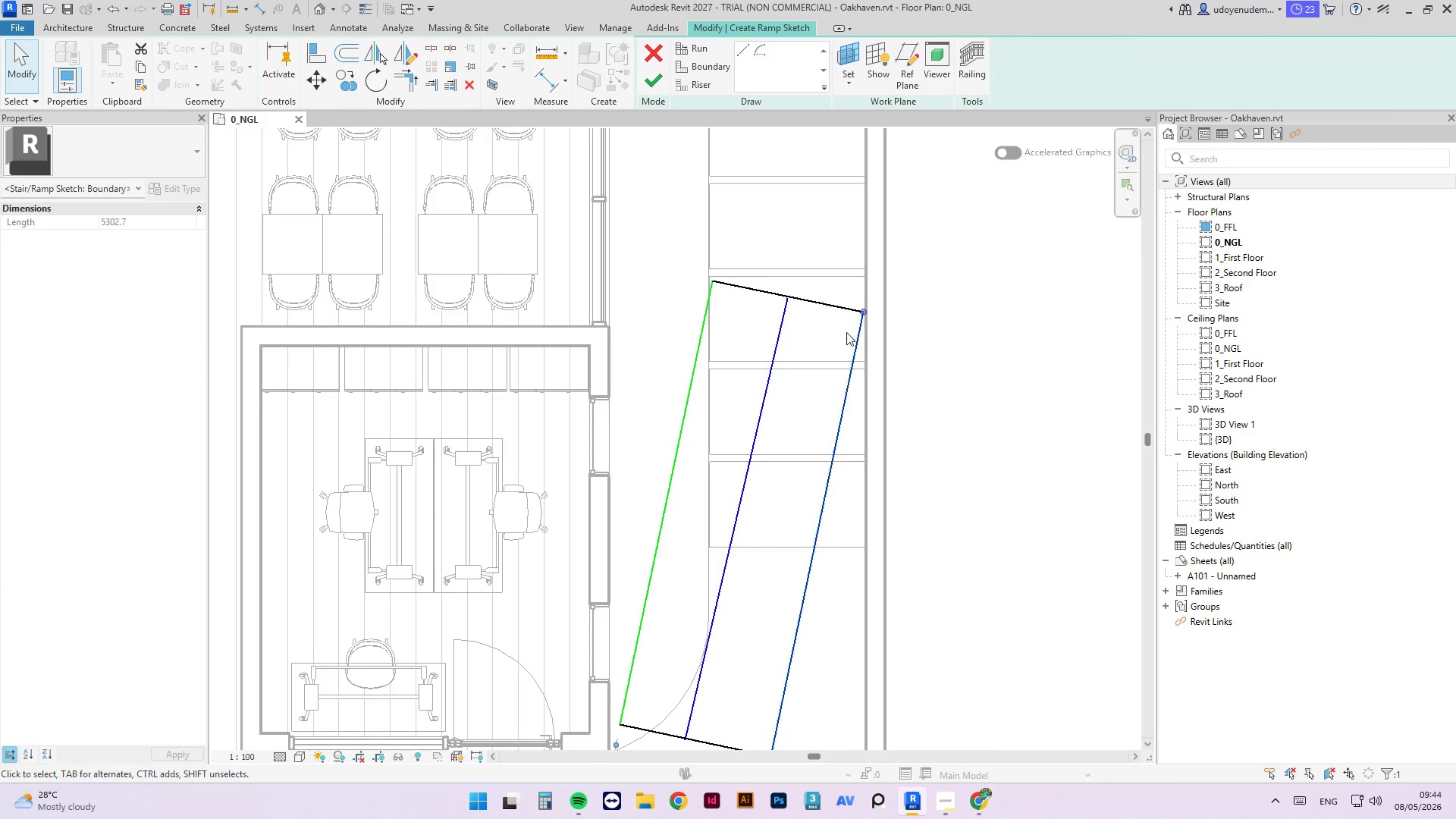 
scroll: coordinate [847, 315], scroll_direction: down, amount: 4.0
 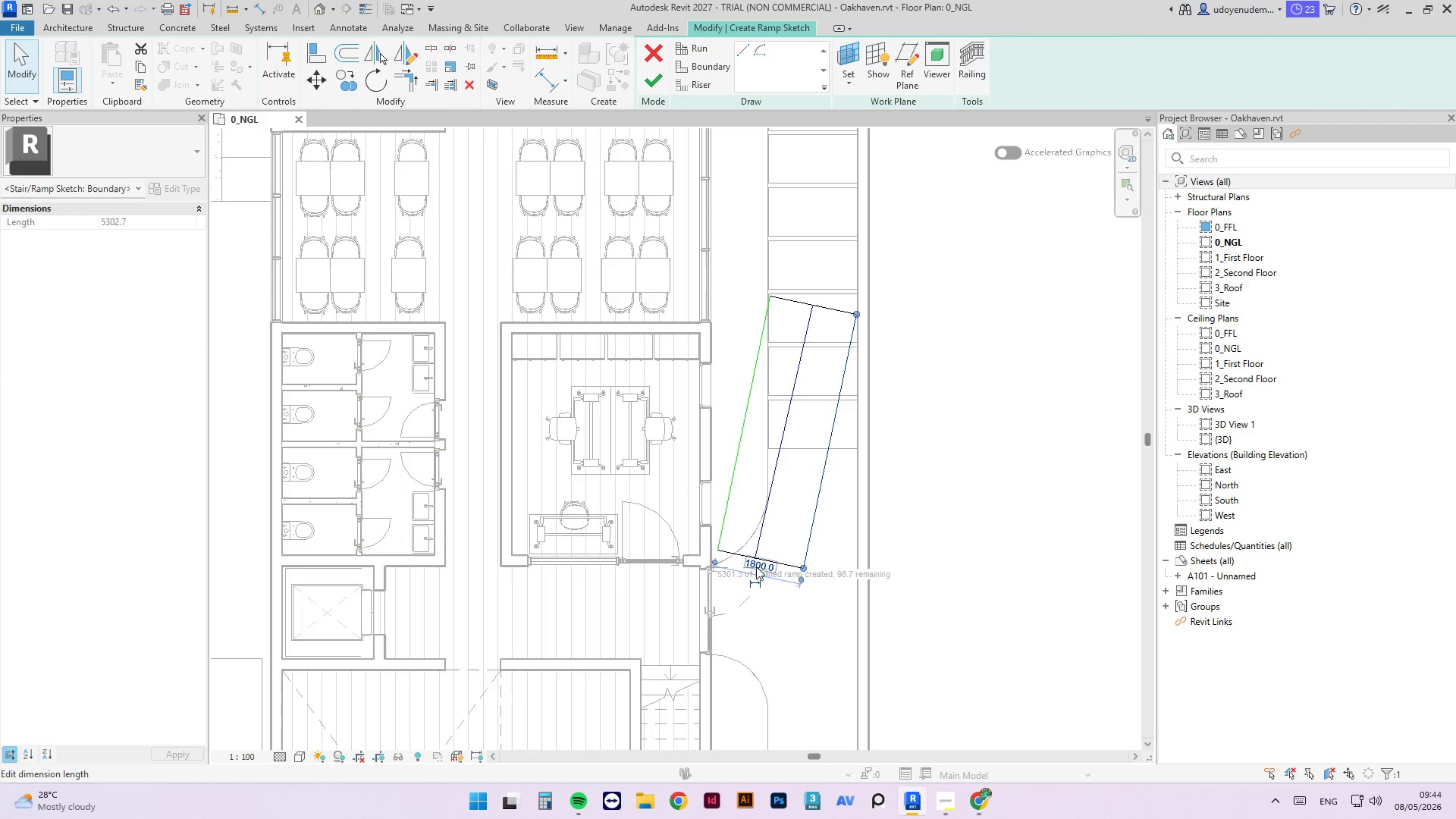 
left_click([756, 566])
 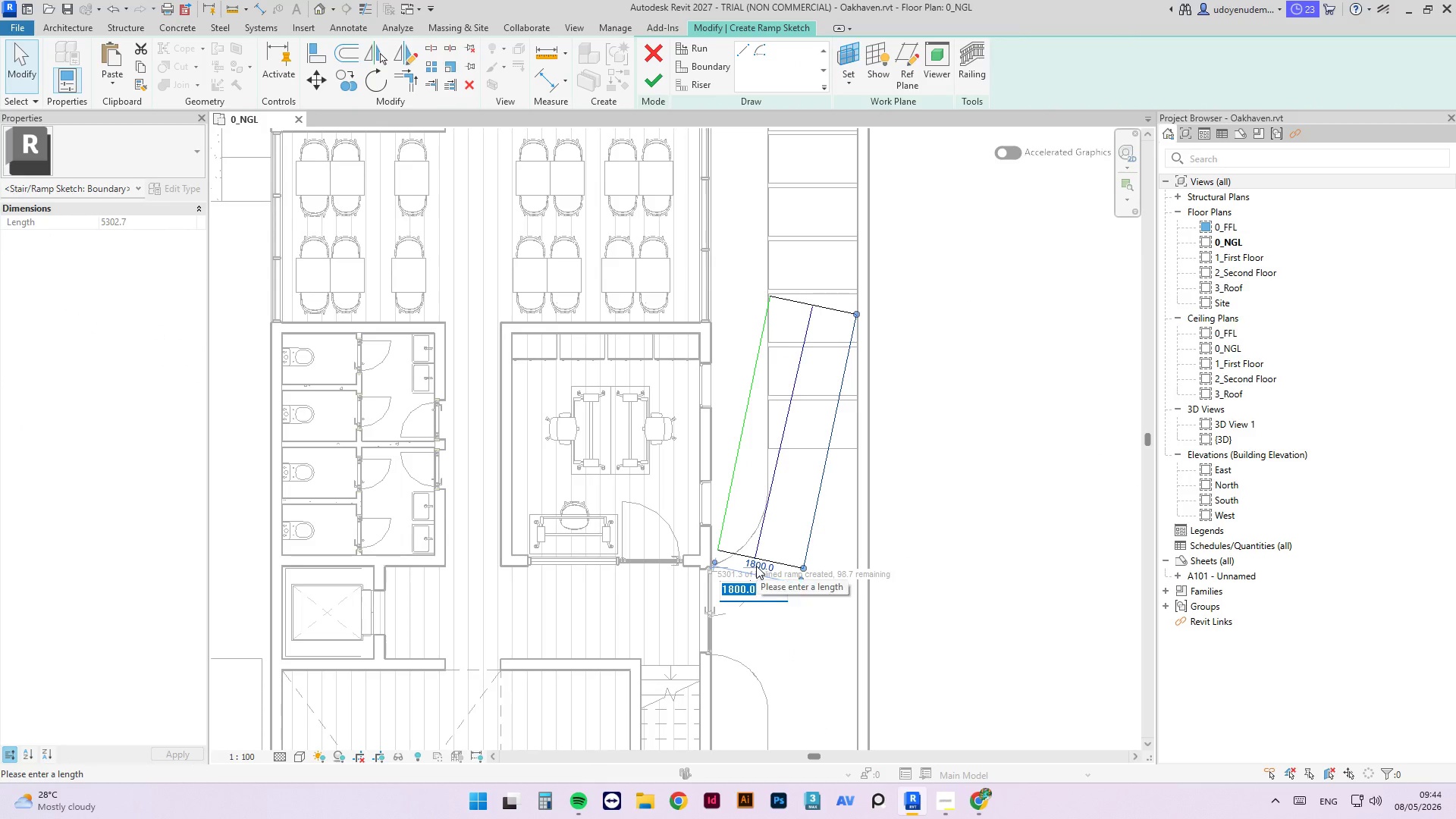 
key(Numpad1)
 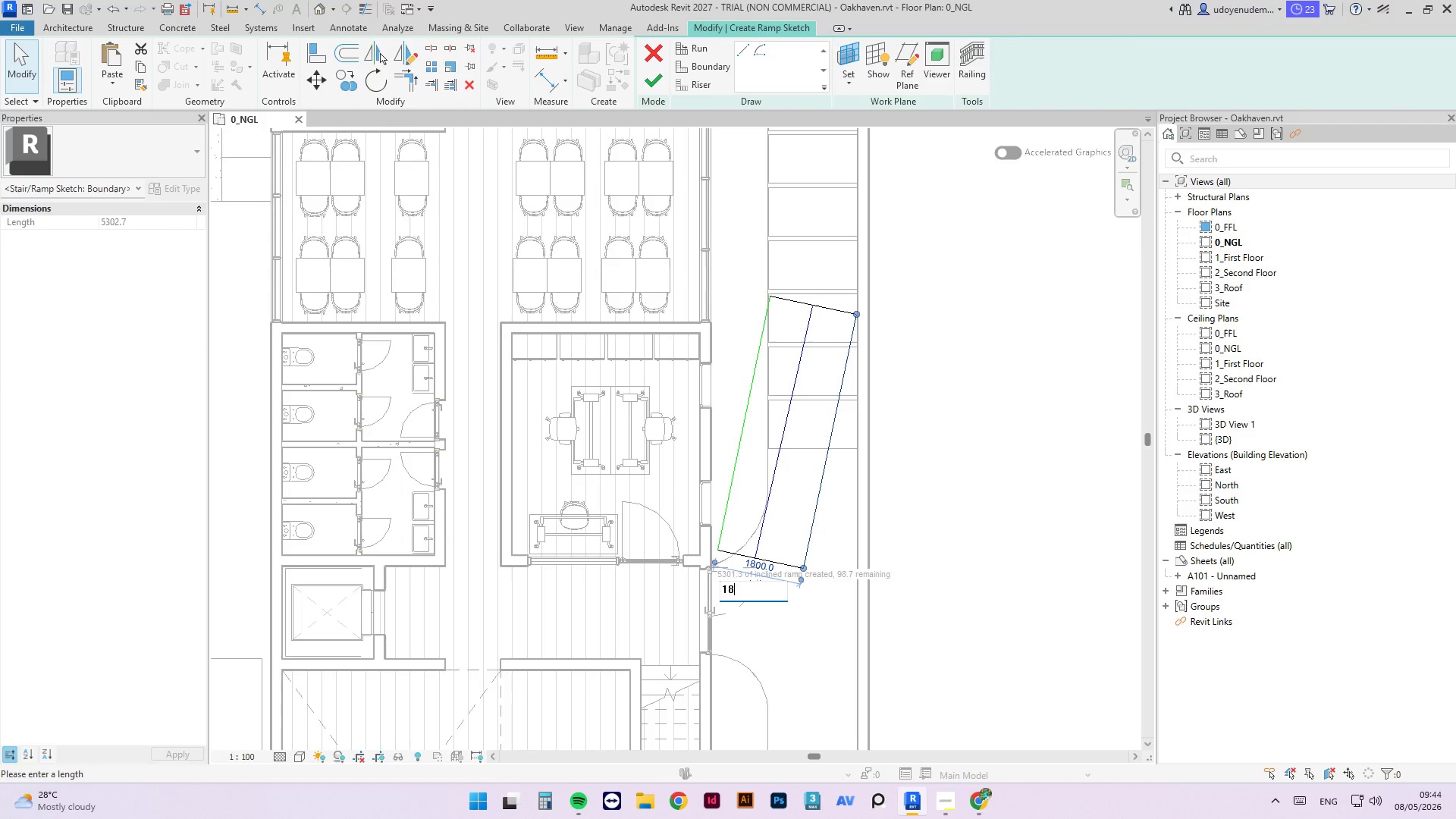 
key(Numpad8)
 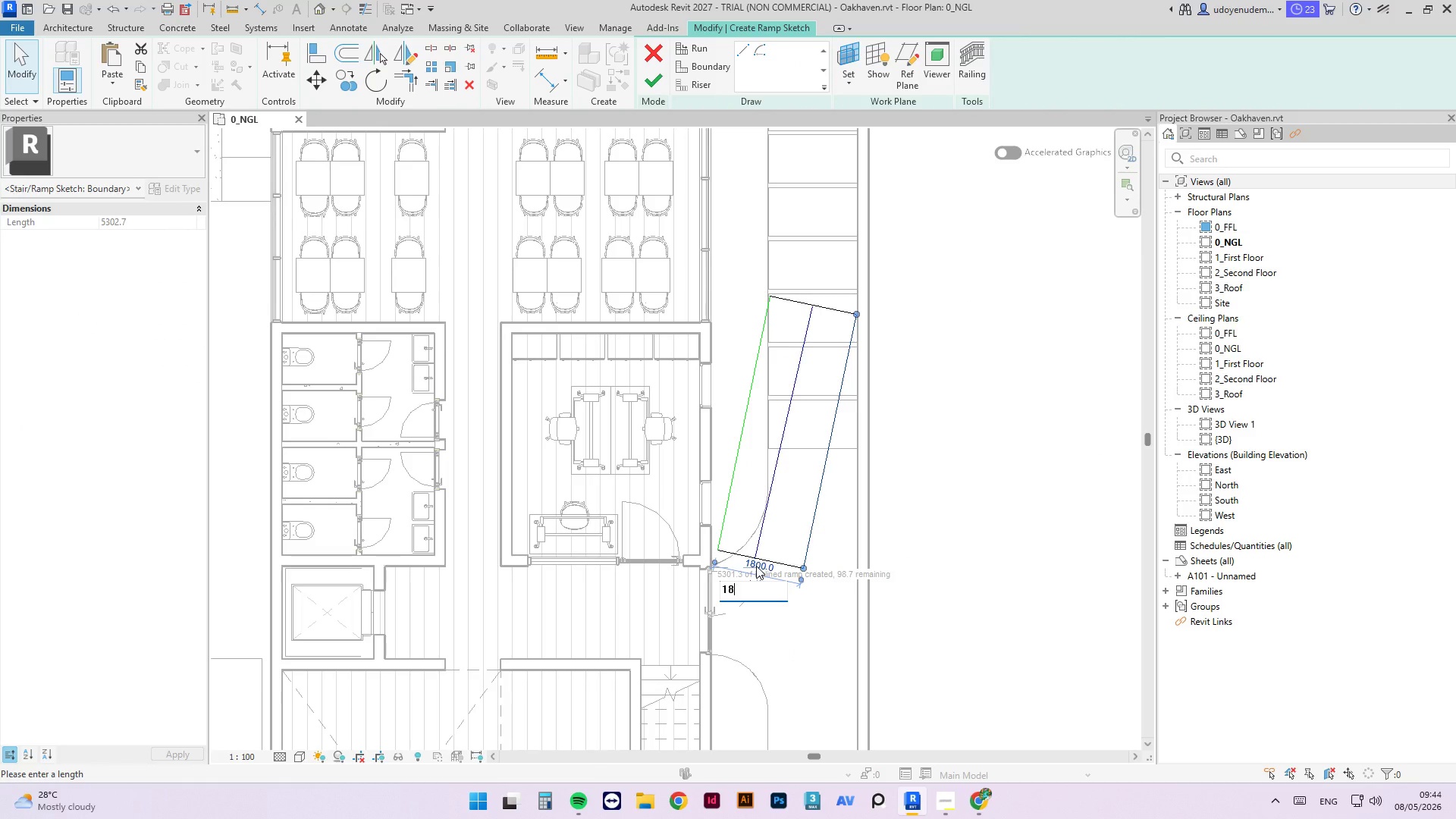 
key(Numpad2)
 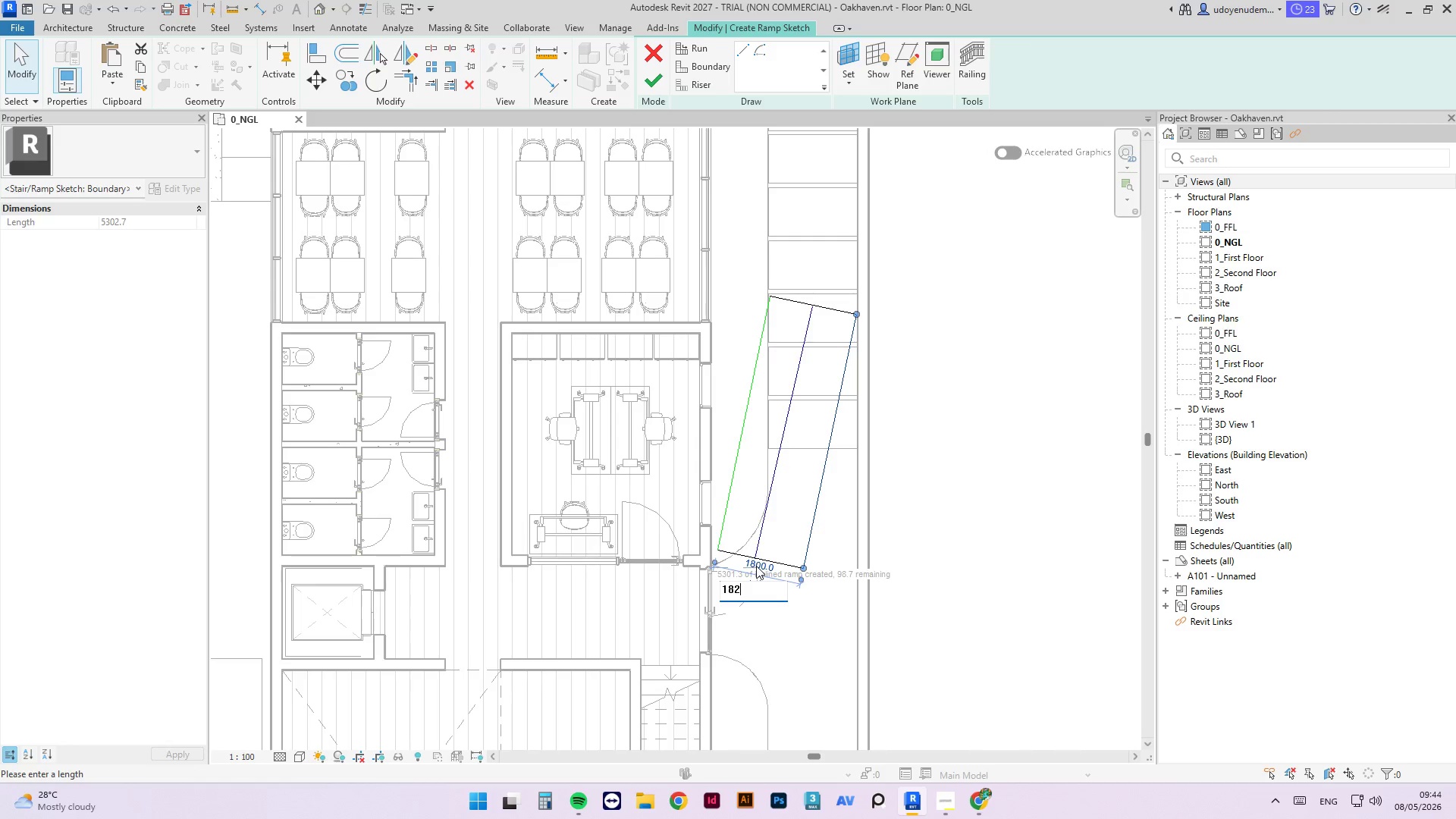 
key(Numpad3)
 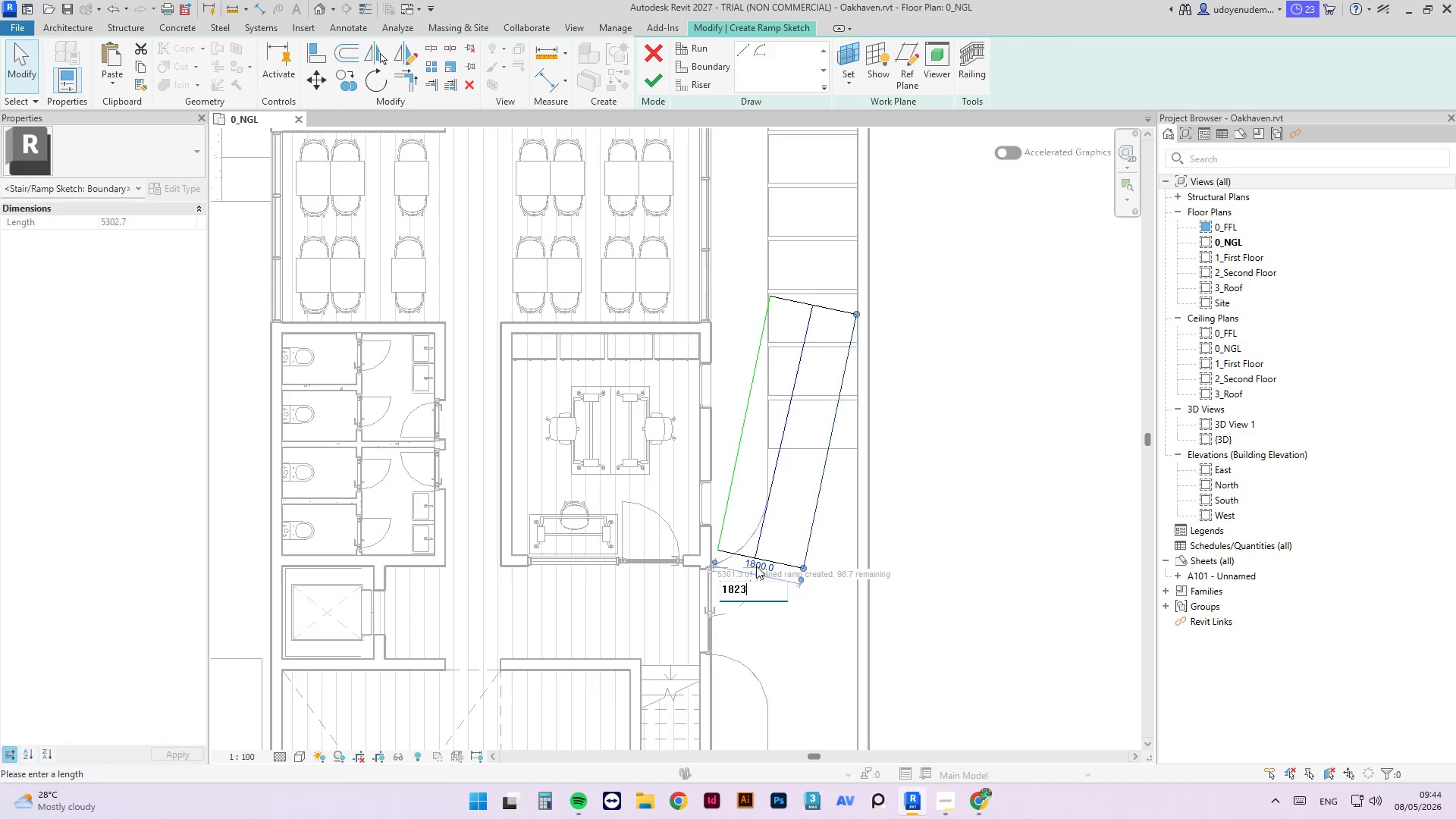 
key(NumpadEnter)
 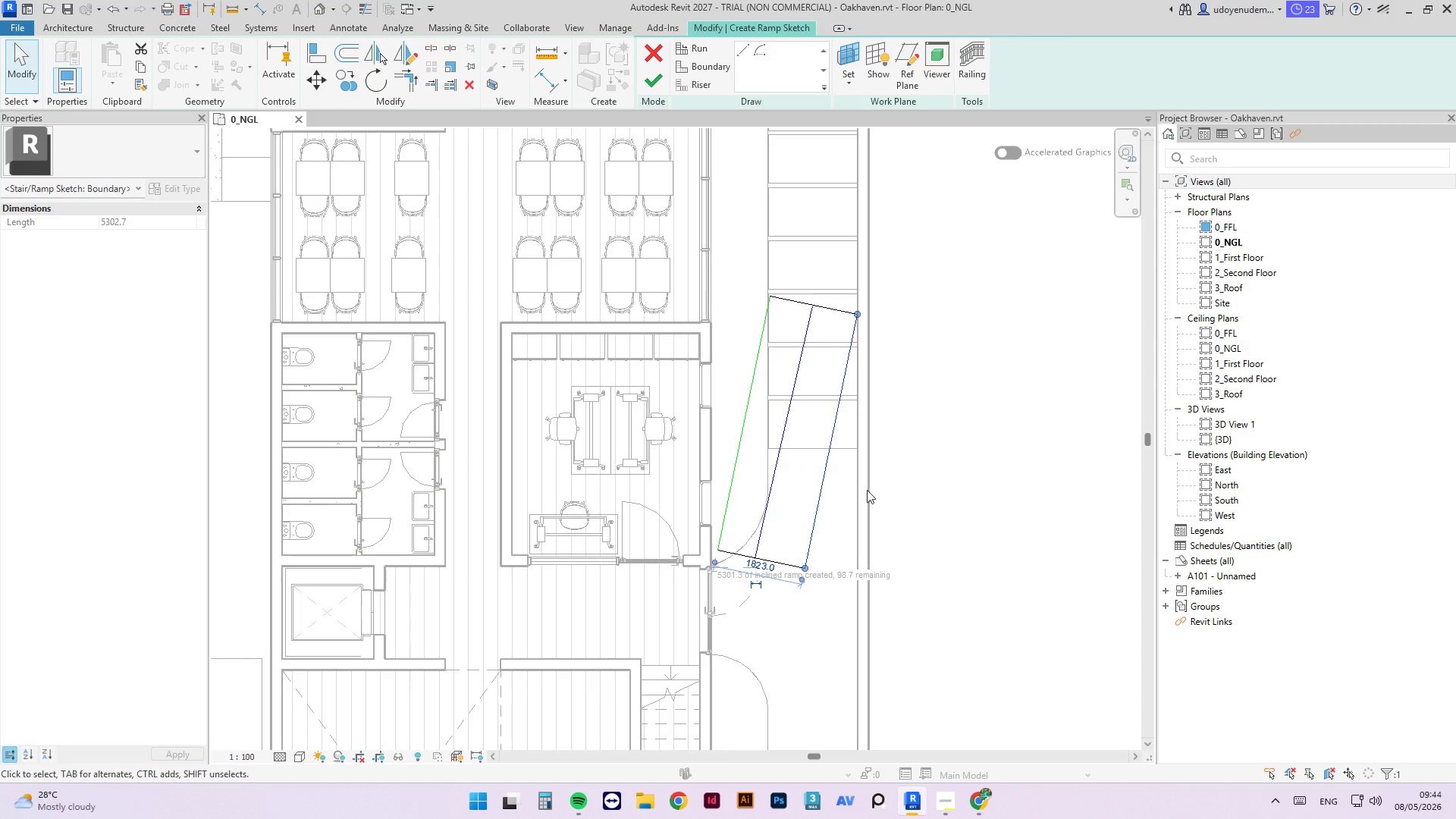 
left_click([908, 443])
 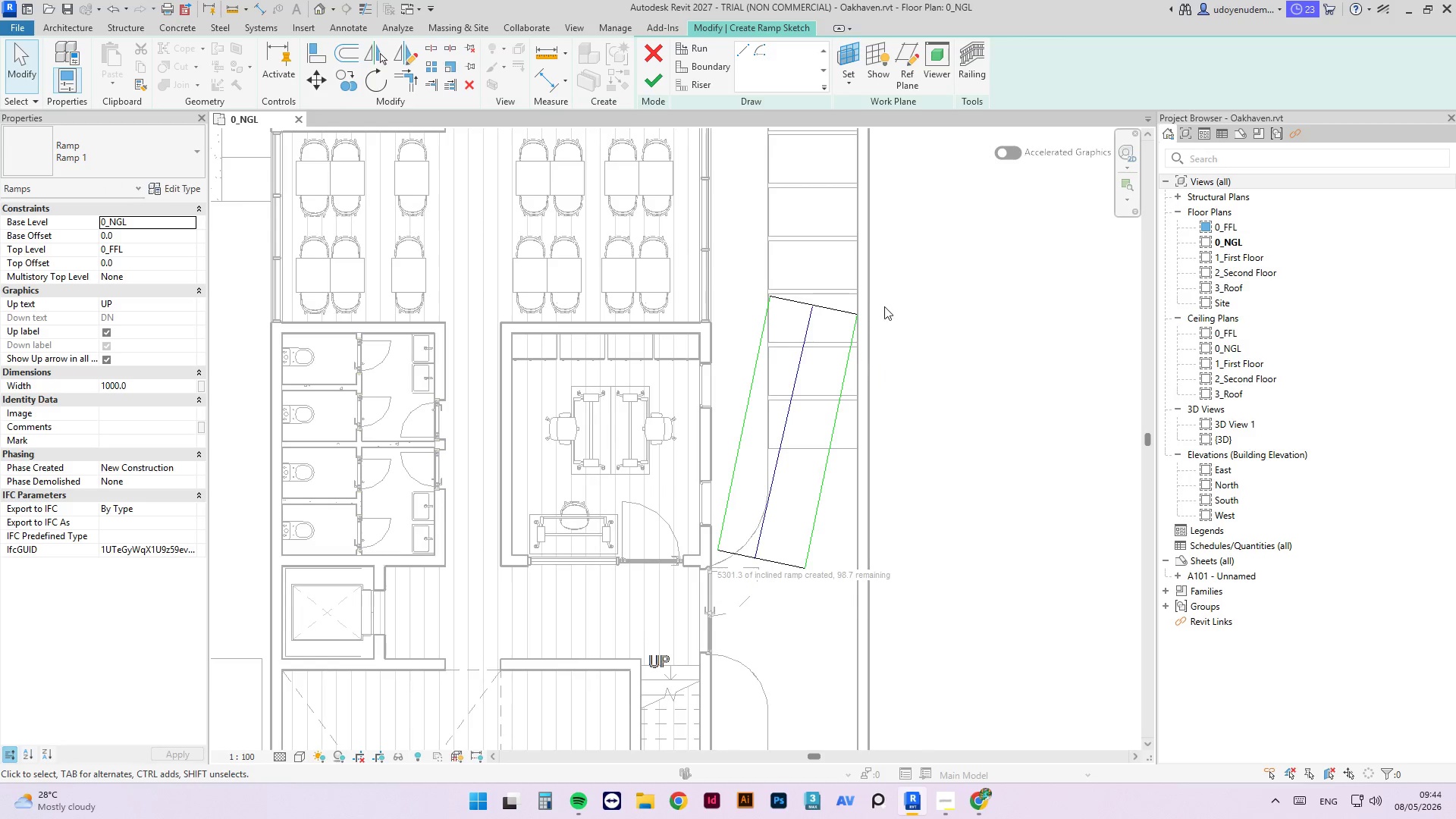 
scroll: coordinate [817, 310], scroll_direction: up, amount: 12.0
 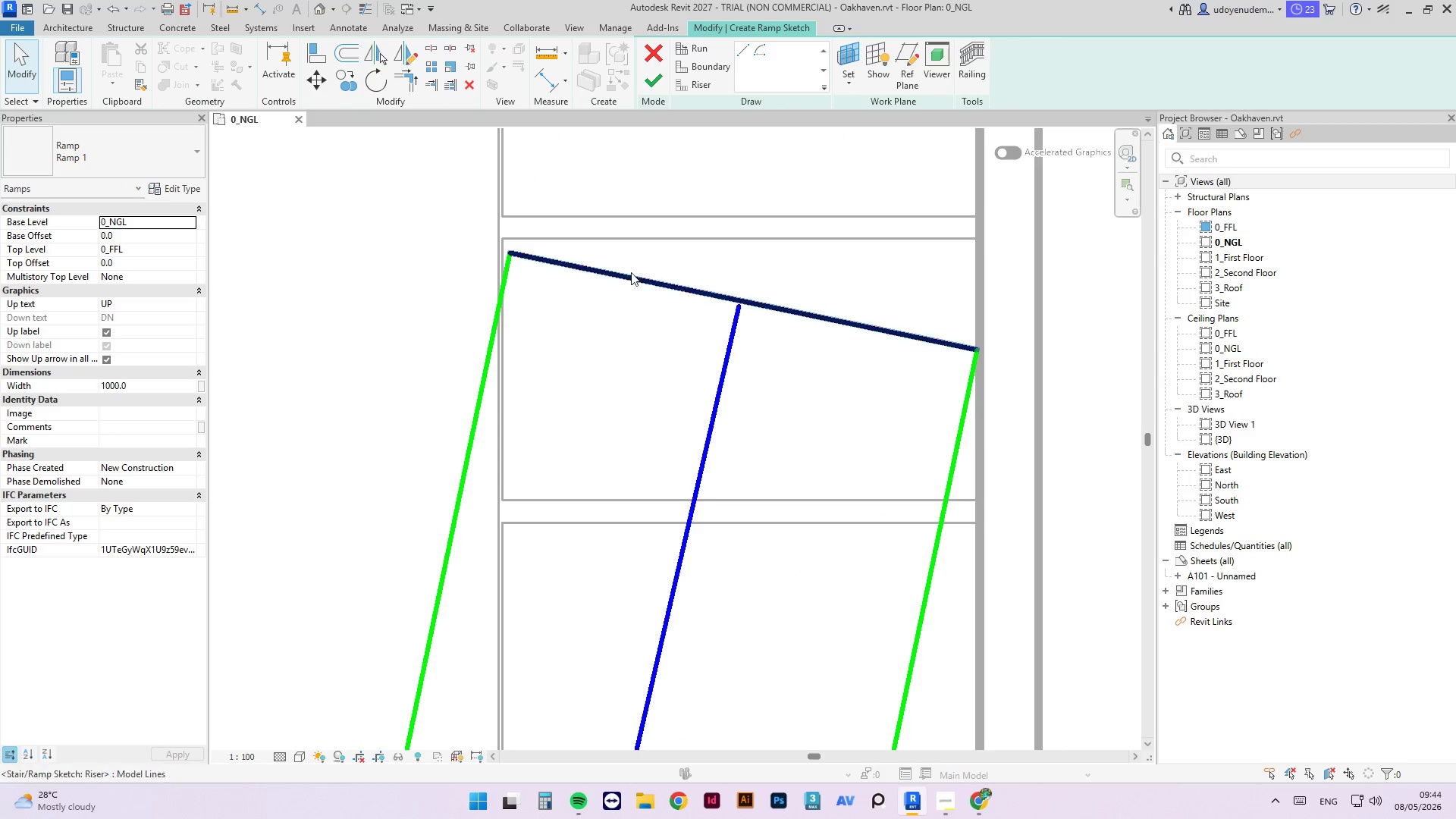 
scroll: coordinate [642, 249], scroll_direction: down, amount: 10.0
 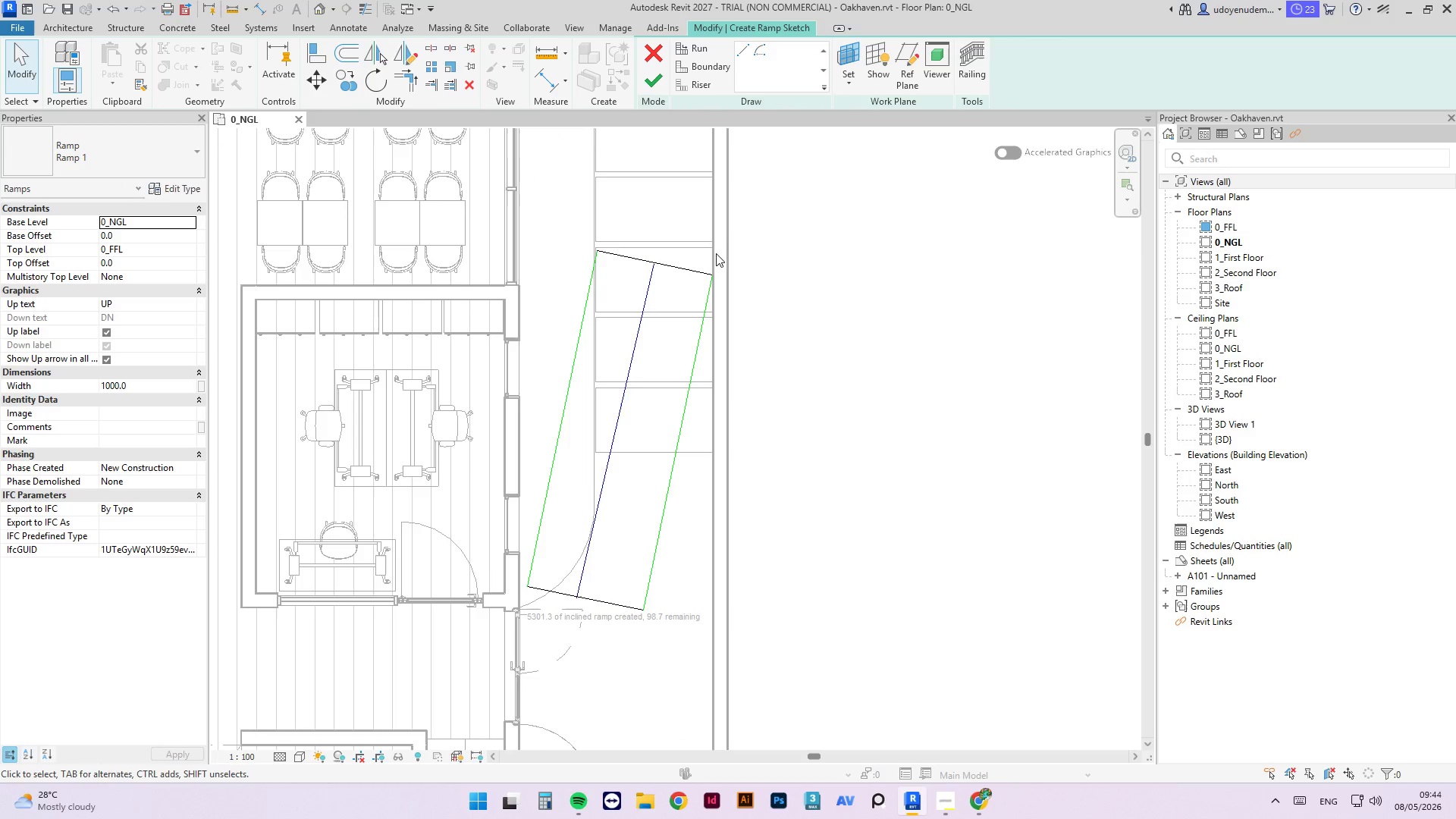 
left_click_drag(start_coordinate=[764, 231], to_coordinate=[478, 644])
 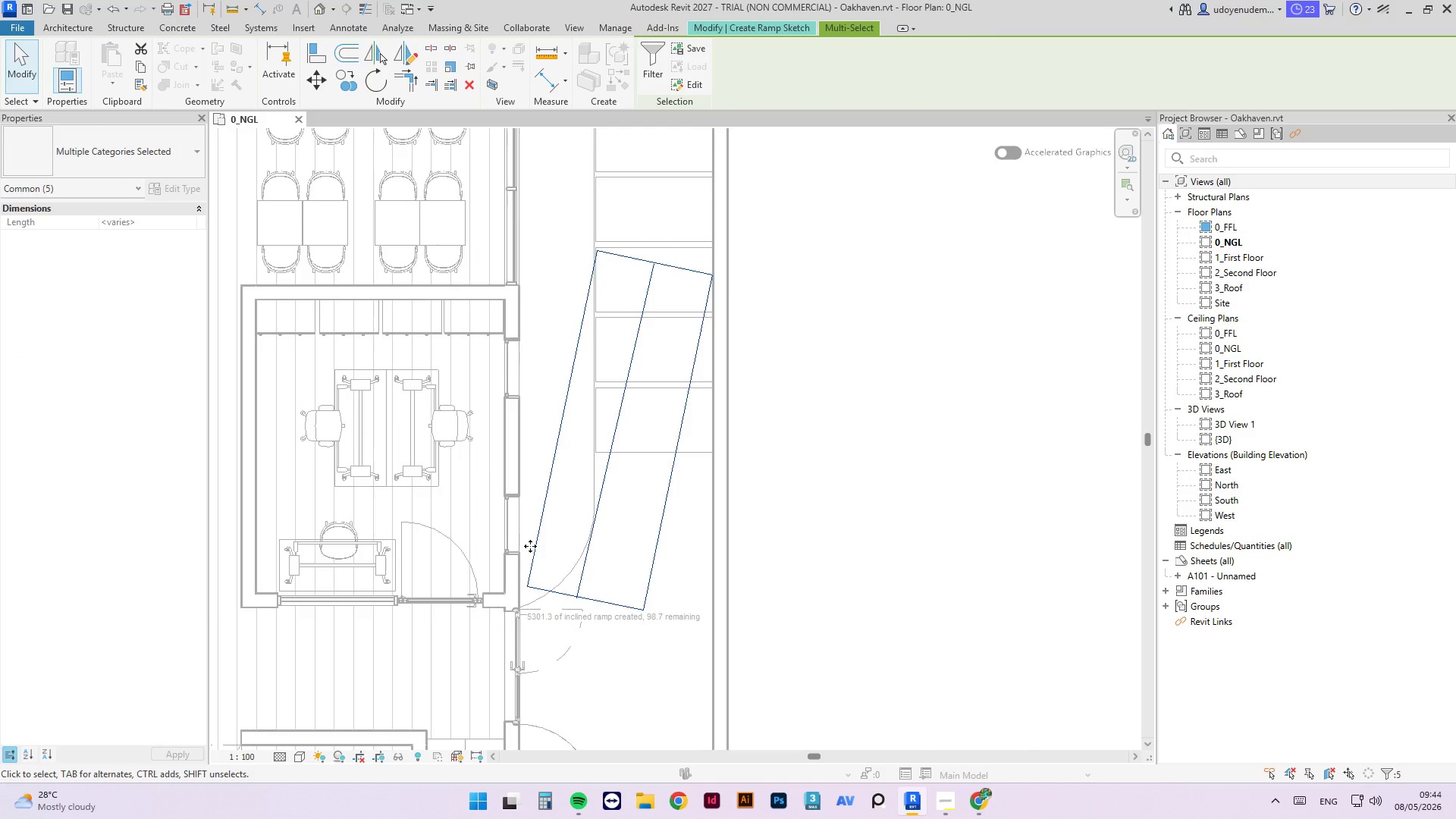 
scroll: coordinate [498, 632], scroll_direction: none, amount: 0.0
 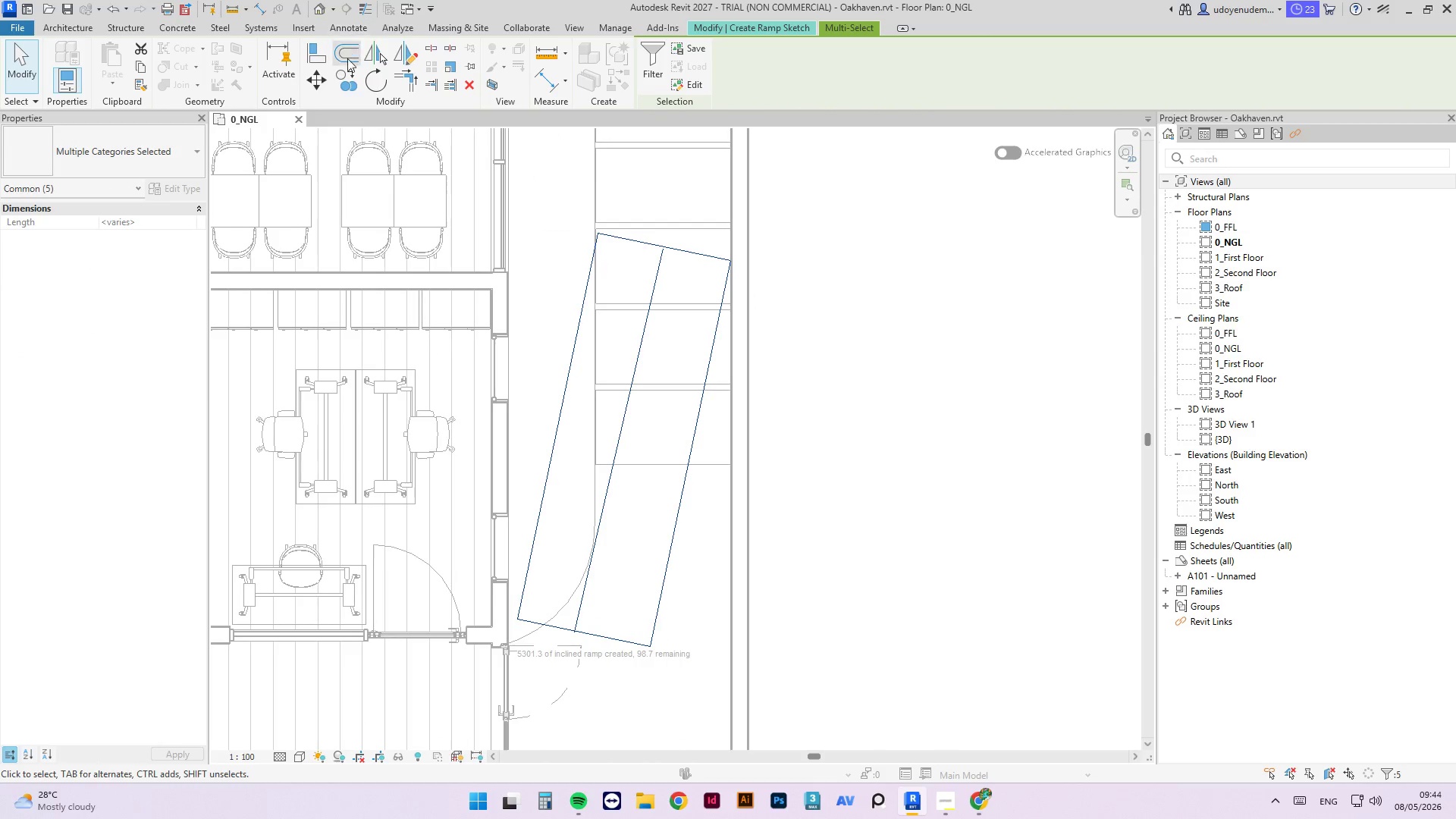 
left_click([318, 77])
 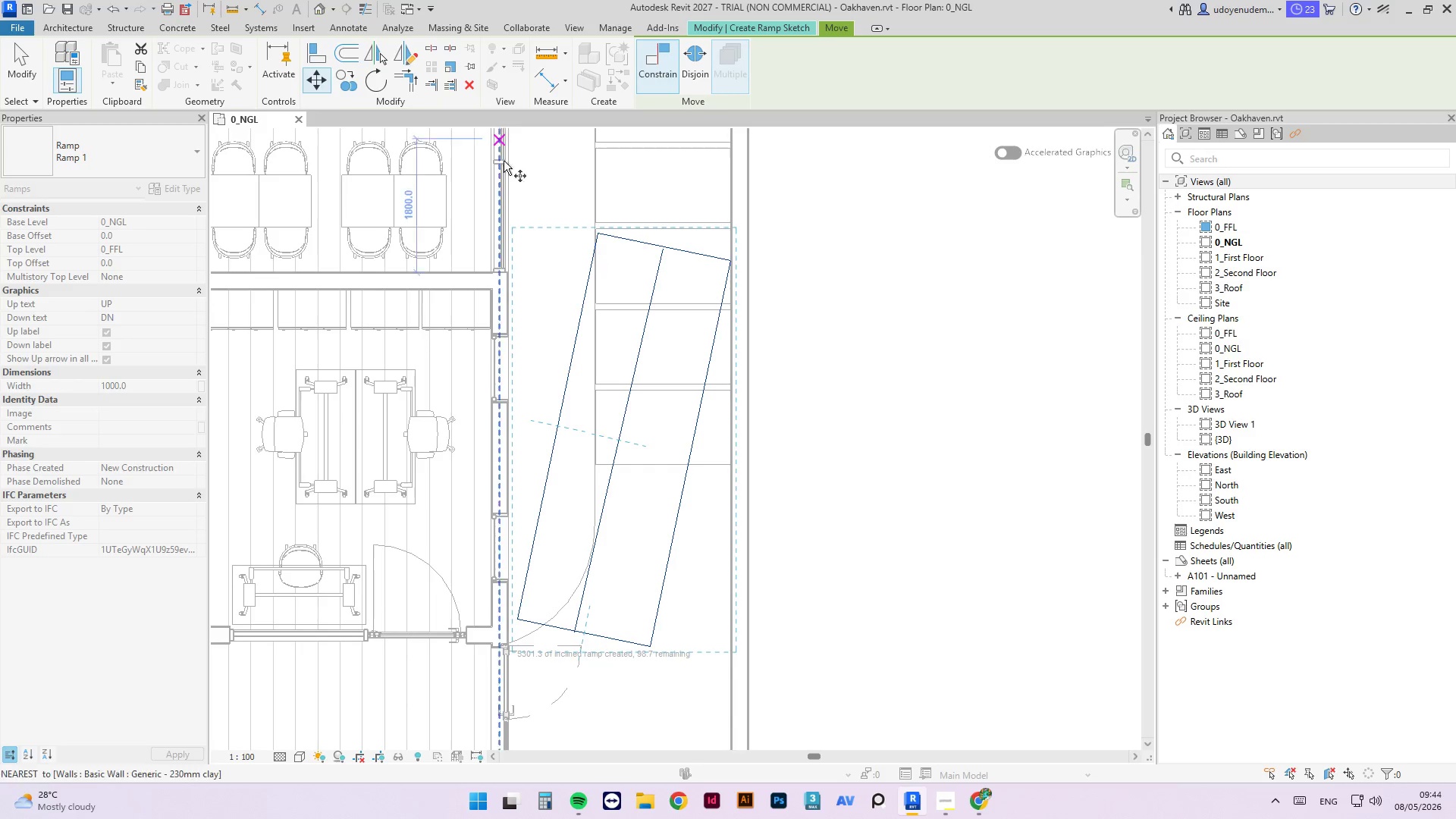 
scroll: coordinate [673, 246], scroll_direction: up, amount: 7.0
 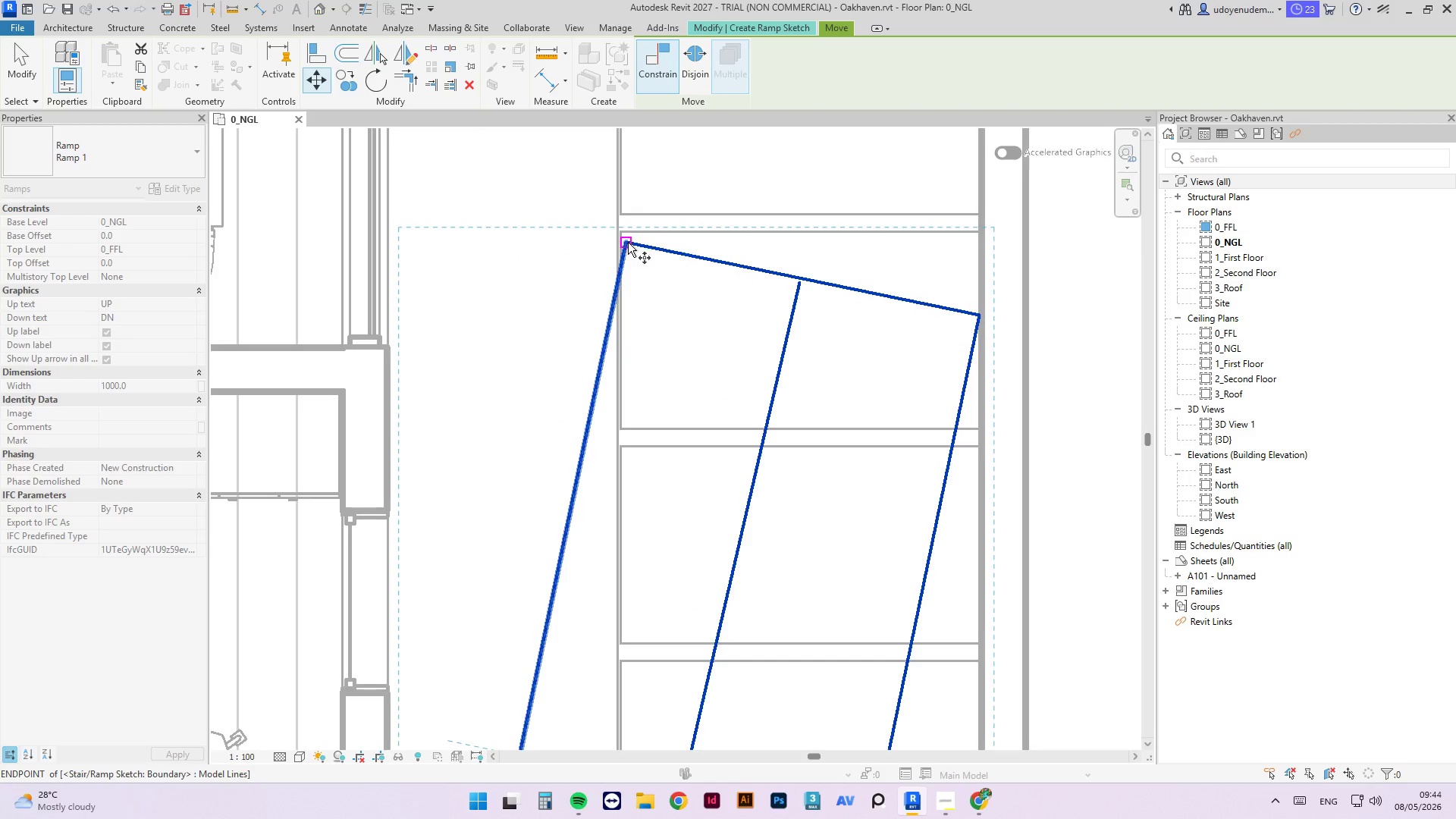 
left_click_drag(start_coordinate=[628, 243], to_coordinate=[621, 215])
 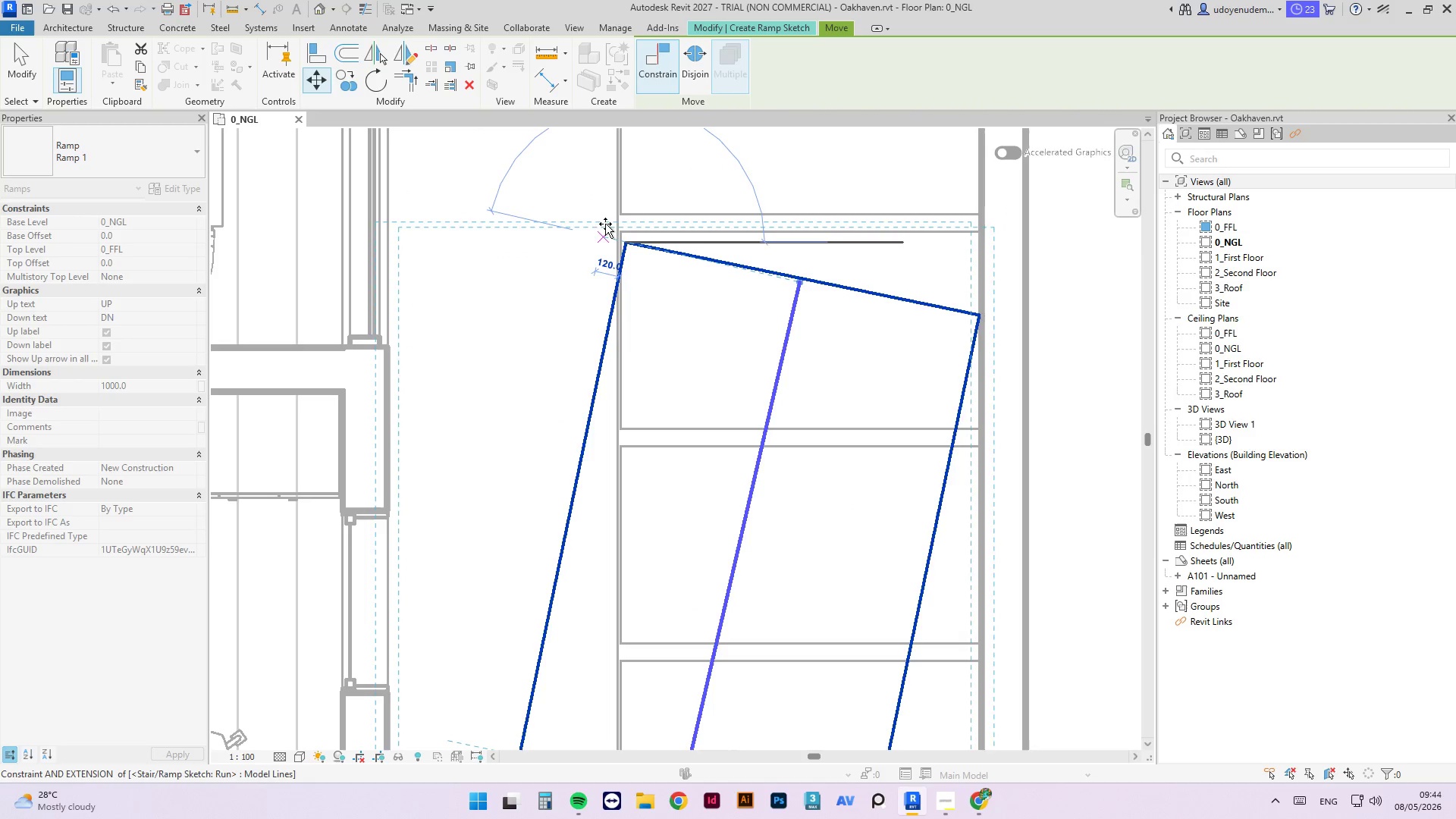 
left_click([608, 215])
 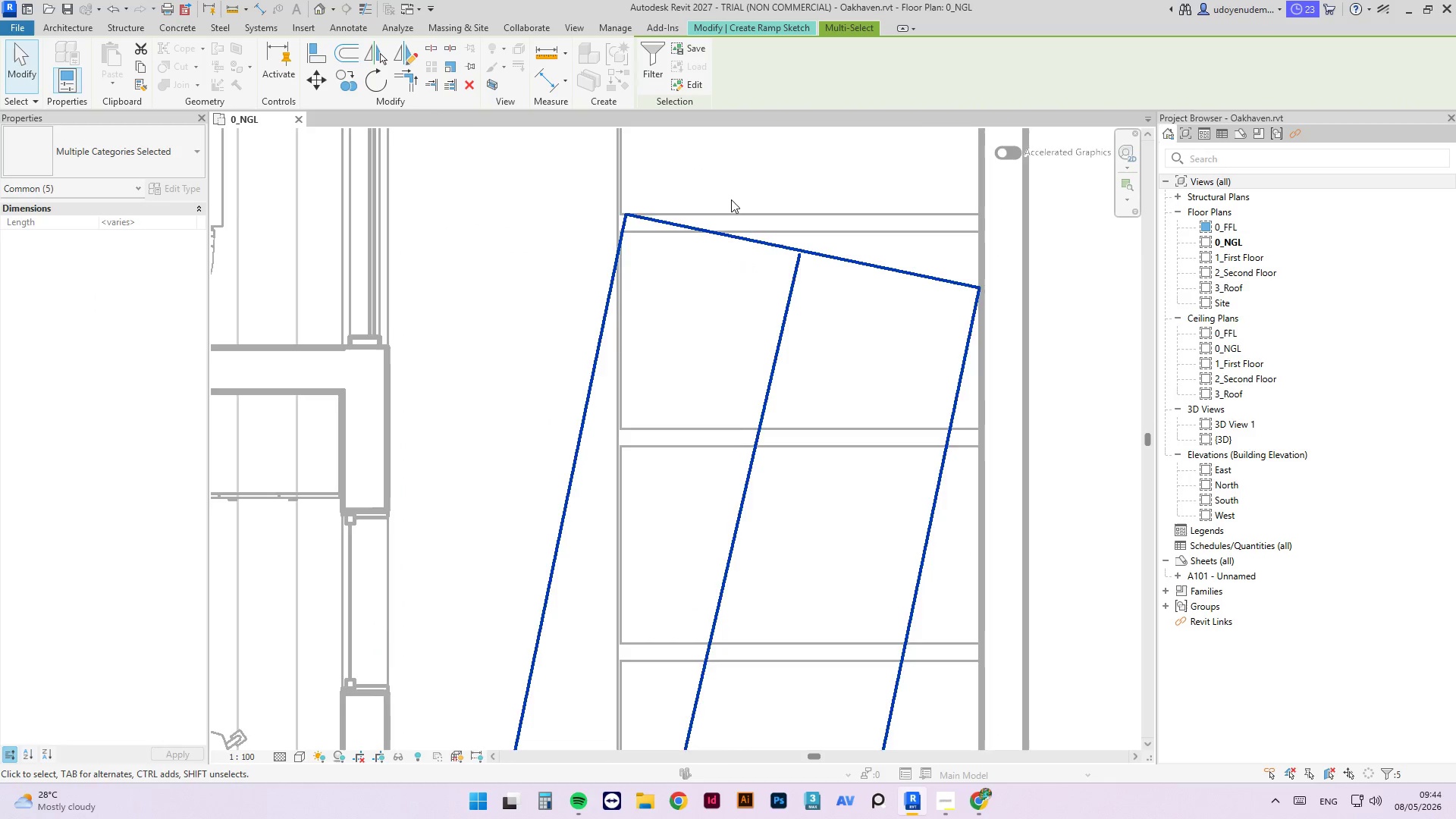 
scroll: coordinate [822, 230], scroll_direction: down, amount: 9.0
 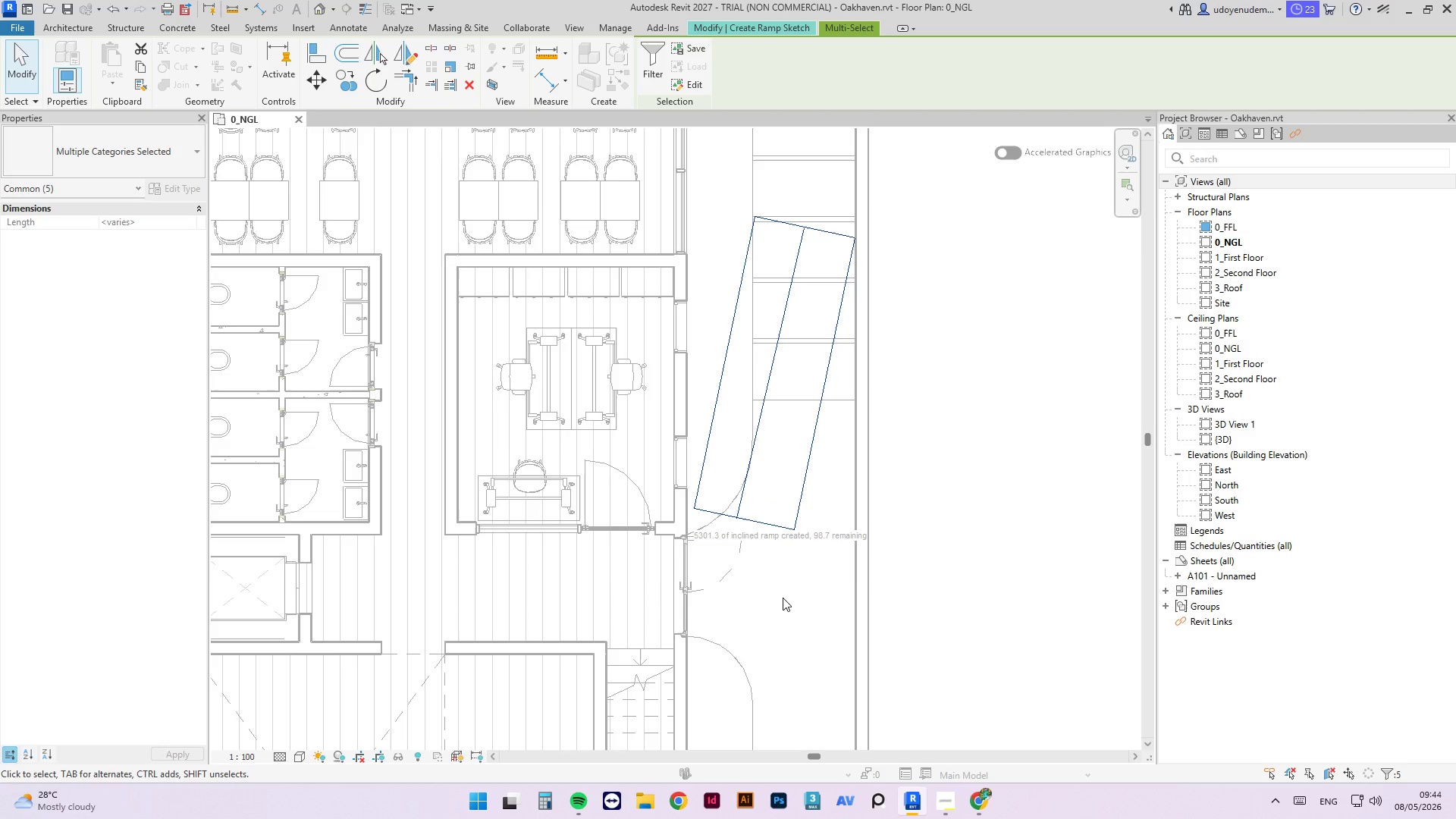 
left_click([758, 522])
 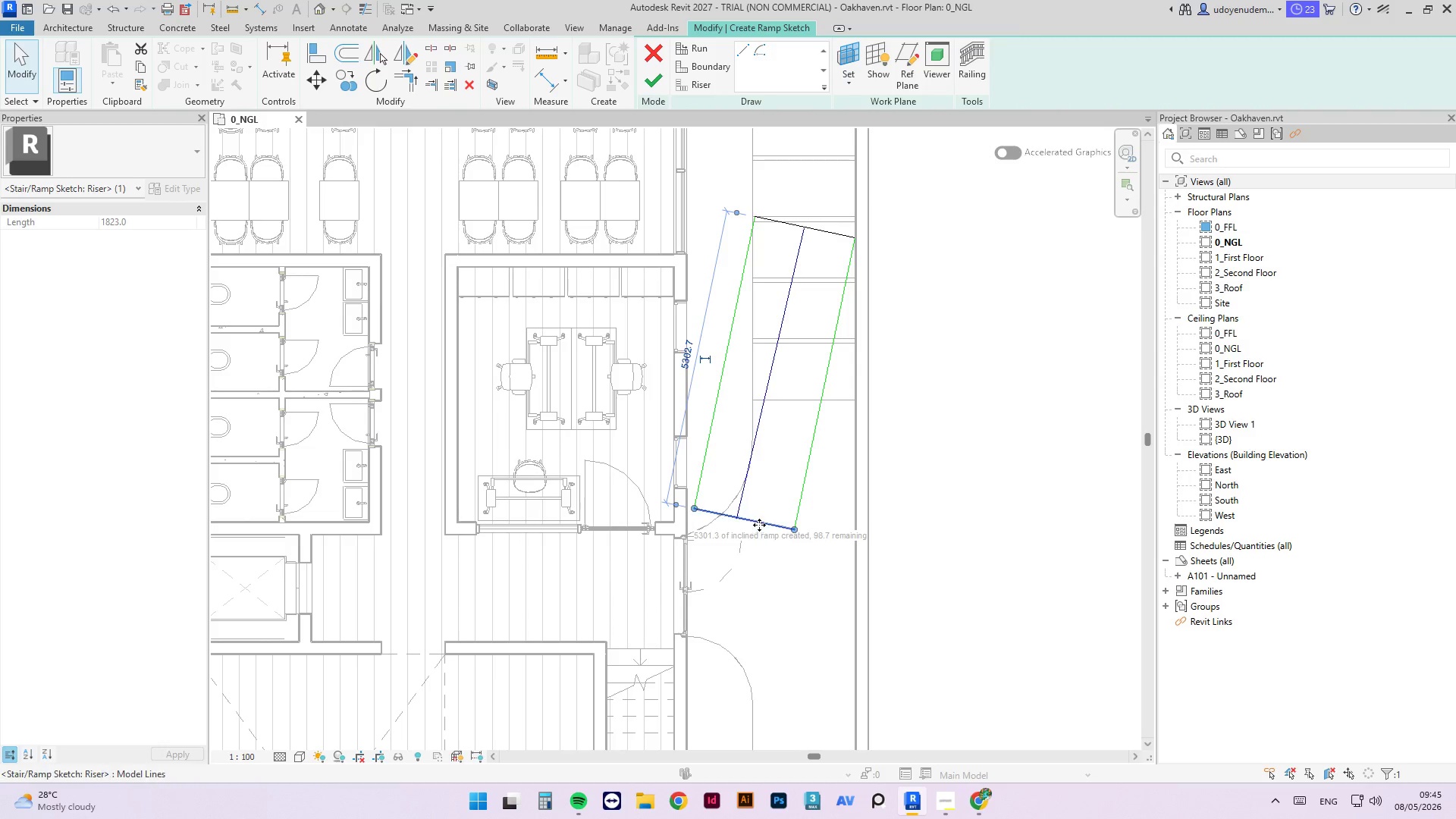 
left_click_drag(start_coordinate=[760, 523], to_coordinate=[733, 587])
 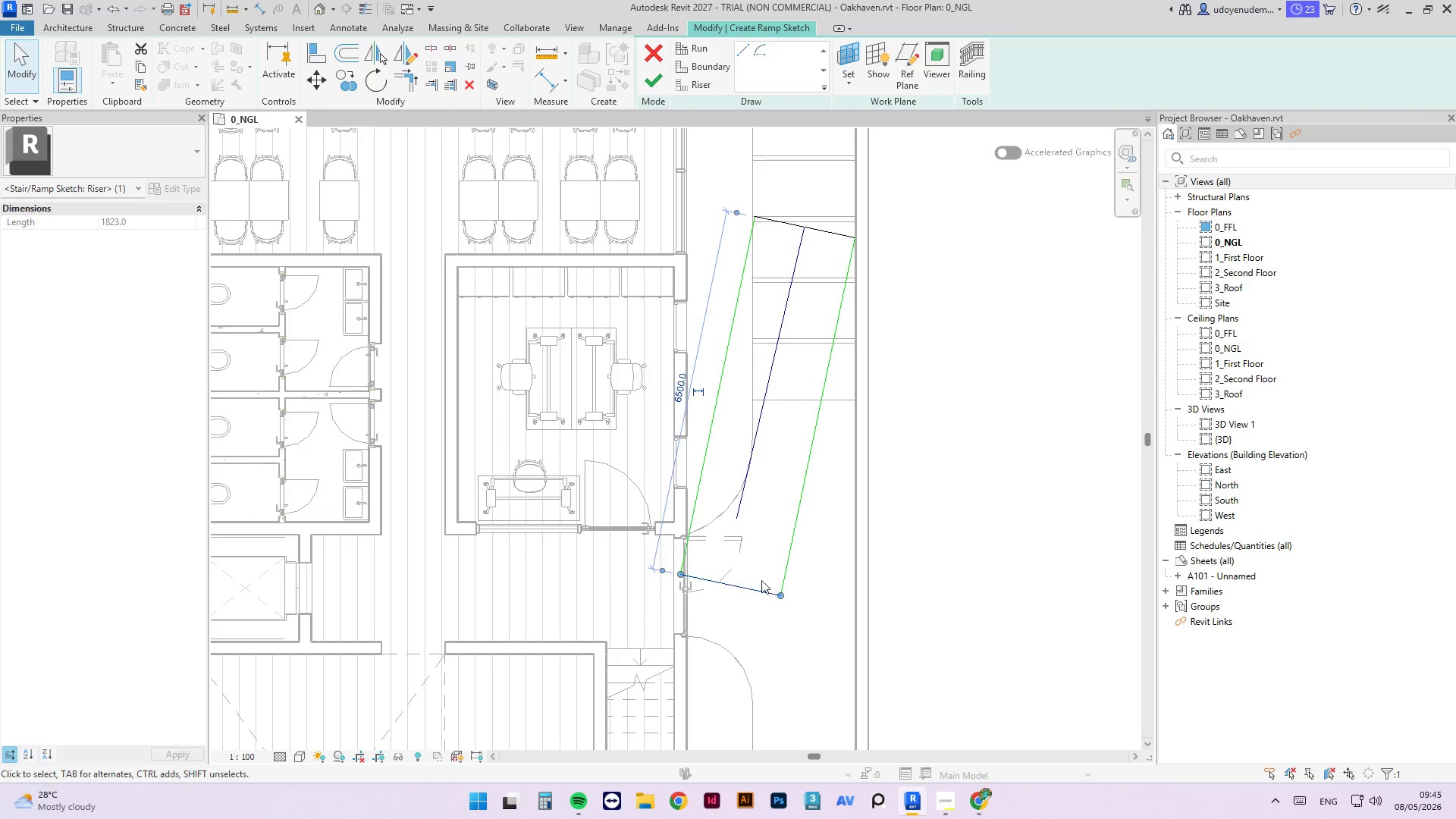 
hold_key(key=ControlLeft, duration=0.34)
 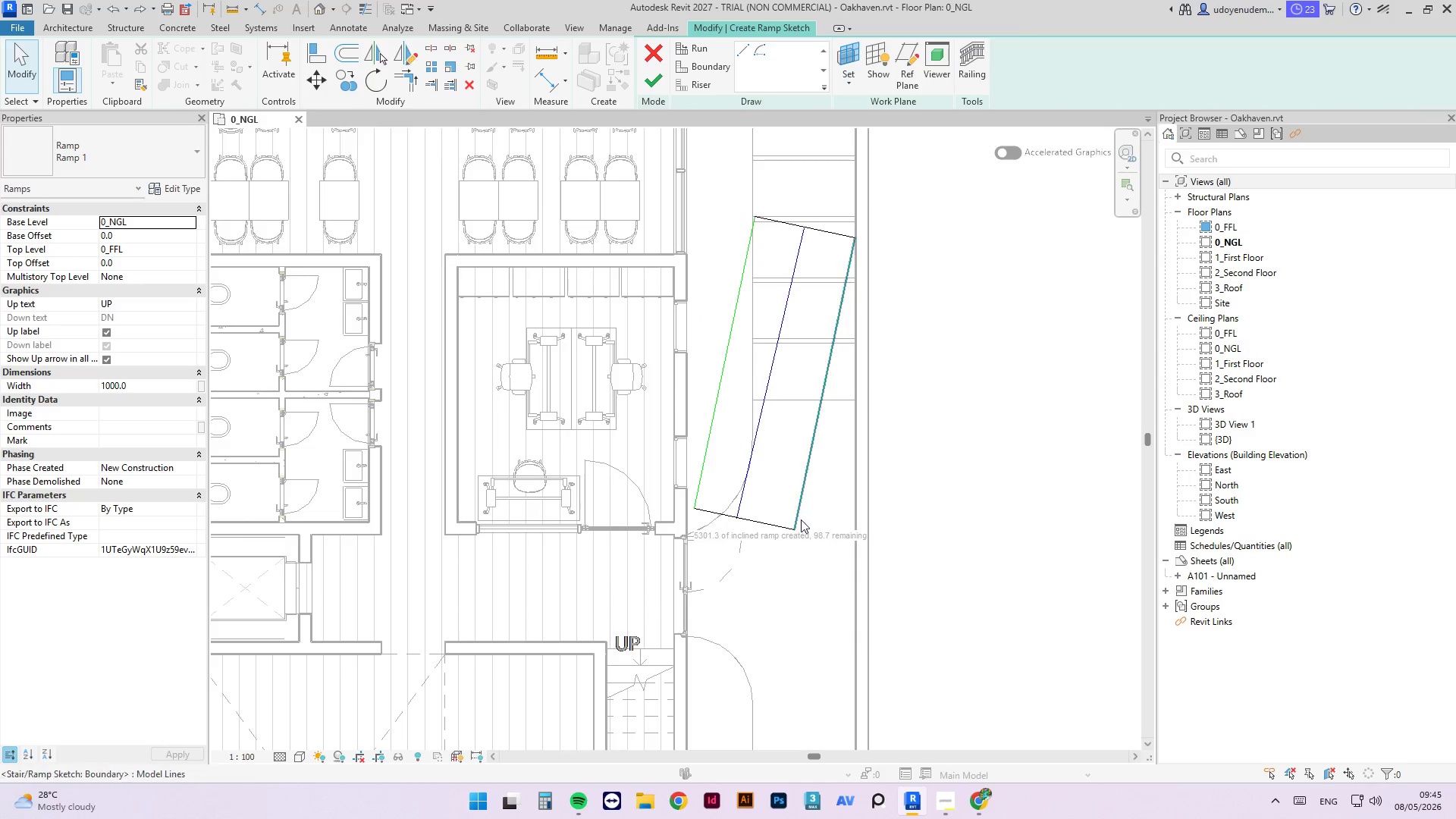 
hold_key(key=Z, duration=15.52)
 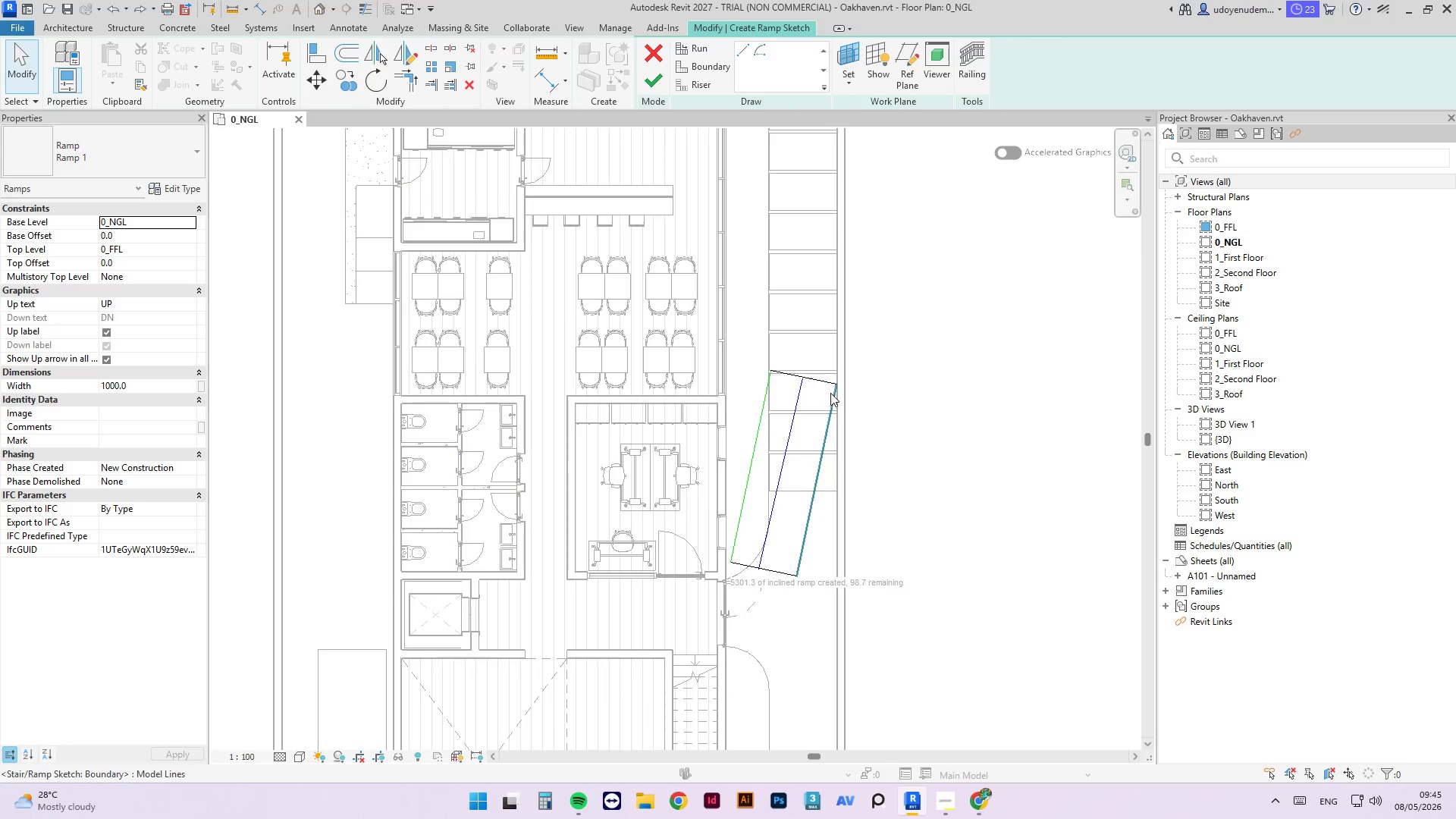 
scroll: coordinate [814, 315], scroll_direction: up, amount: 1.0
 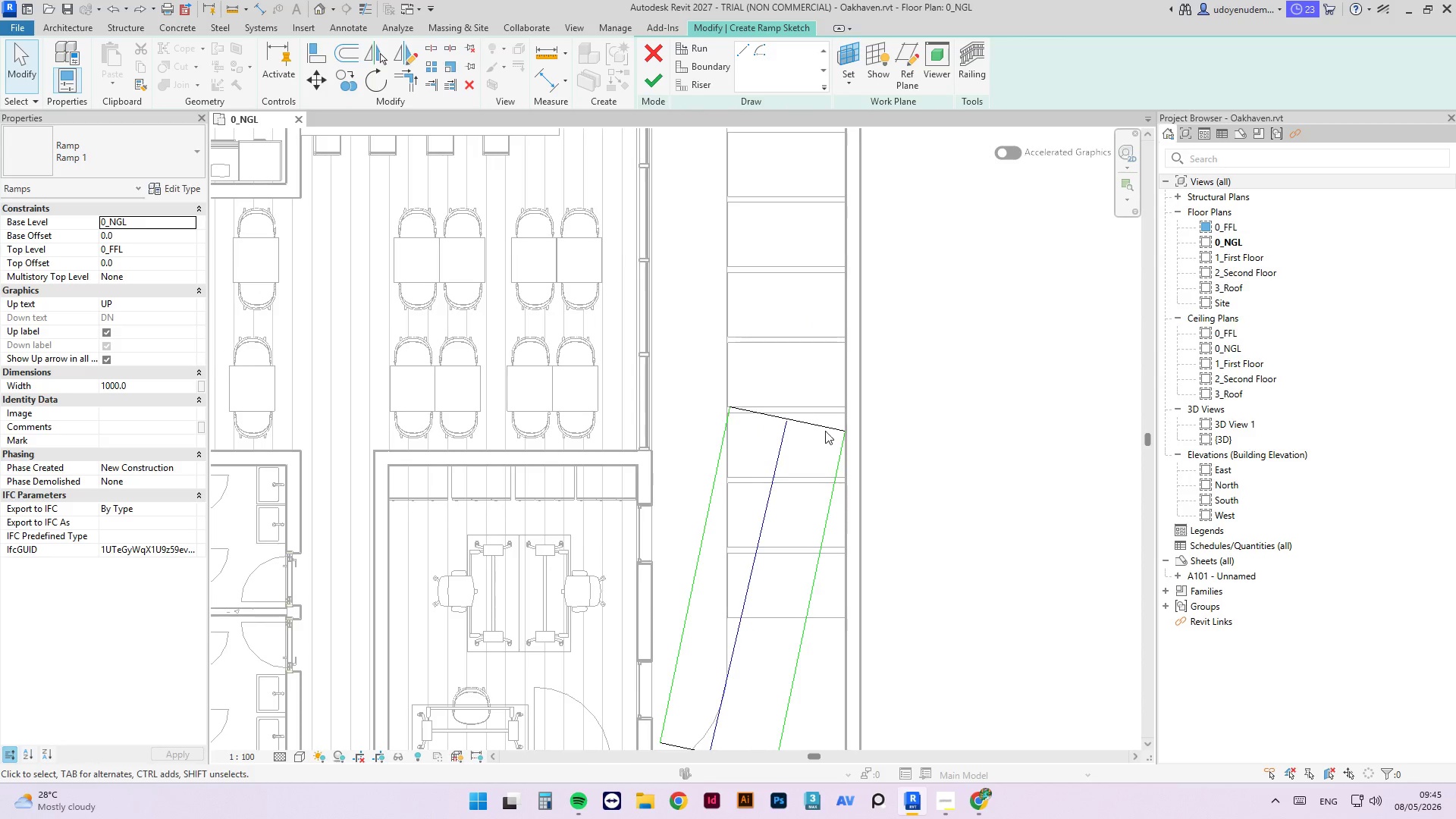 
left_click([825, 429])
 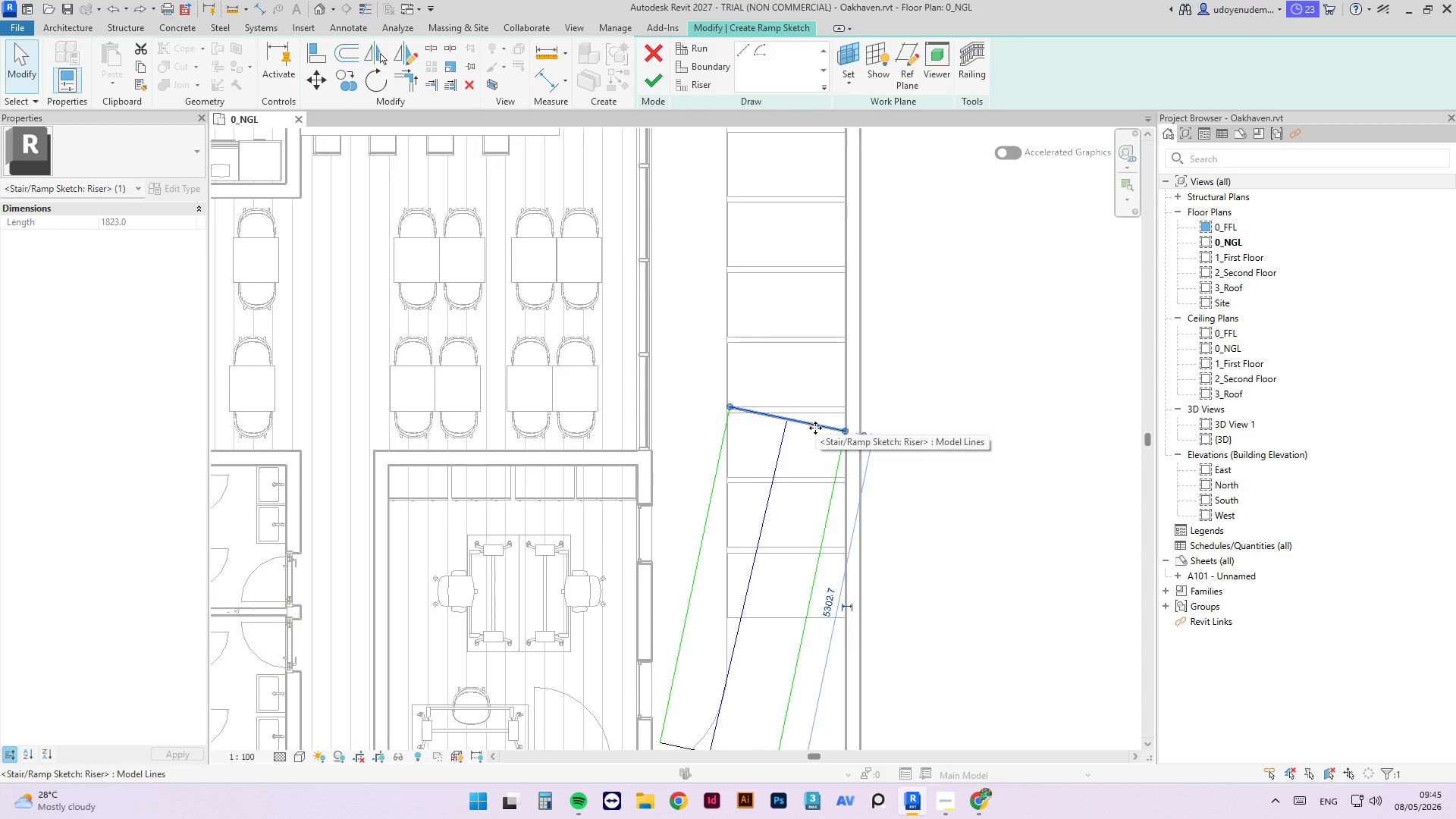 
scroll: coordinate [825, 319], scroll_direction: down, amount: 4.0
 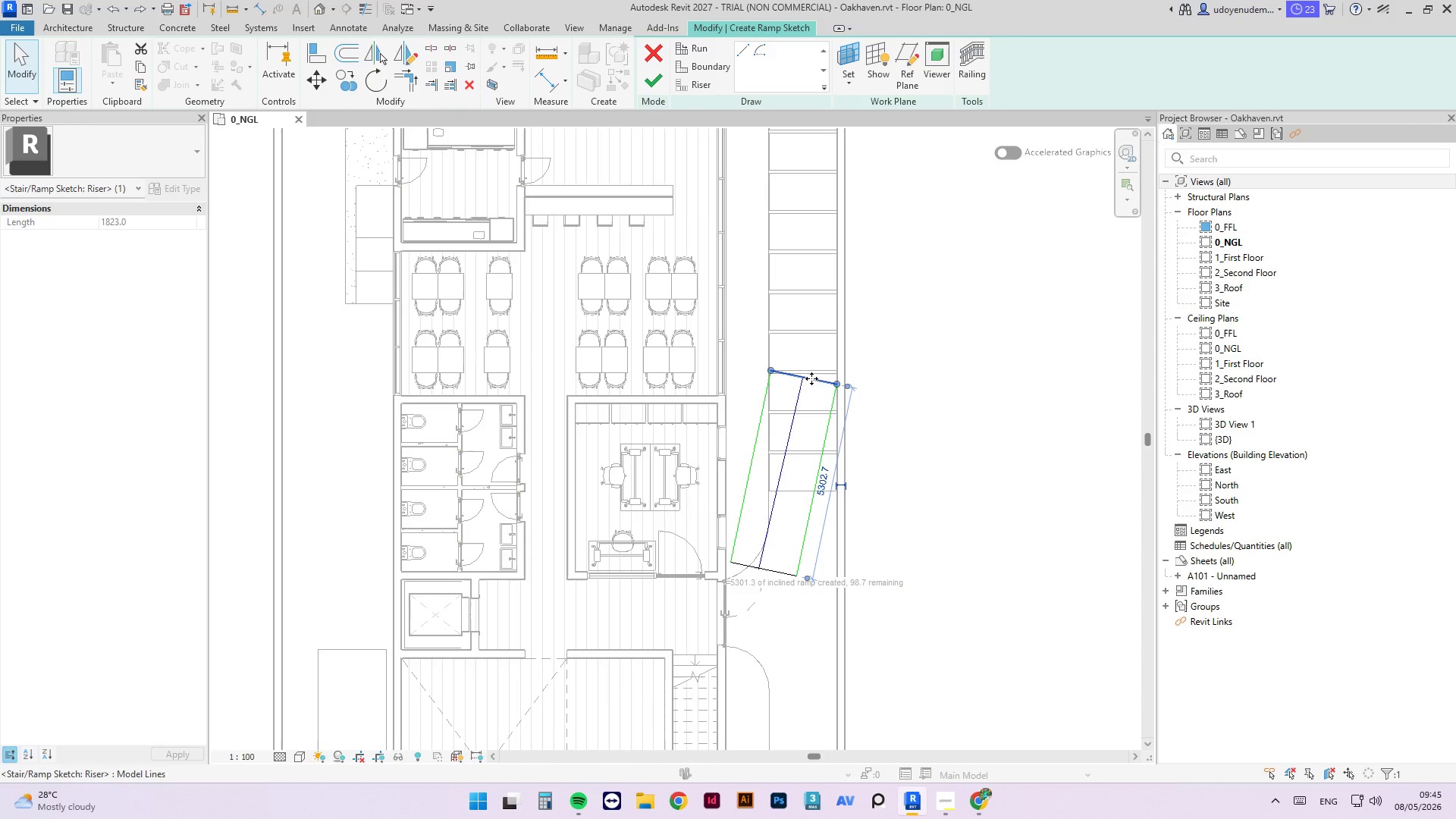 
left_click_drag(start_coordinate=[811, 378], to_coordinate=[821, 362])
 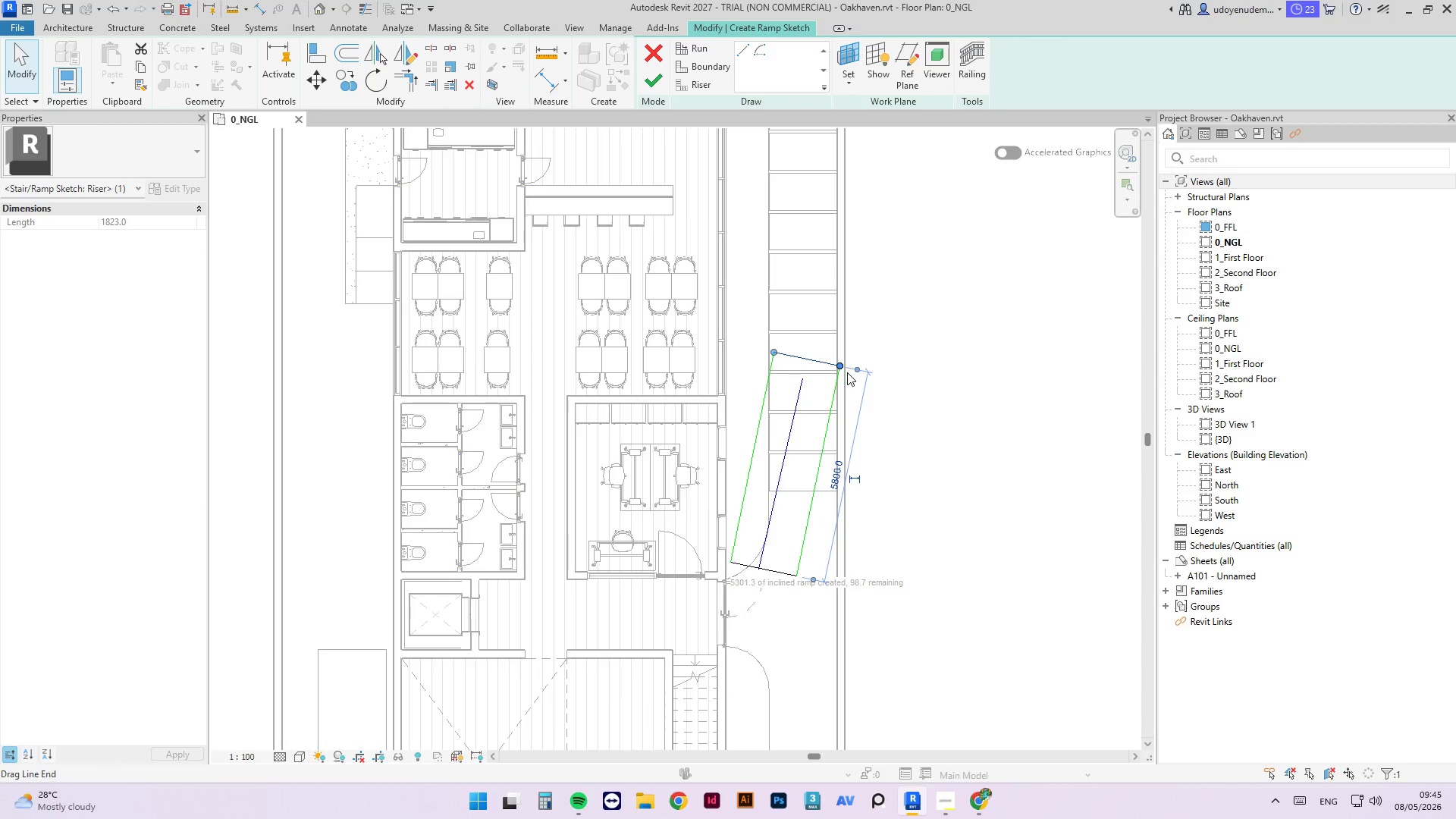 
hold_key(key=ControlLeft, duration=0.36)
 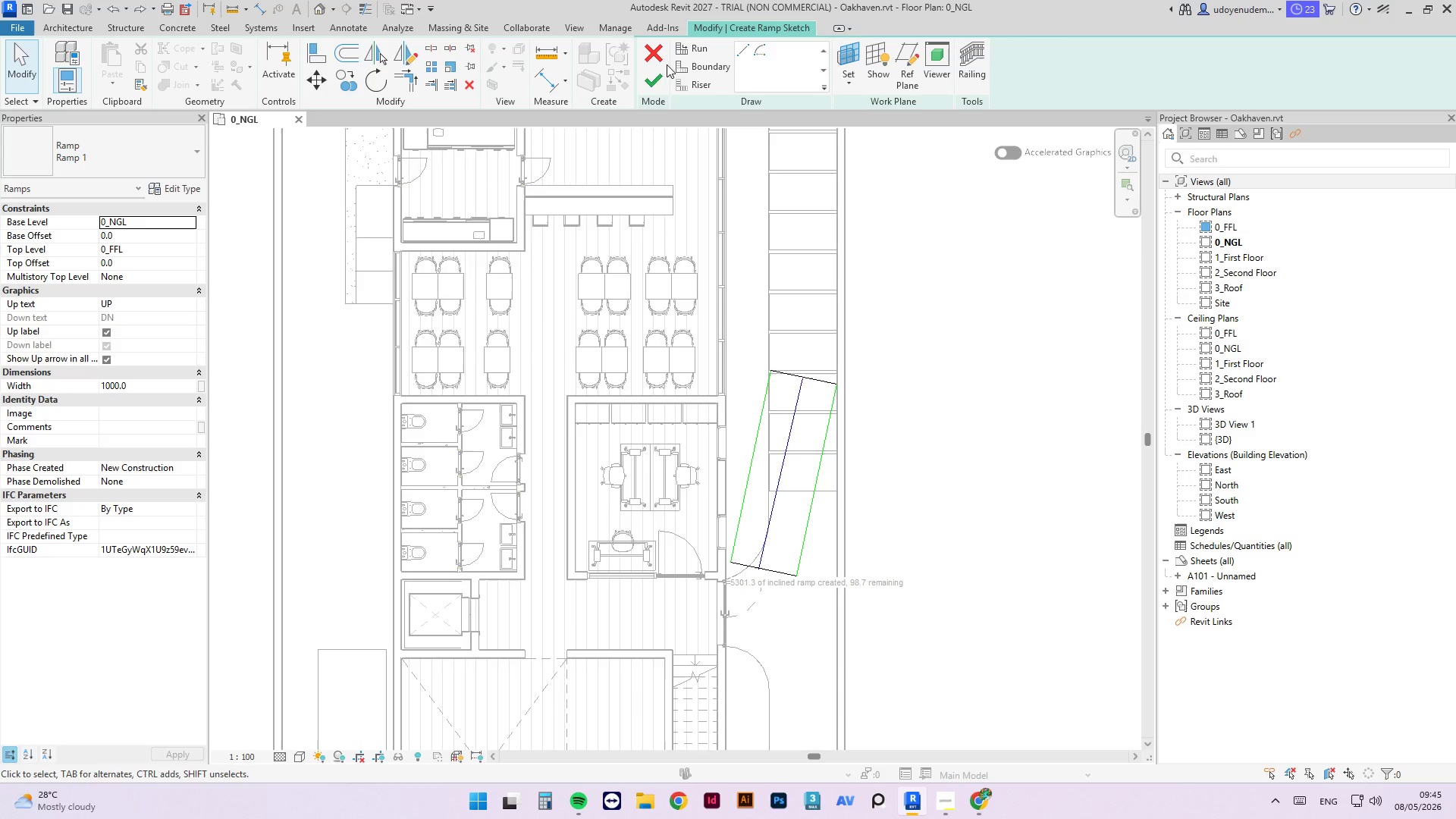 
left_click([645, 83])
 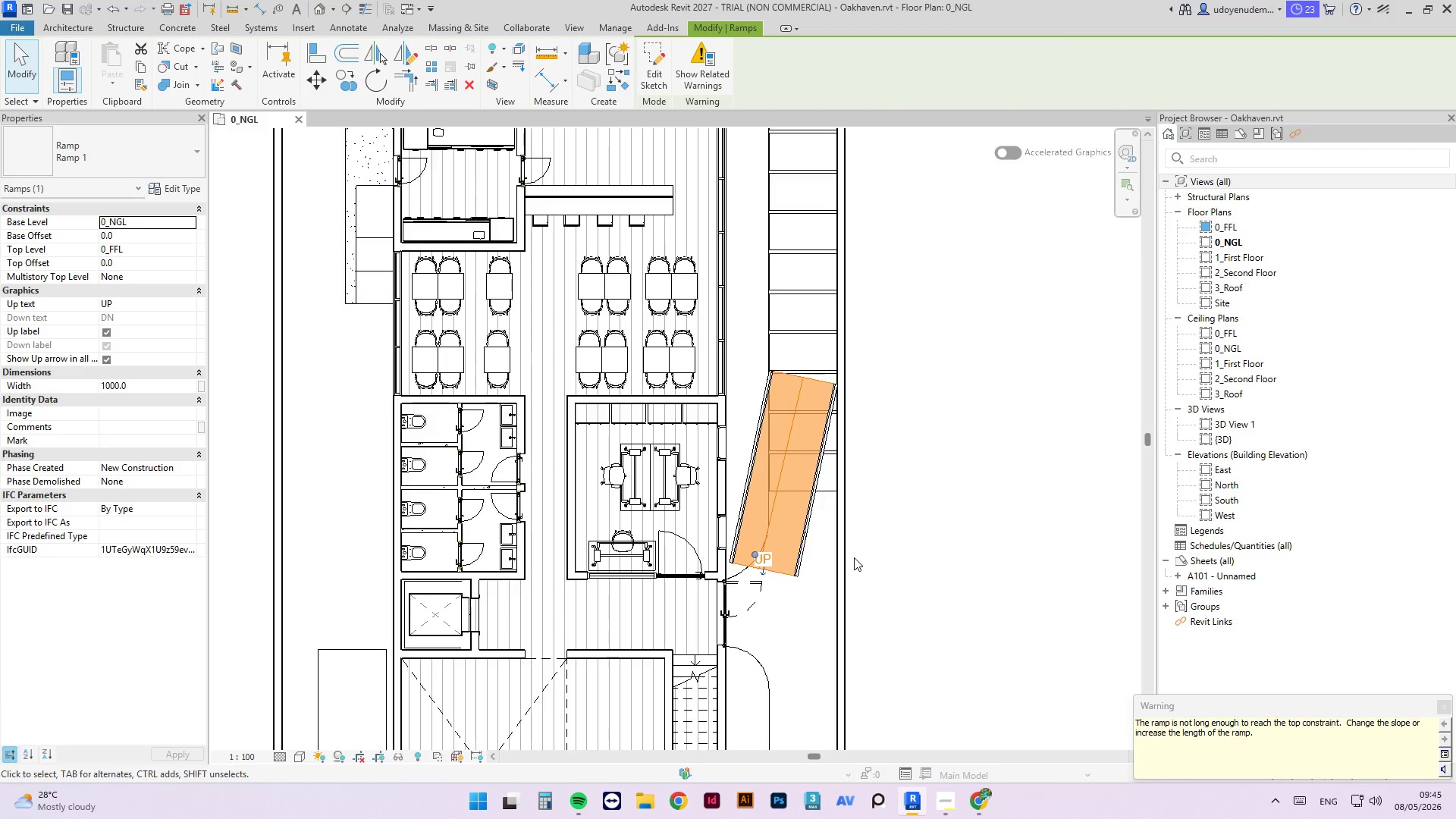 
left_click([887, 520])
 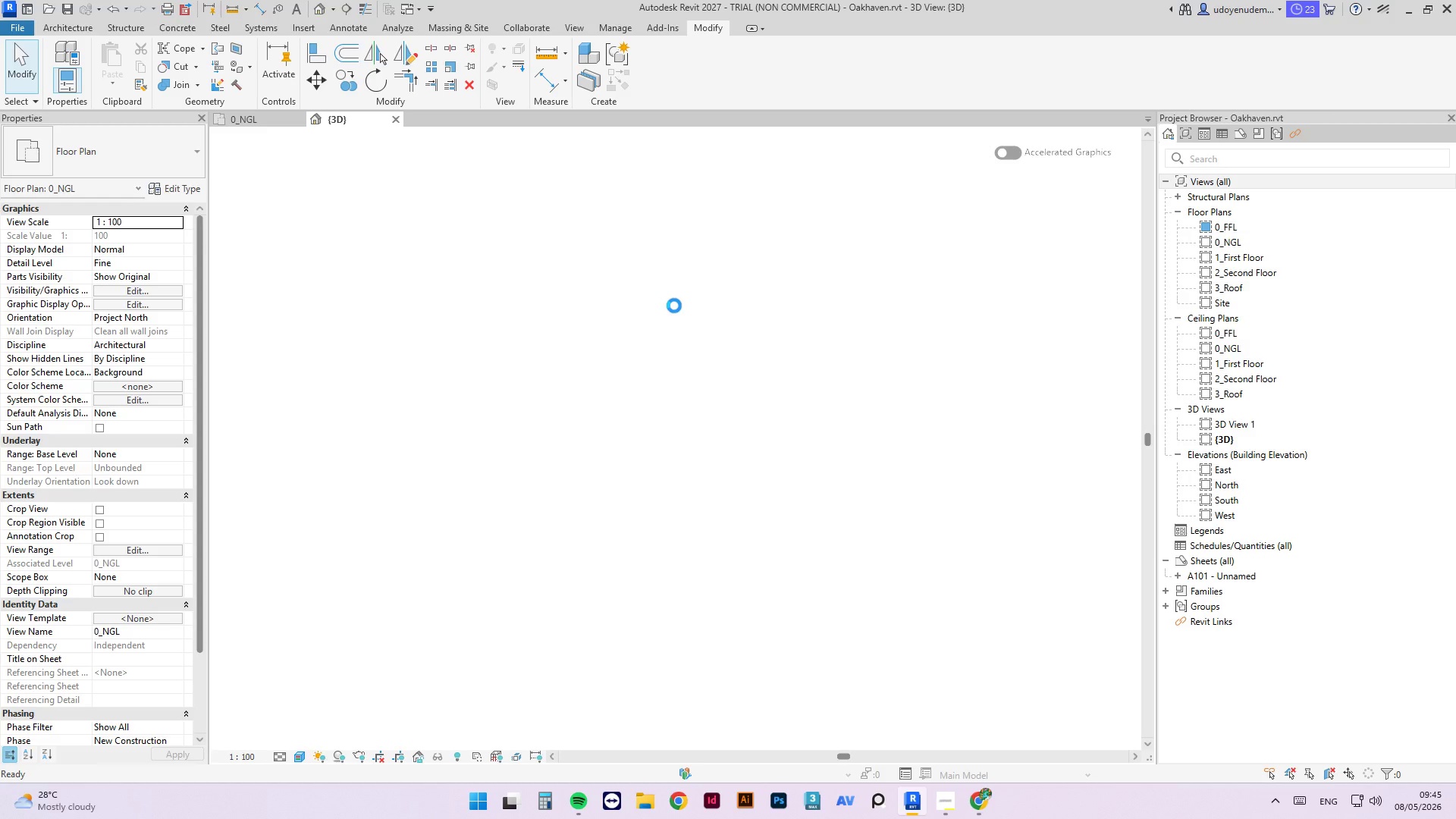 
wait(17.09)
 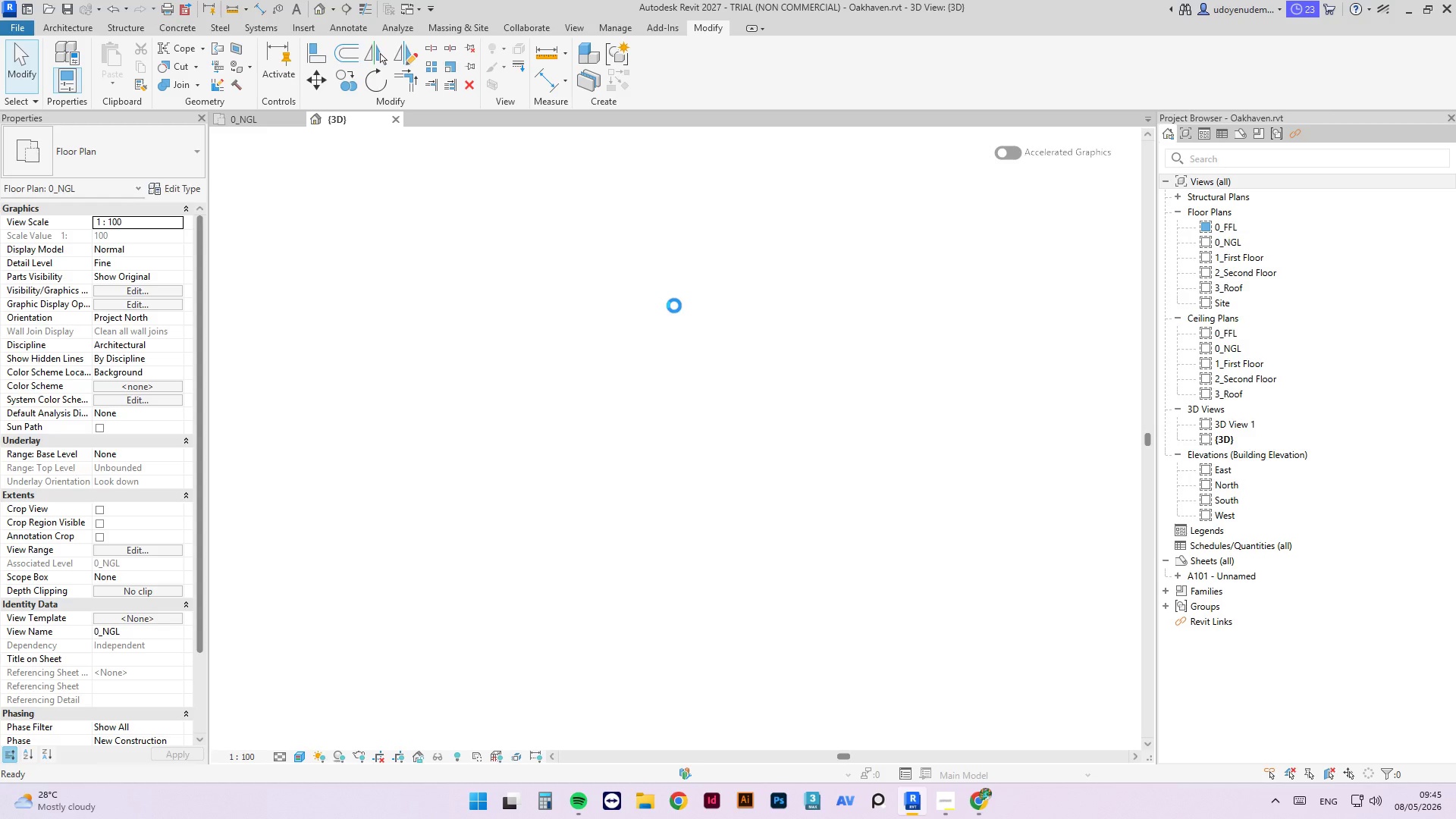 
left_click([570, 814])
 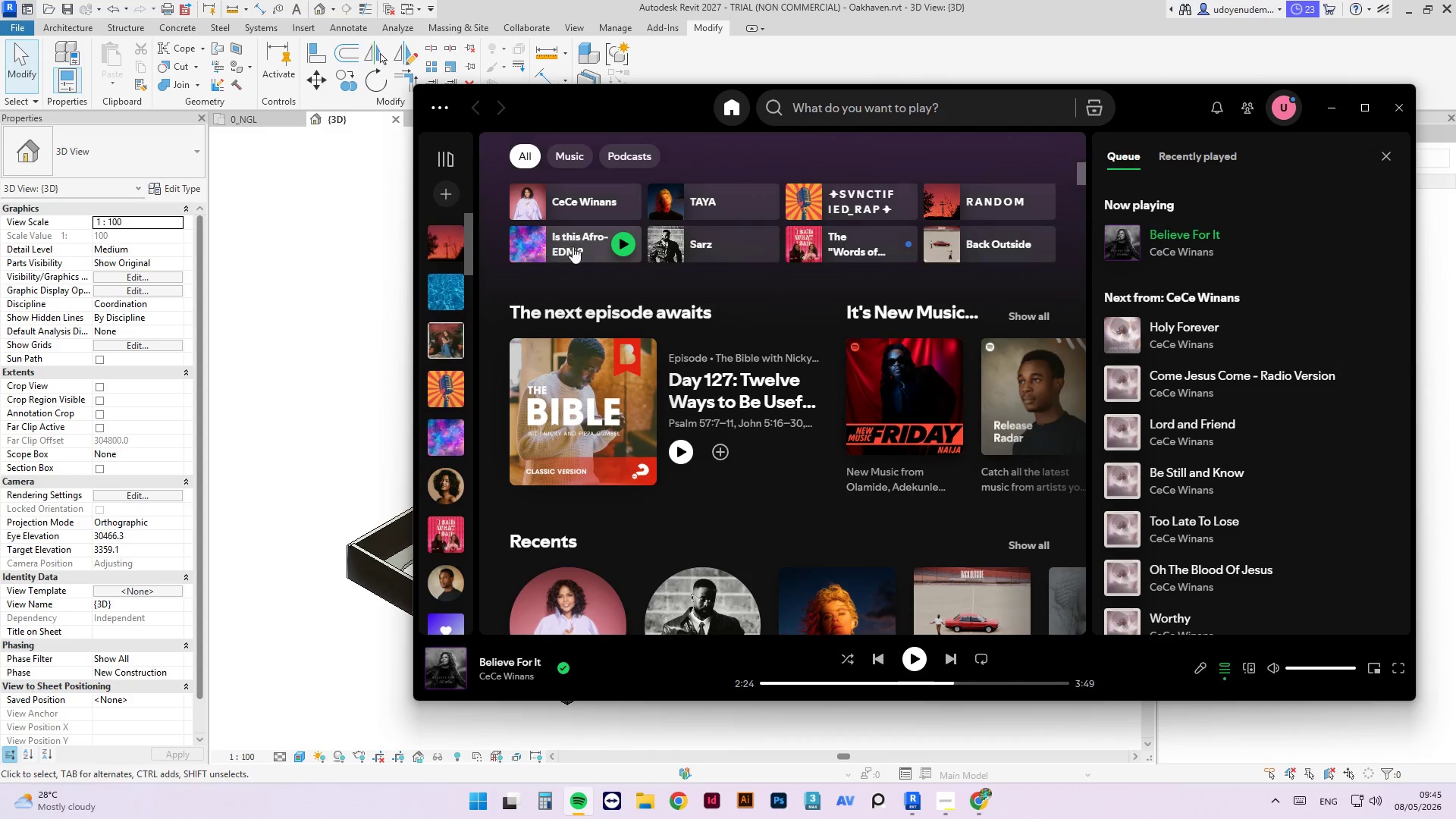 
double_click([632, 239])
 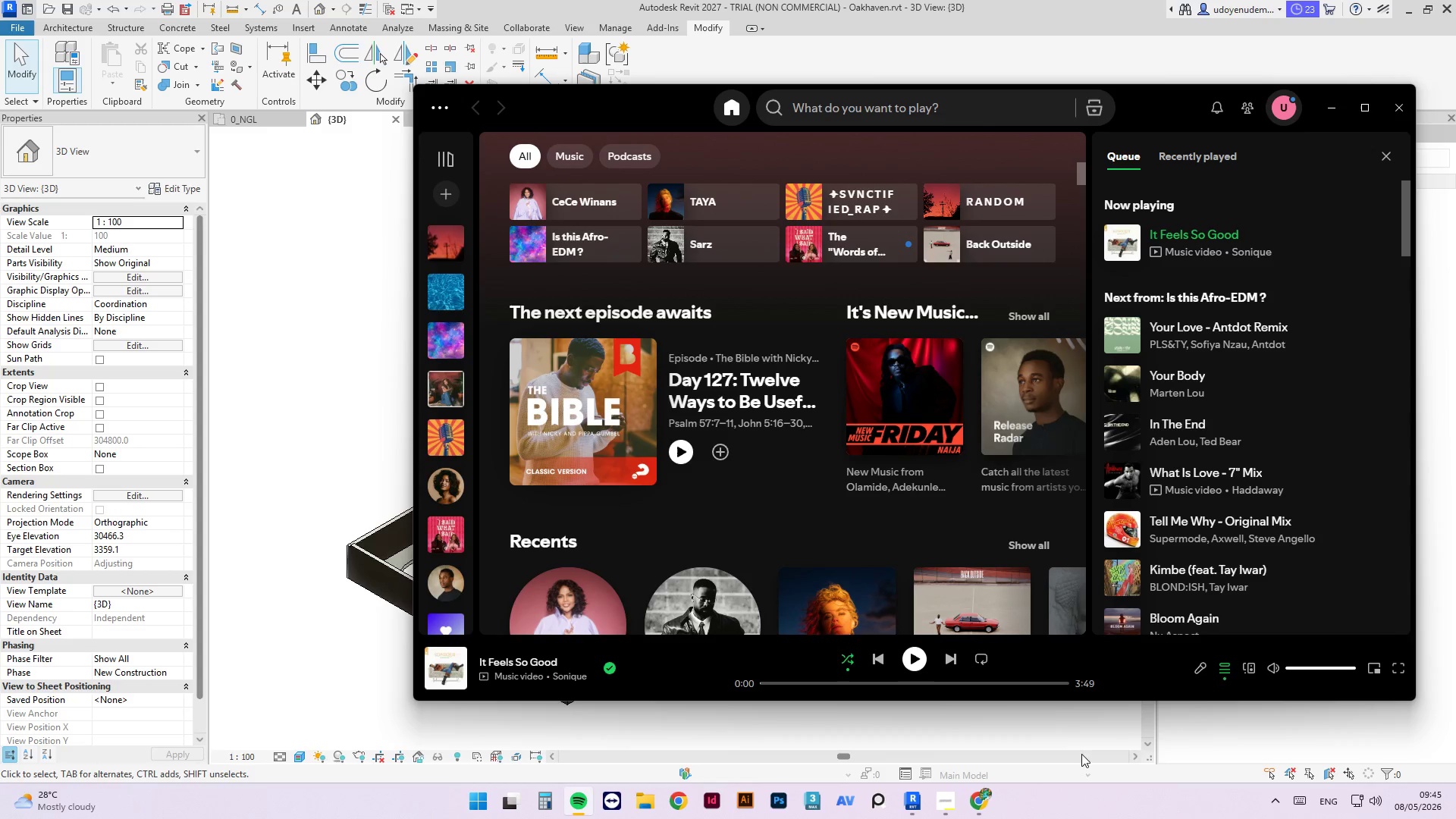 
left_click([953, 658])
 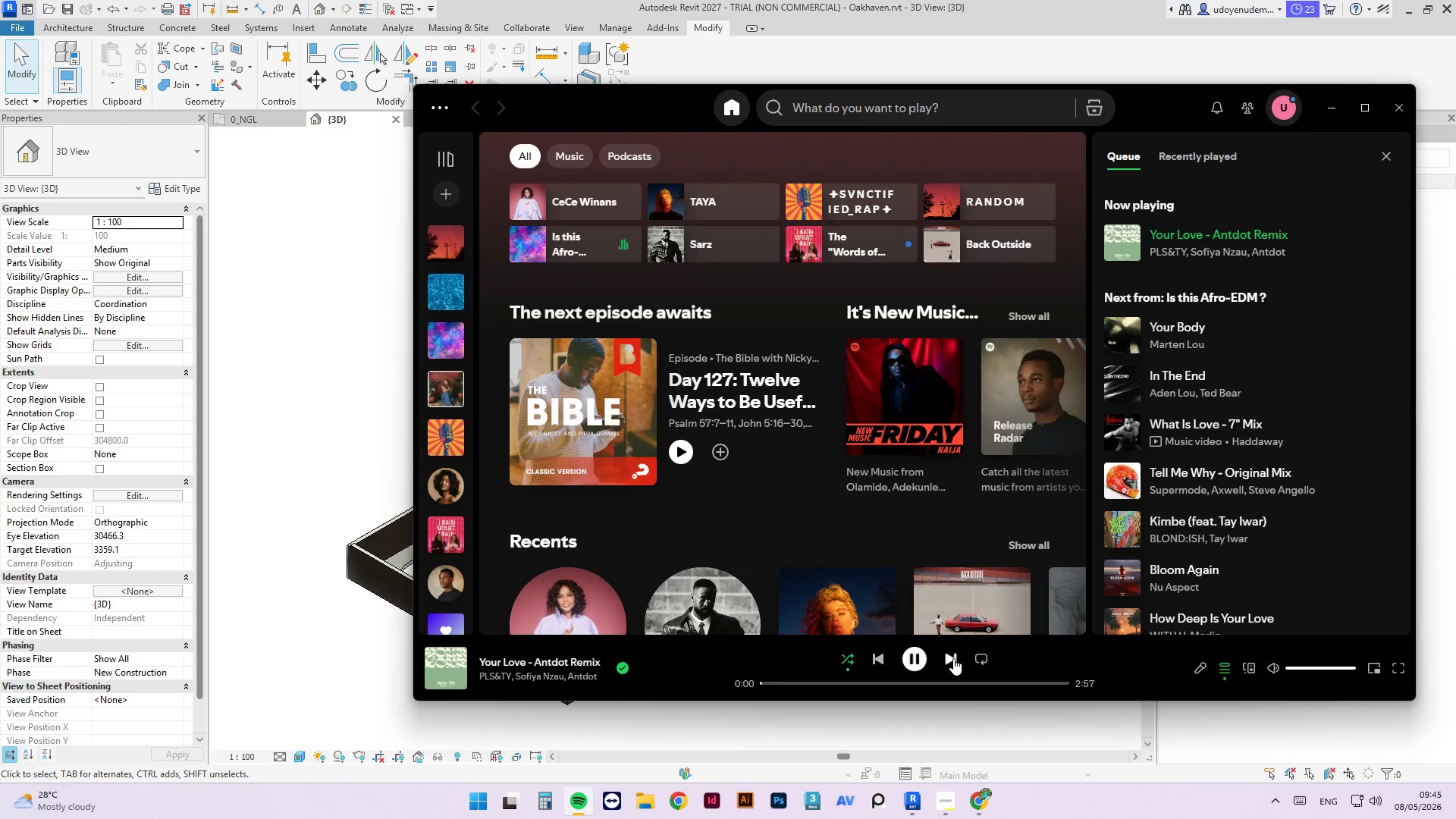 
left_click([953, 658])
 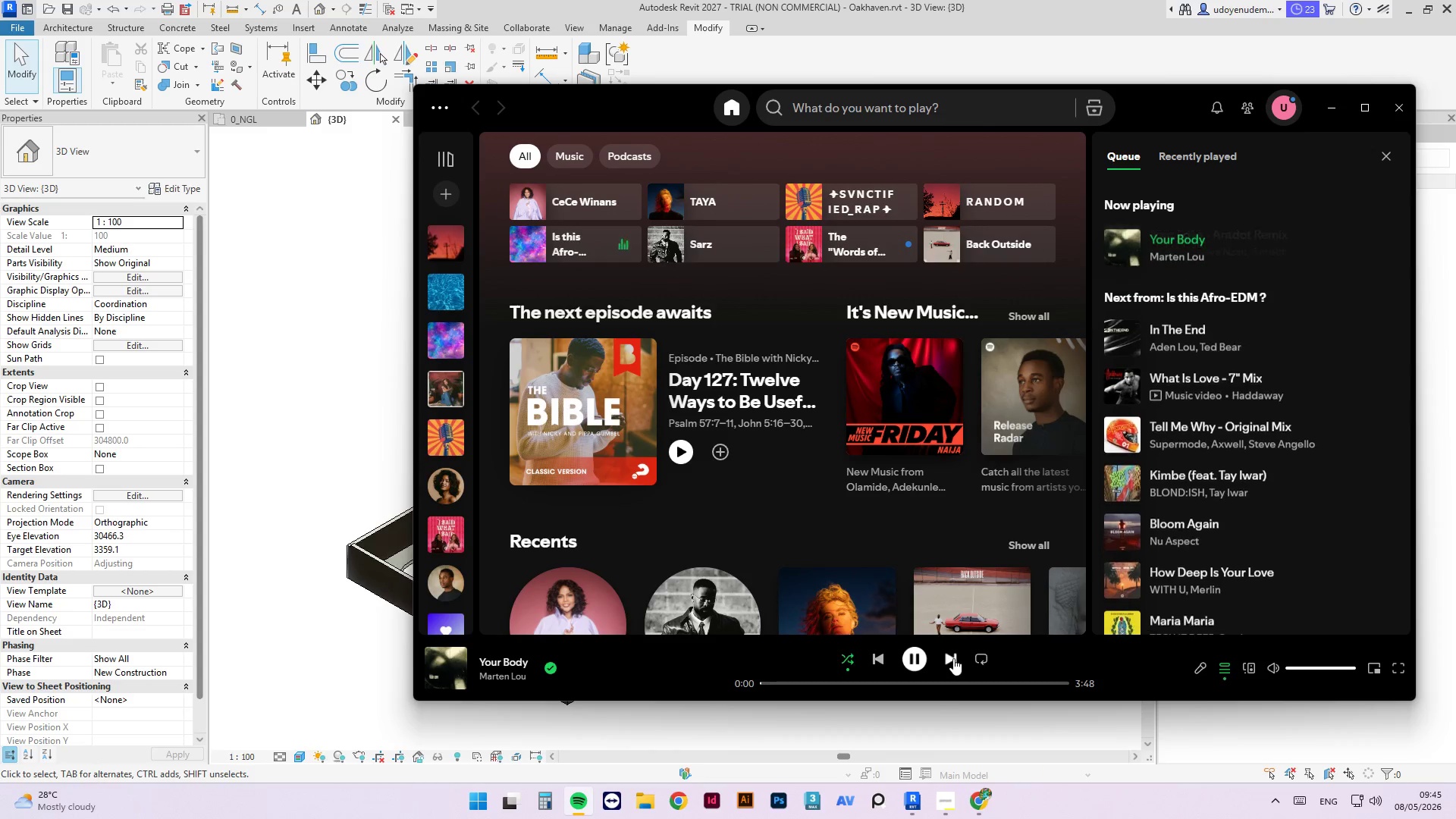 
left_click([953, 658])
 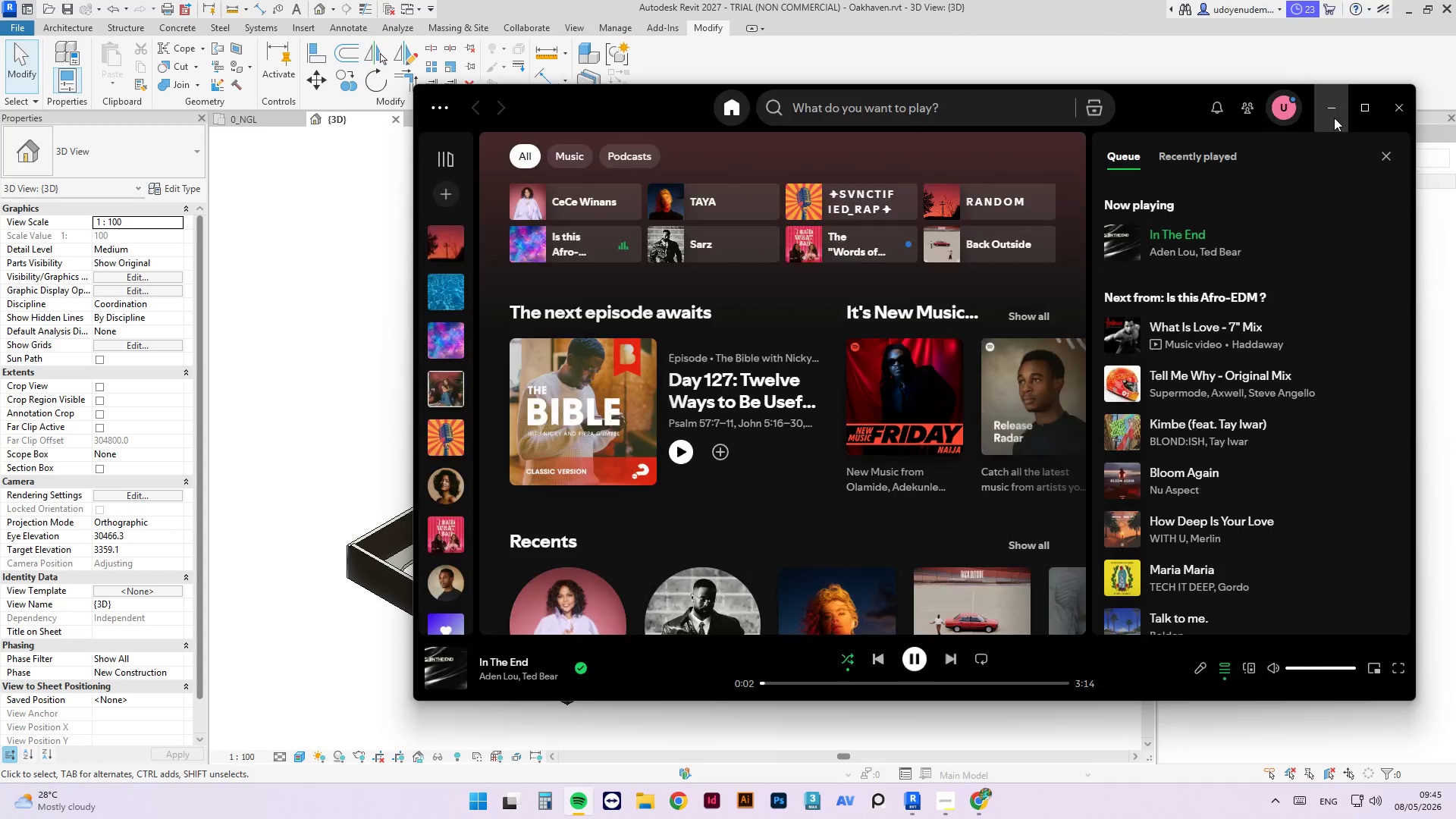 
left_click([927, 327])
 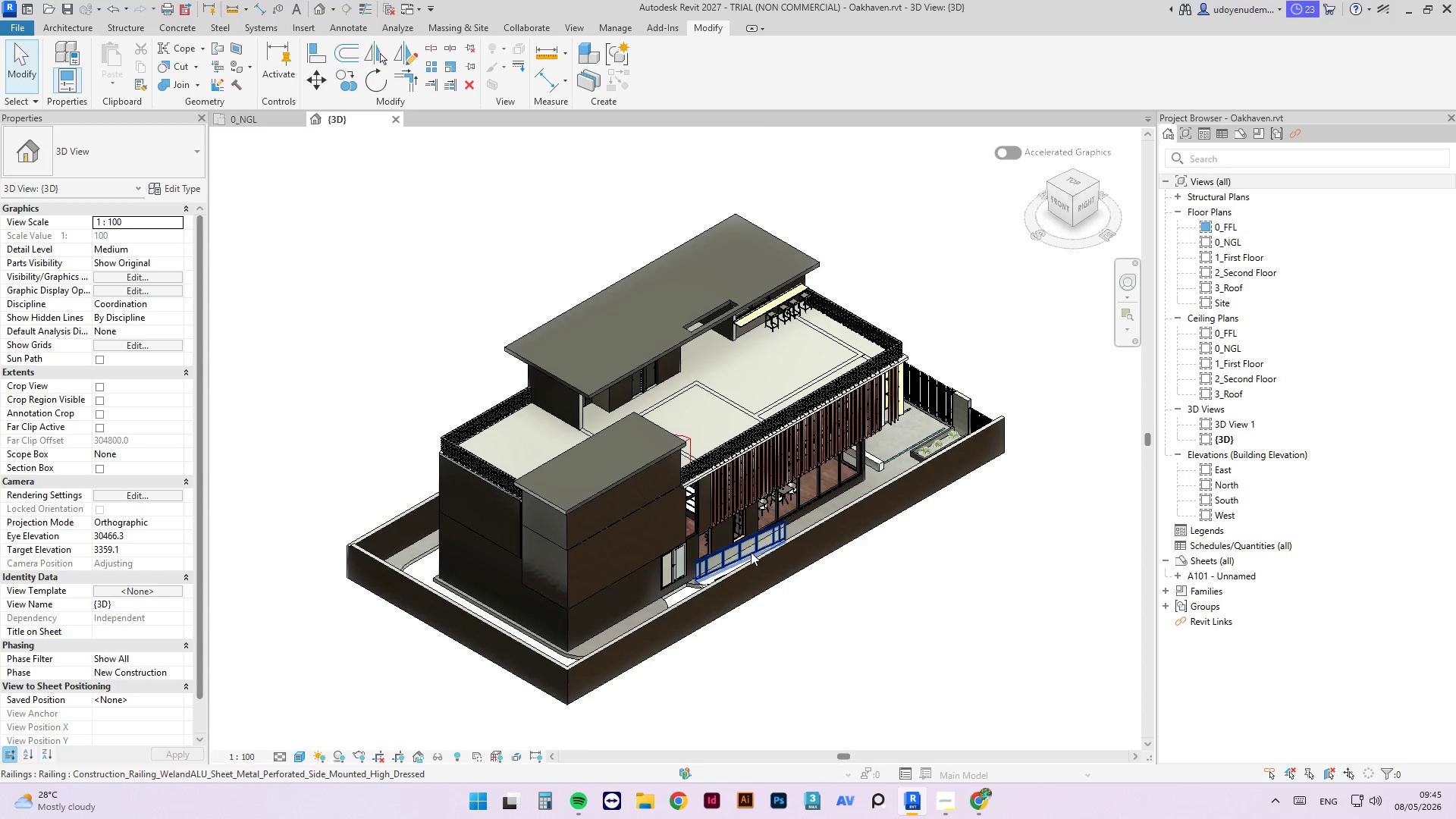 
left_click([765, 567])
 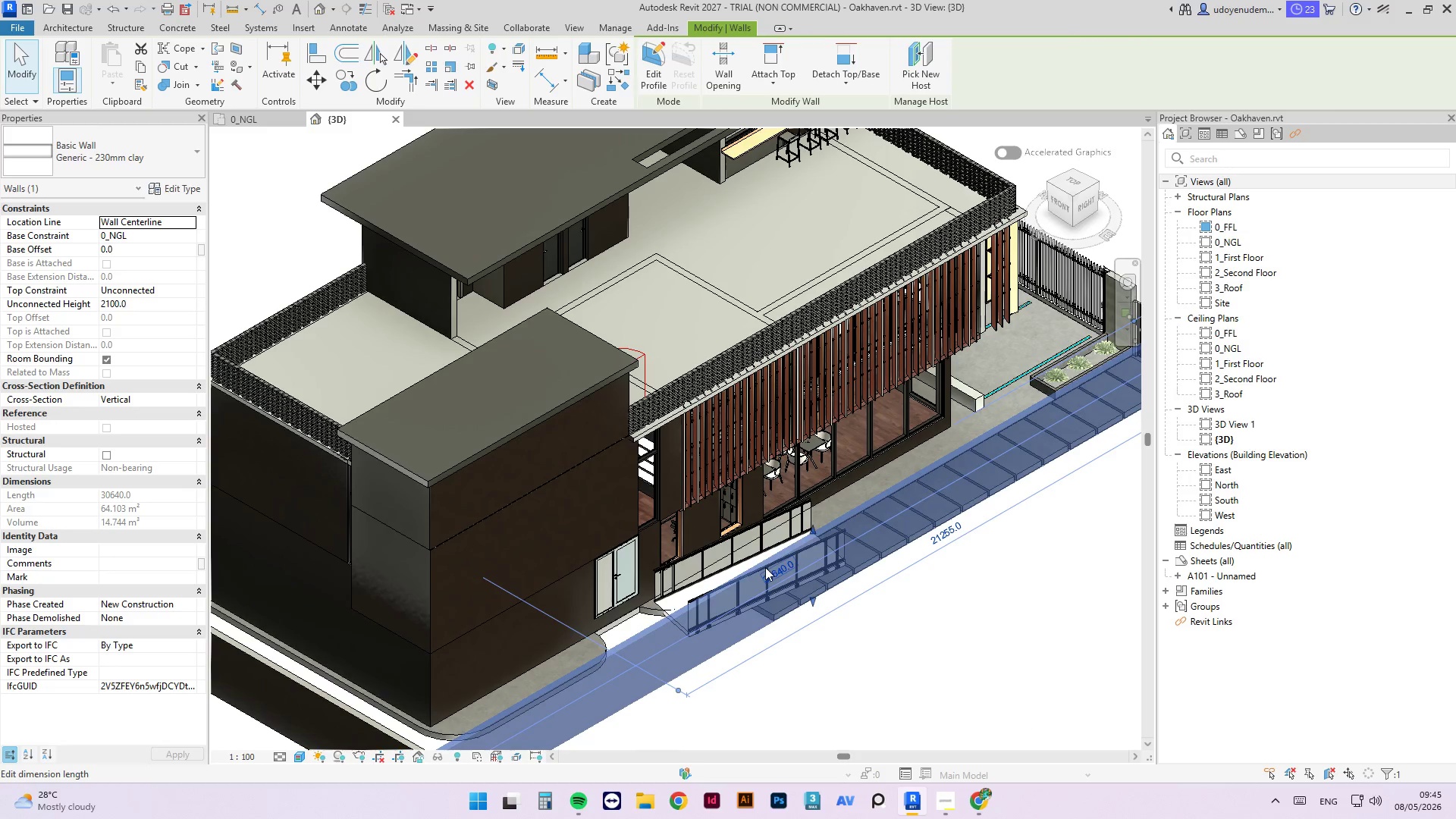 
scroll: coordinate [750, 550], scroll_direction: up, amount: 4.0
 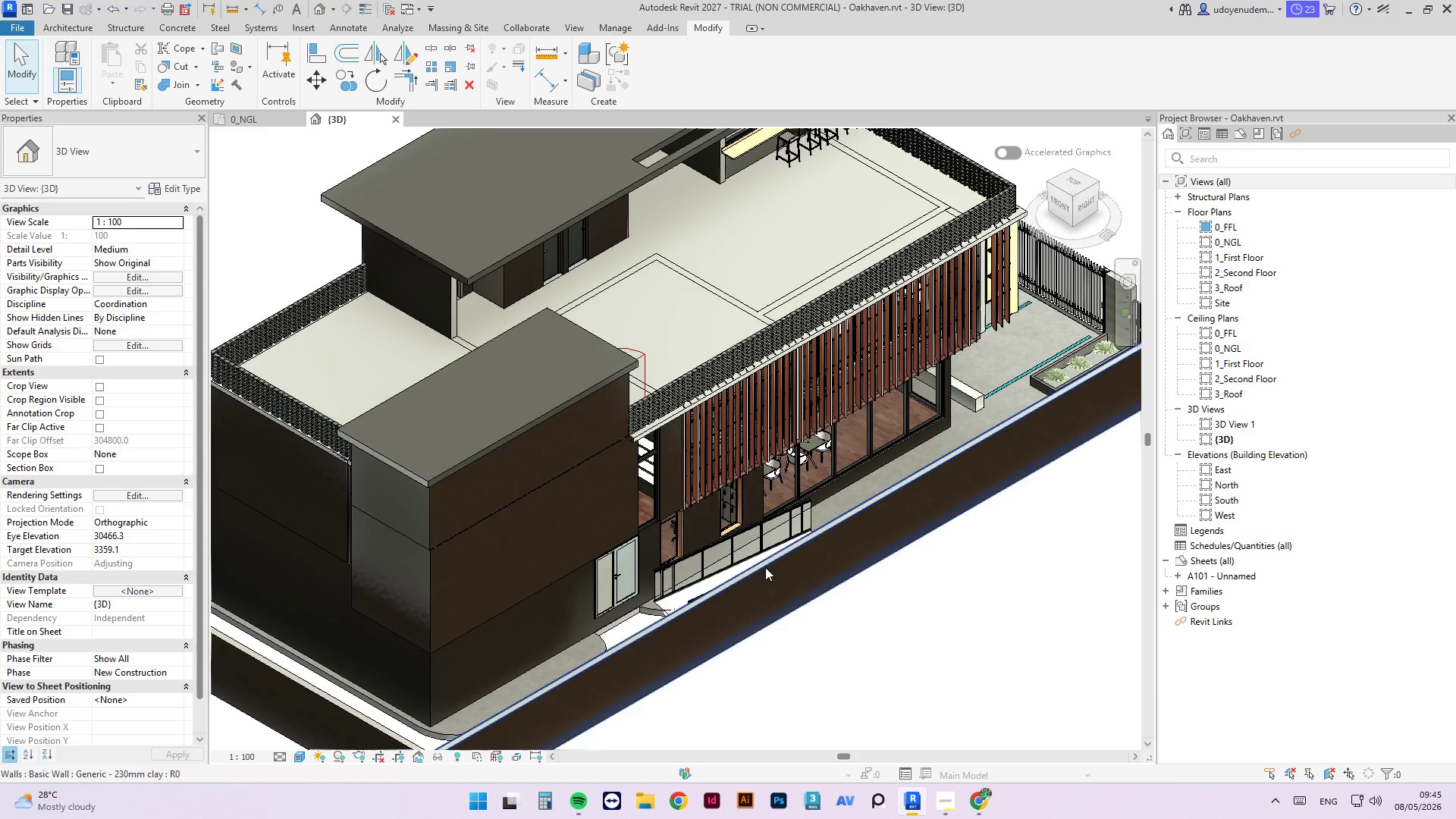 
key(Delete)
 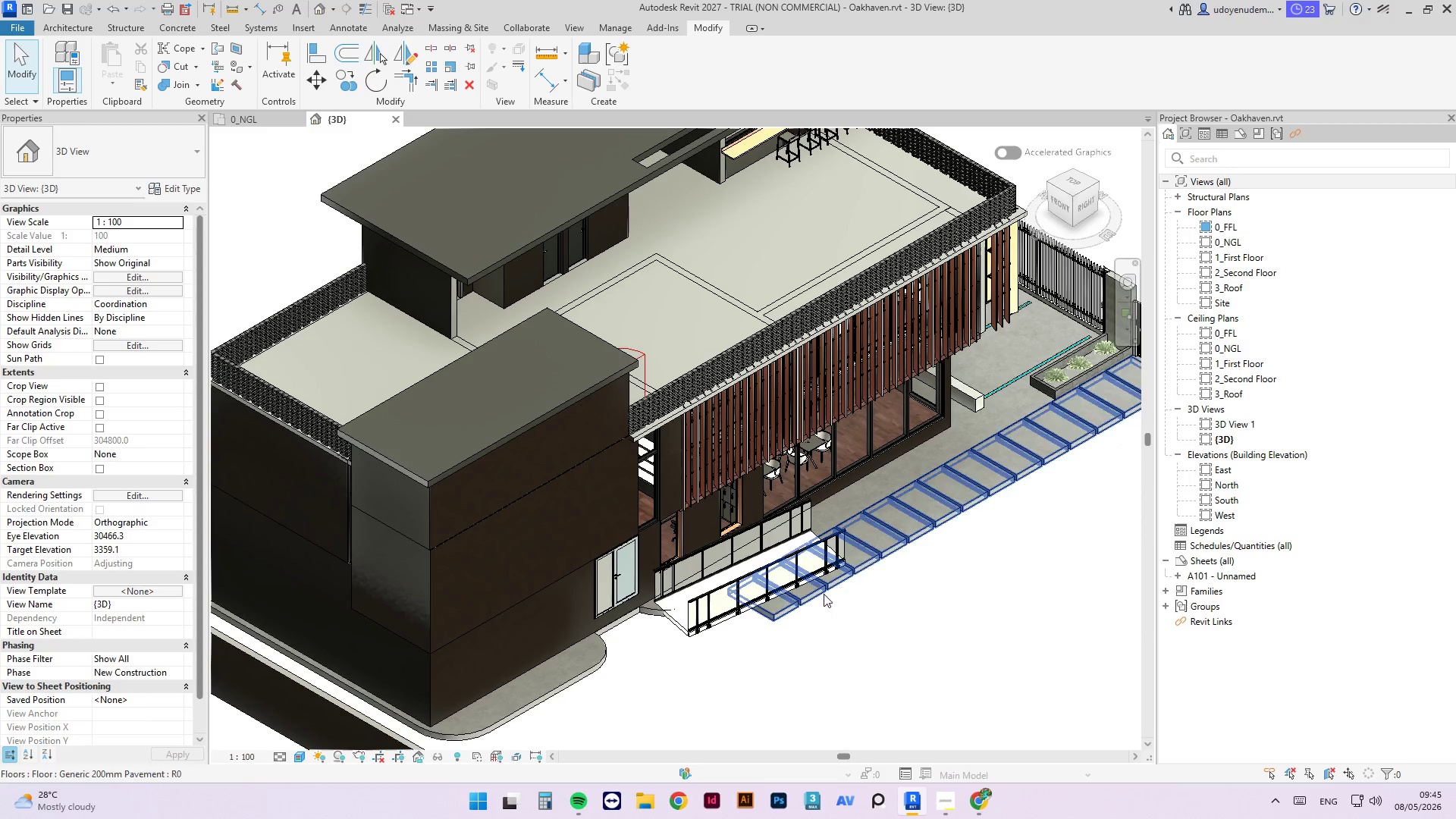 
hold_key(key=ShiftLeft, duration=4.66)
 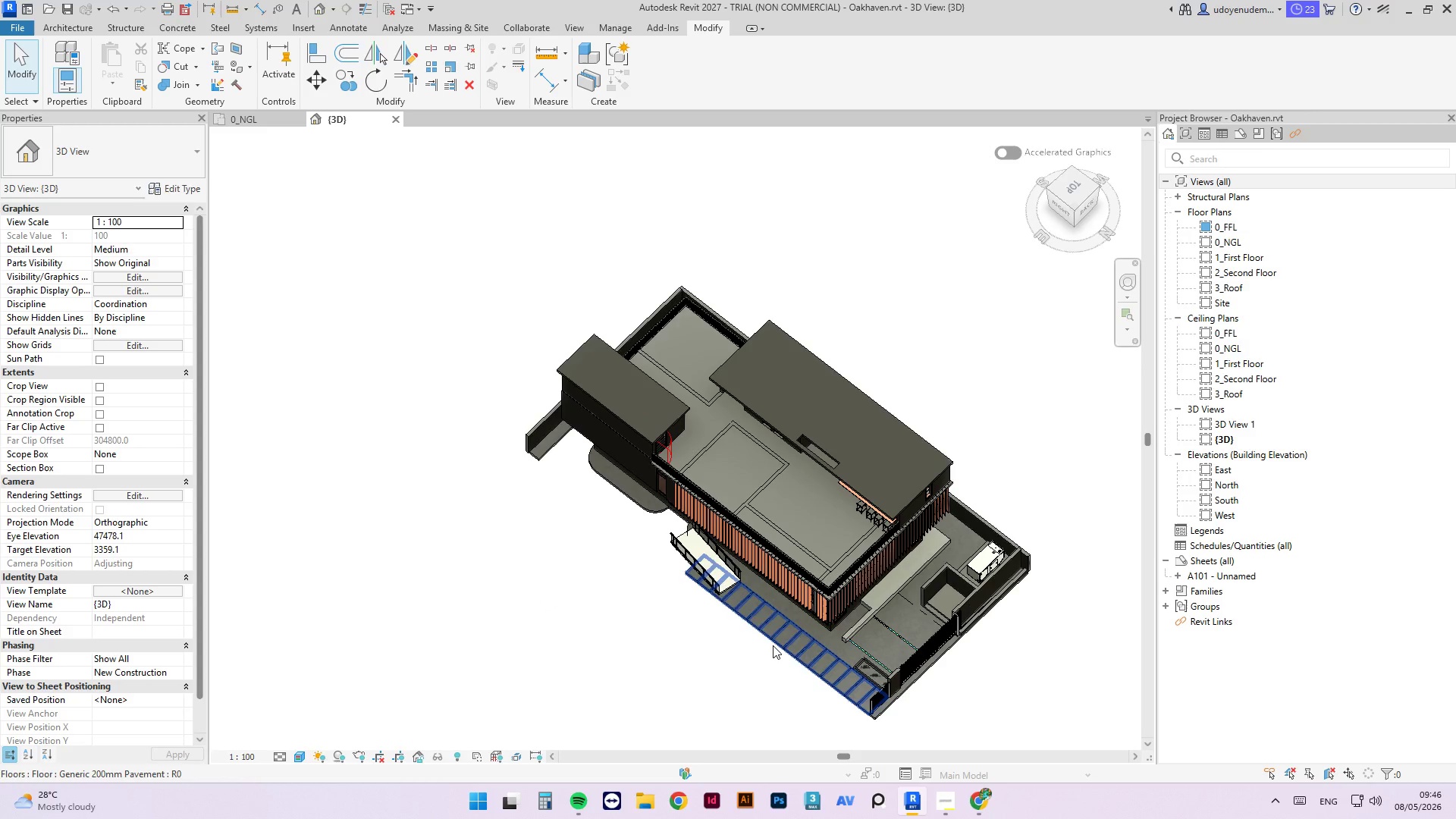 
scroll: coordinate [911, 554], scroll_direction: down, amount: 6.0
 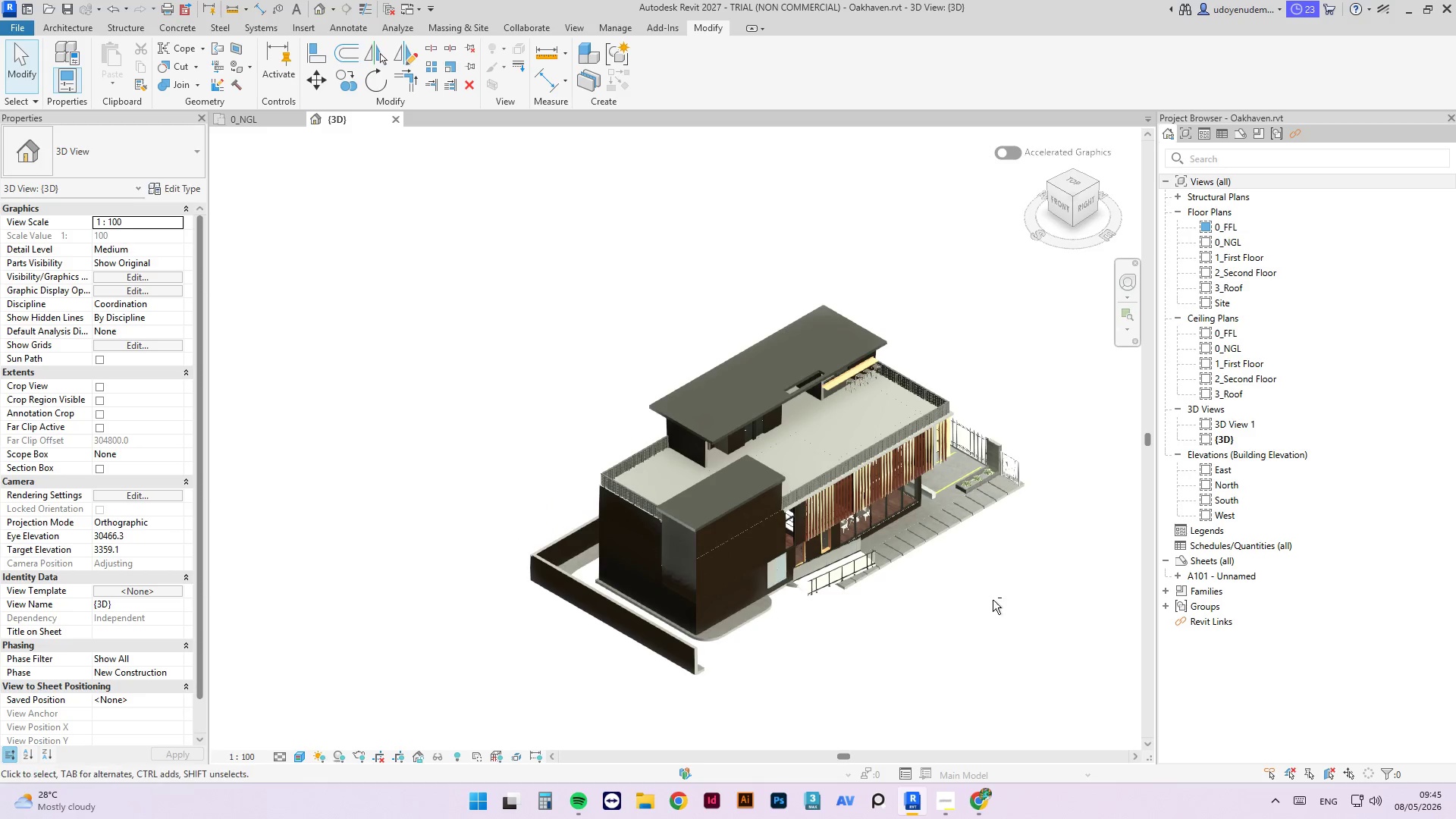 
left_click([773, 645])
 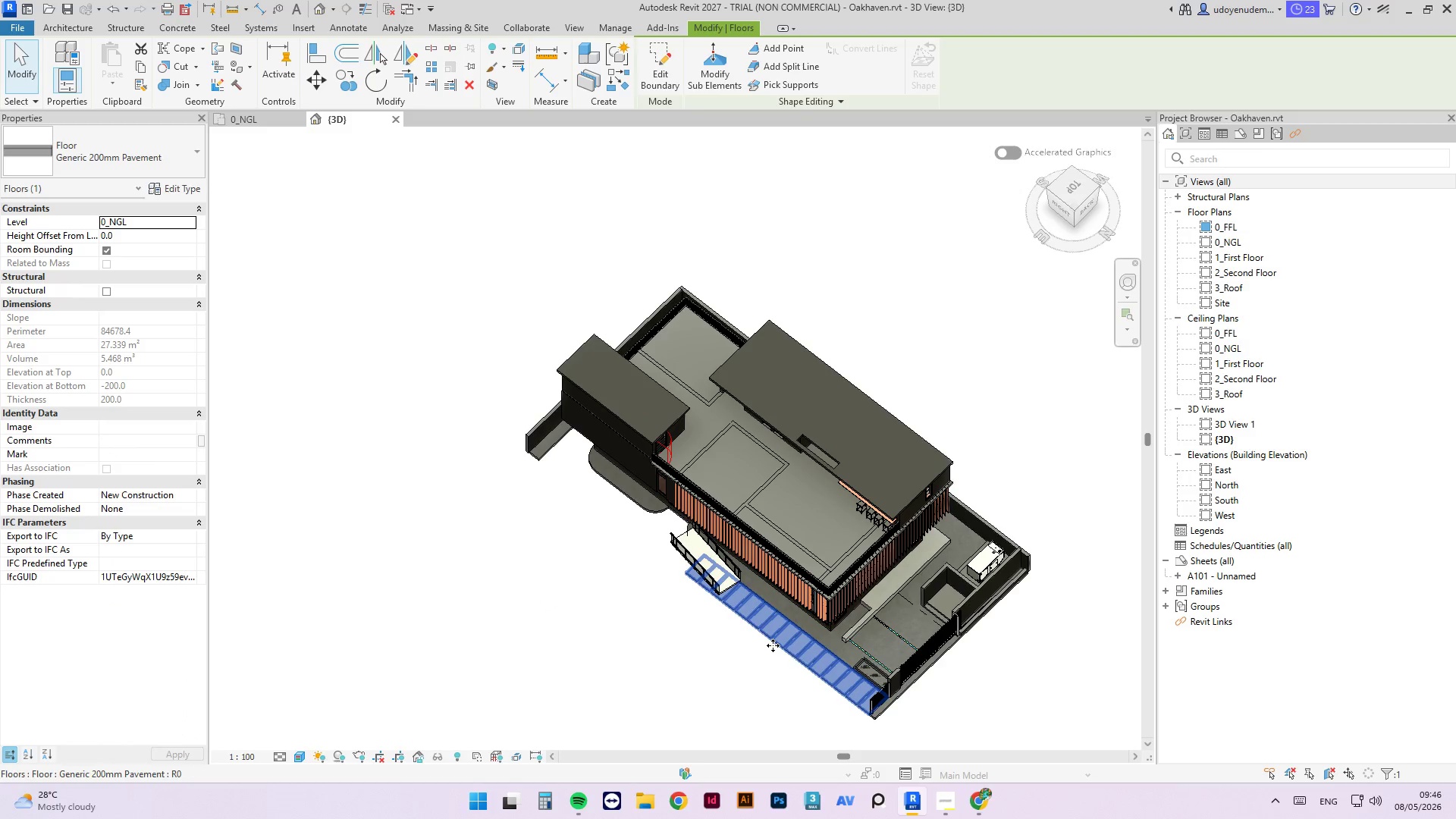 
key(Delete)
 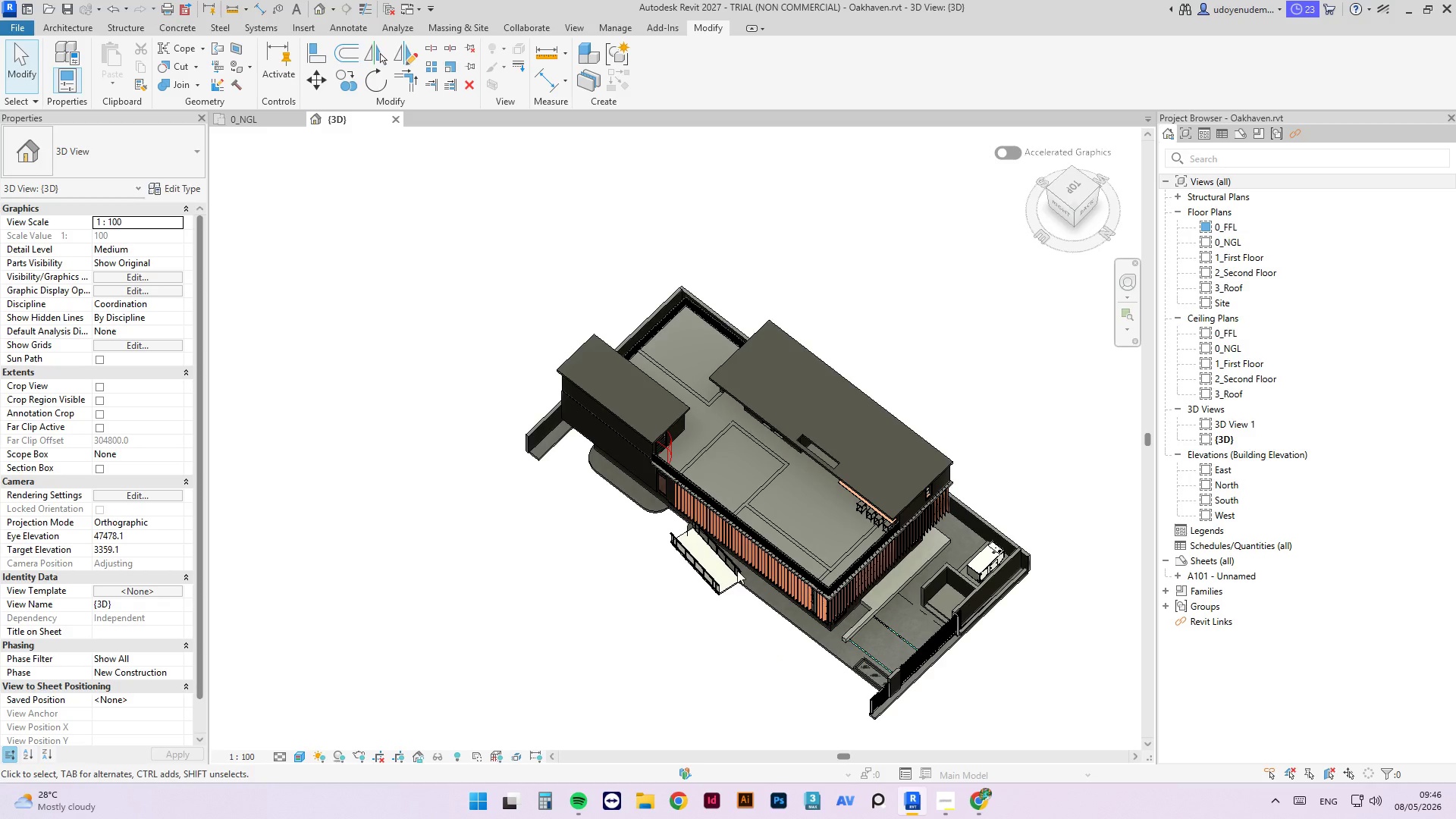 
hold_key(key=ShiftLeft, duration=3.3)
 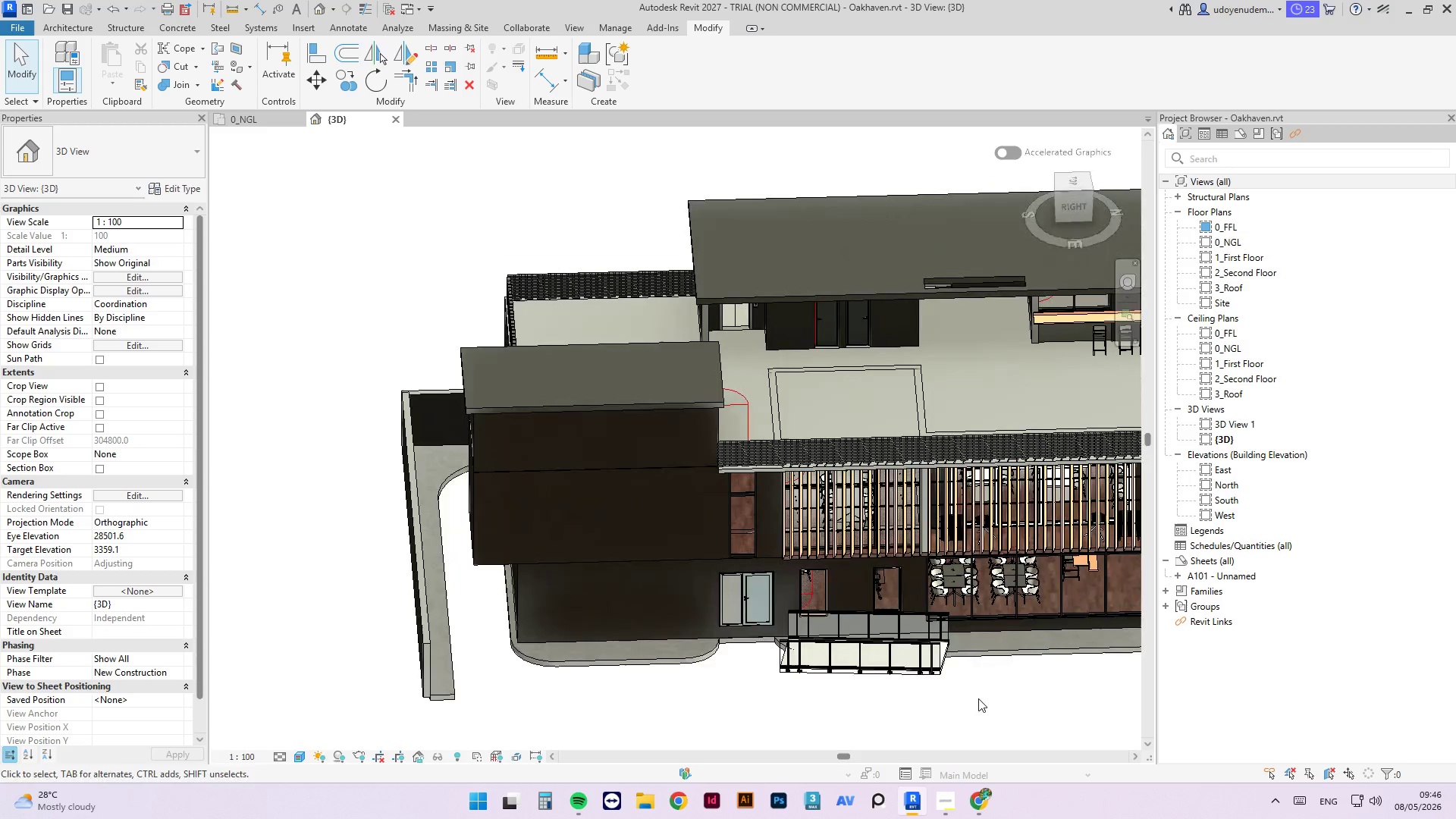 
scroll: coordinate [977, 695], scroll_direction: up, amount: 6.0
 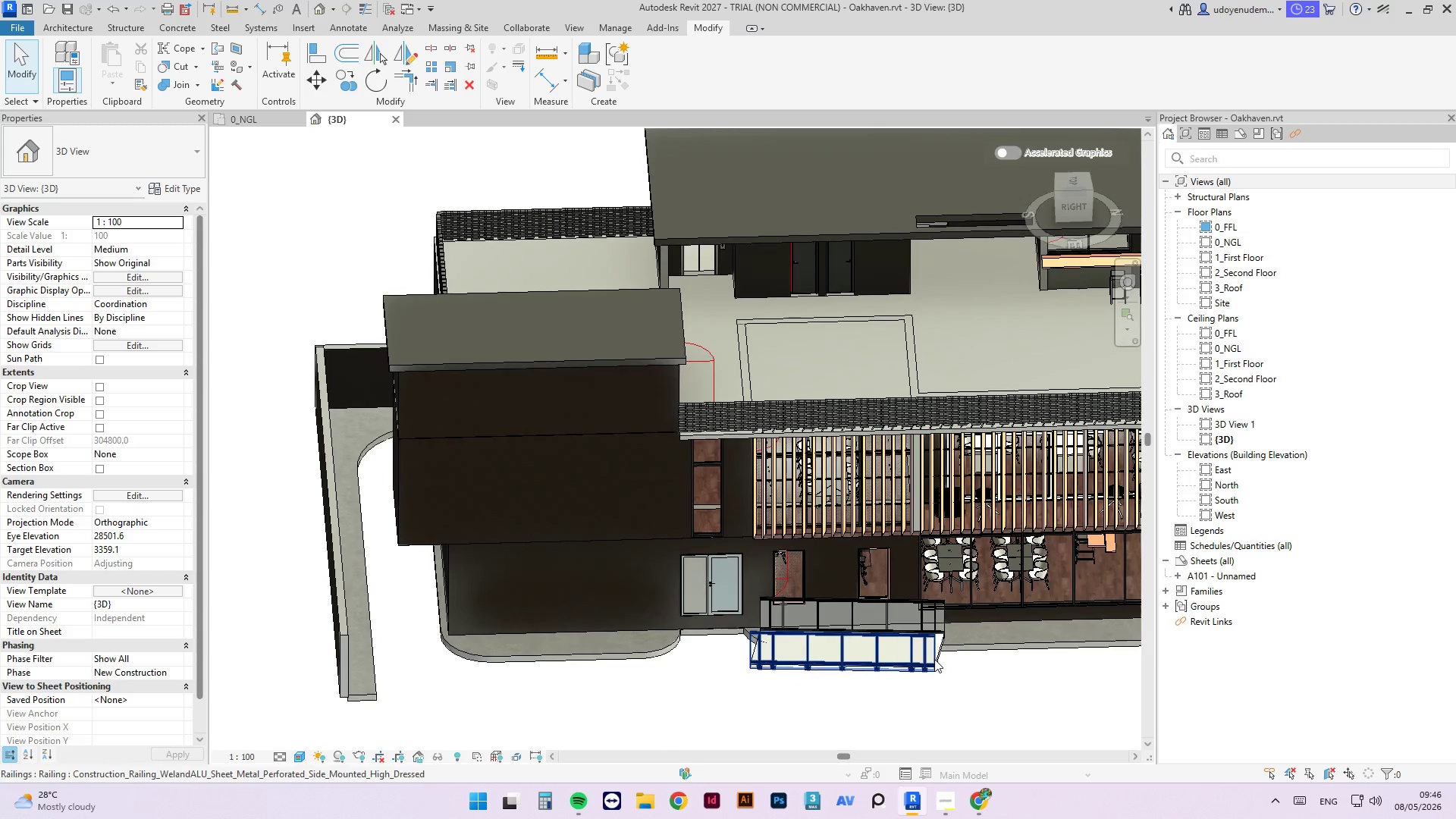 
left_click([934, 659])
 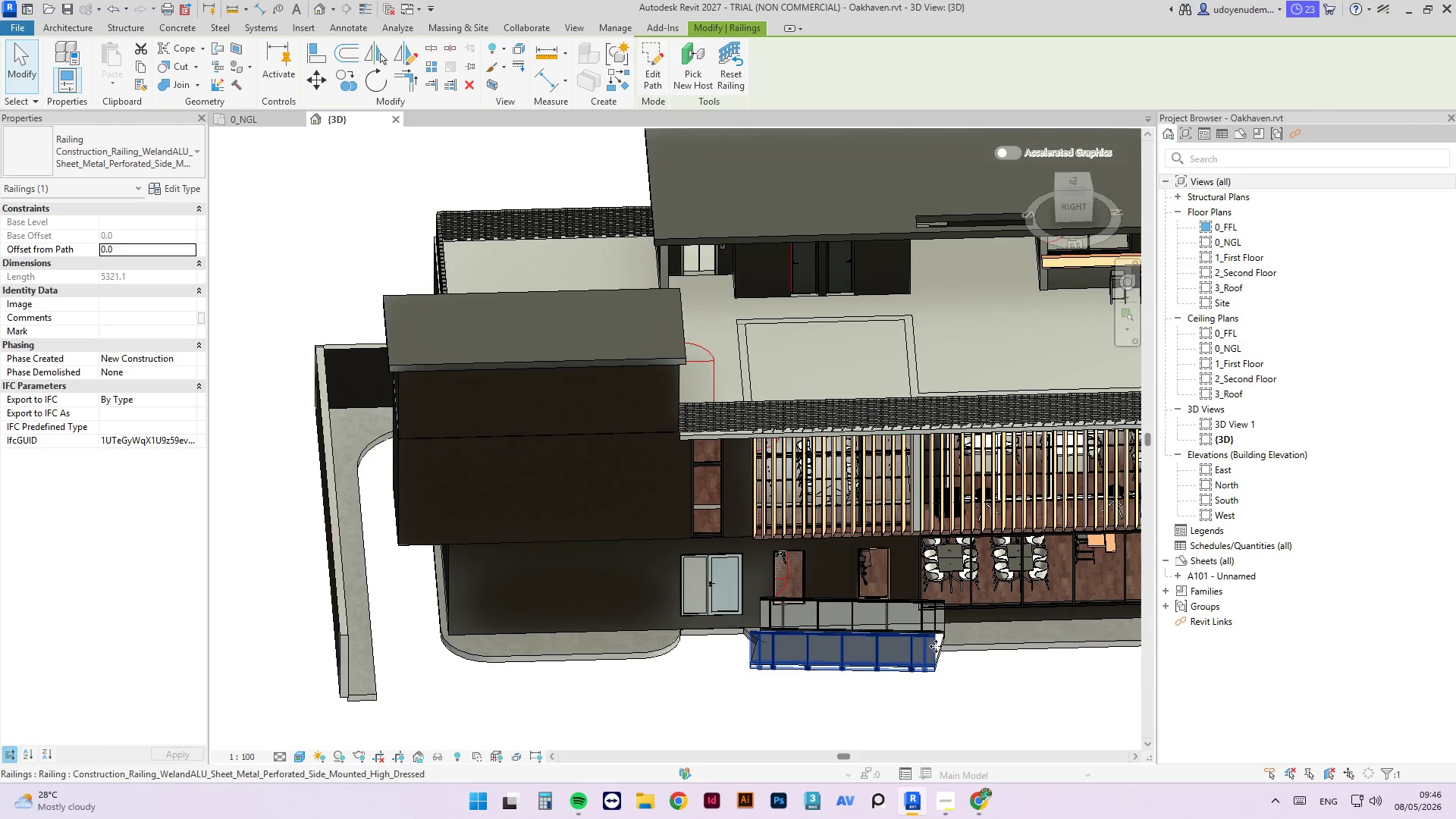 
left_click([959, 676])
 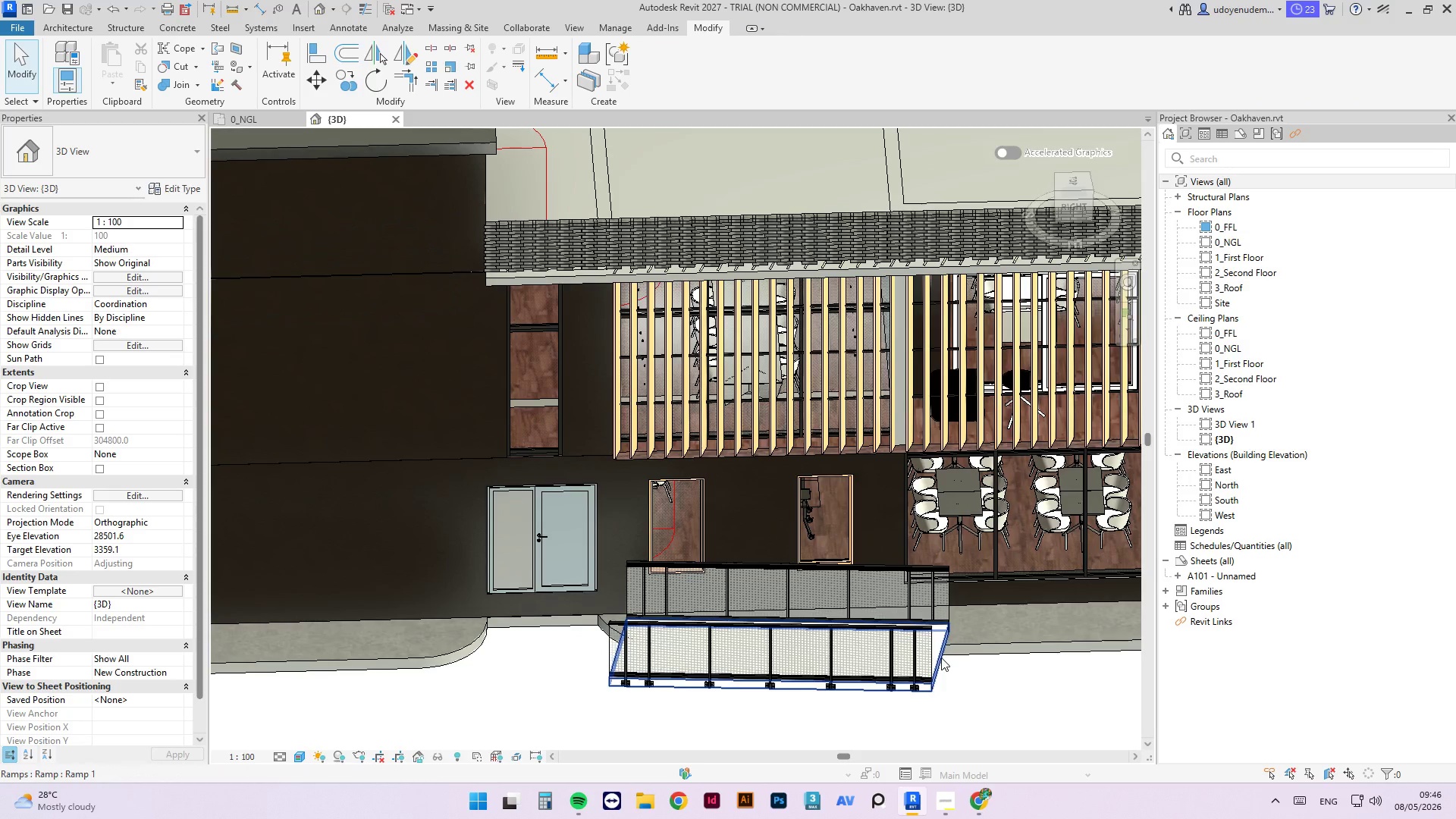 
scroll: coordinate [940, 646], scroll_direction: up, amount: 4.0
 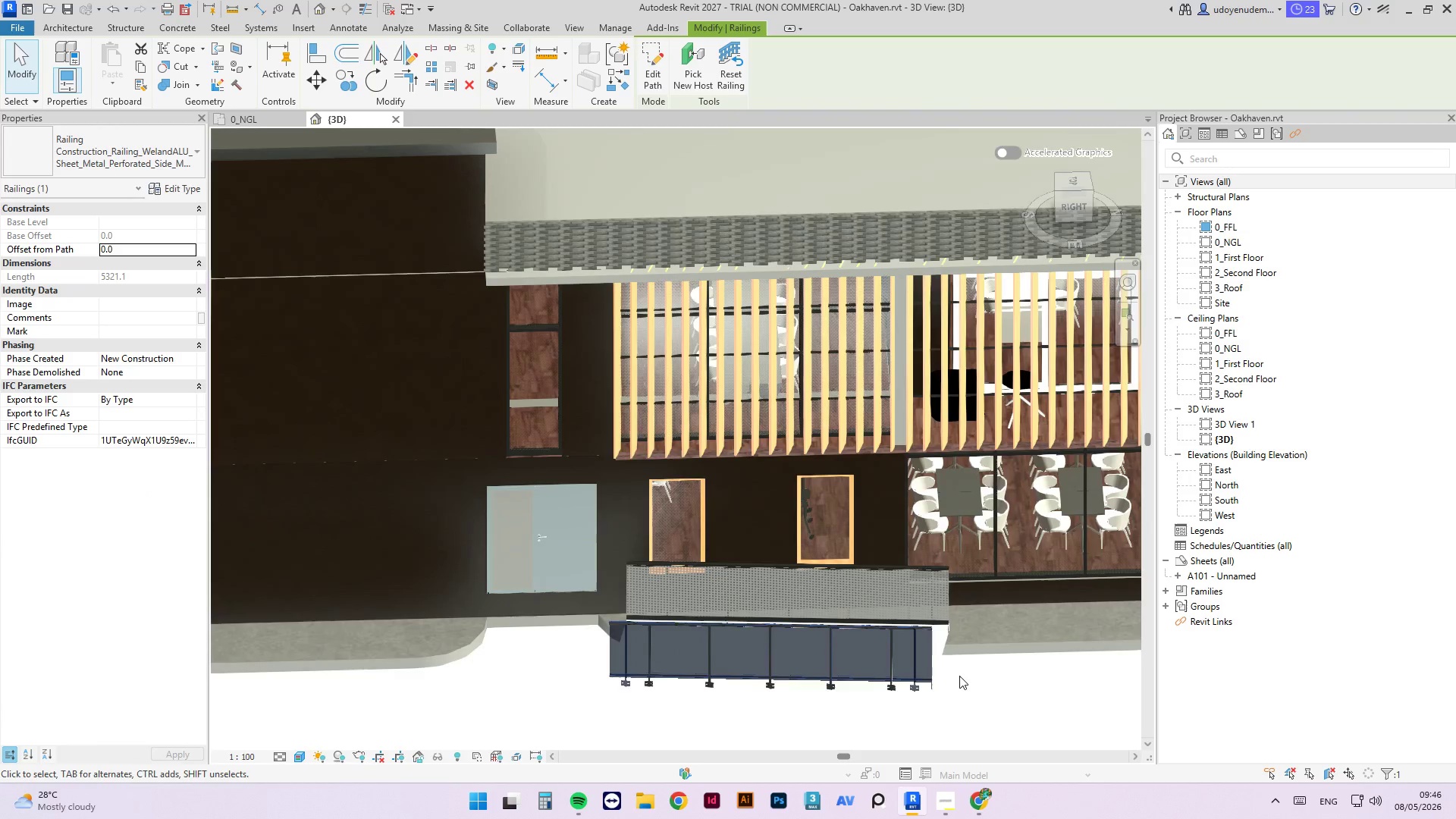 
left_click([941, 657])
 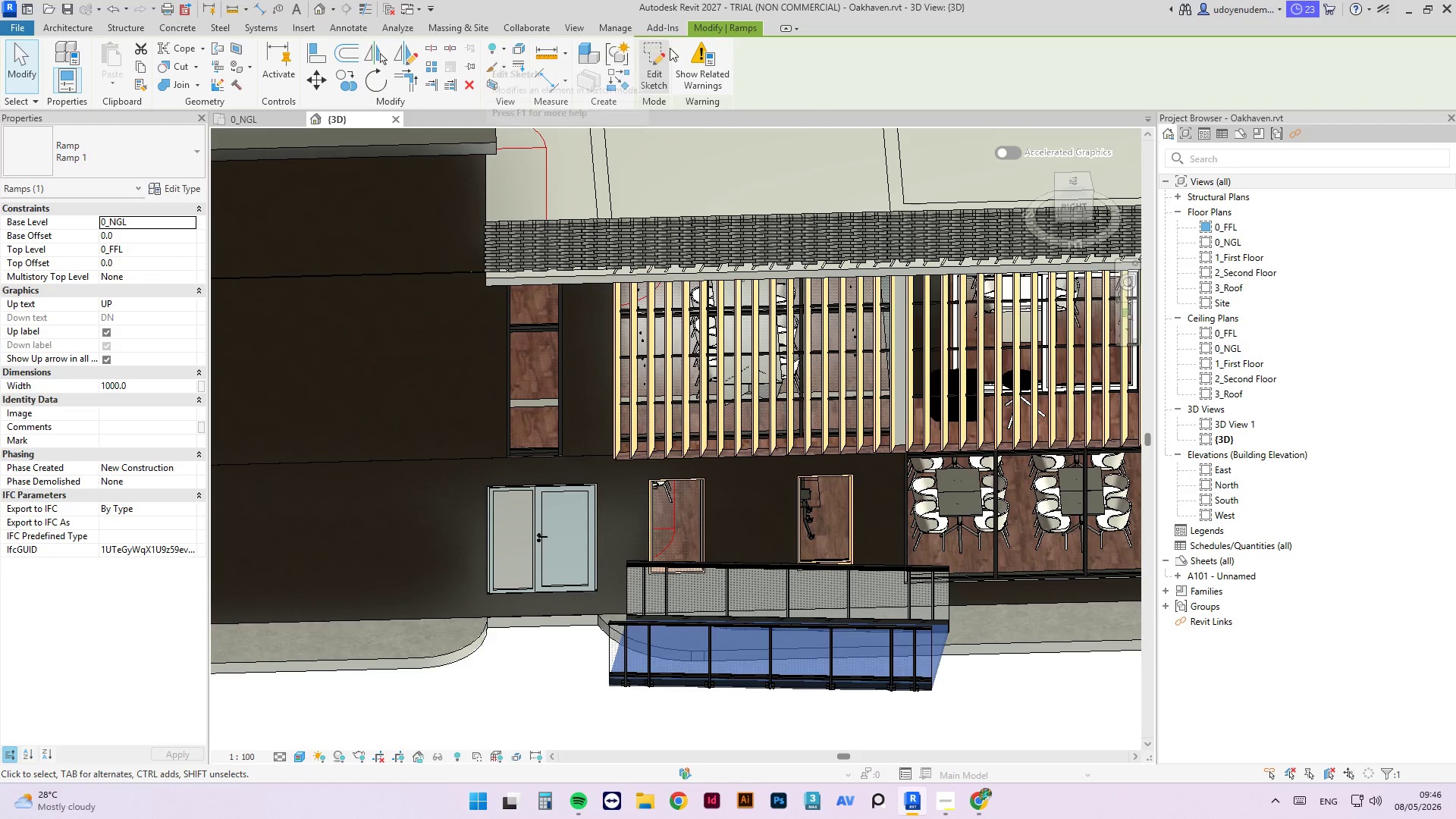 
left_click([652, 67])
 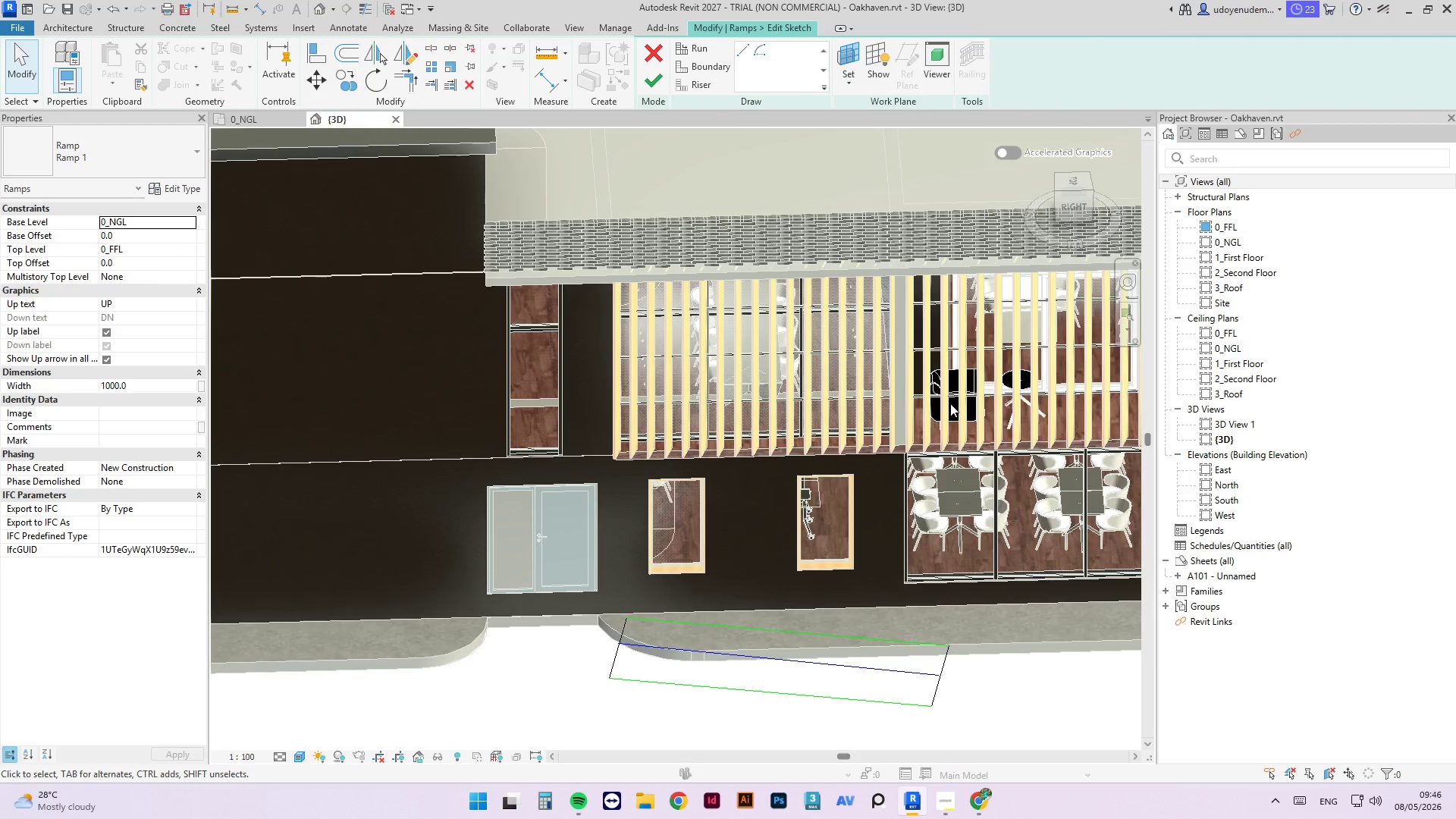 
scroll: coordinate [938, 426], scroll_direction: down, amount: 3.0
 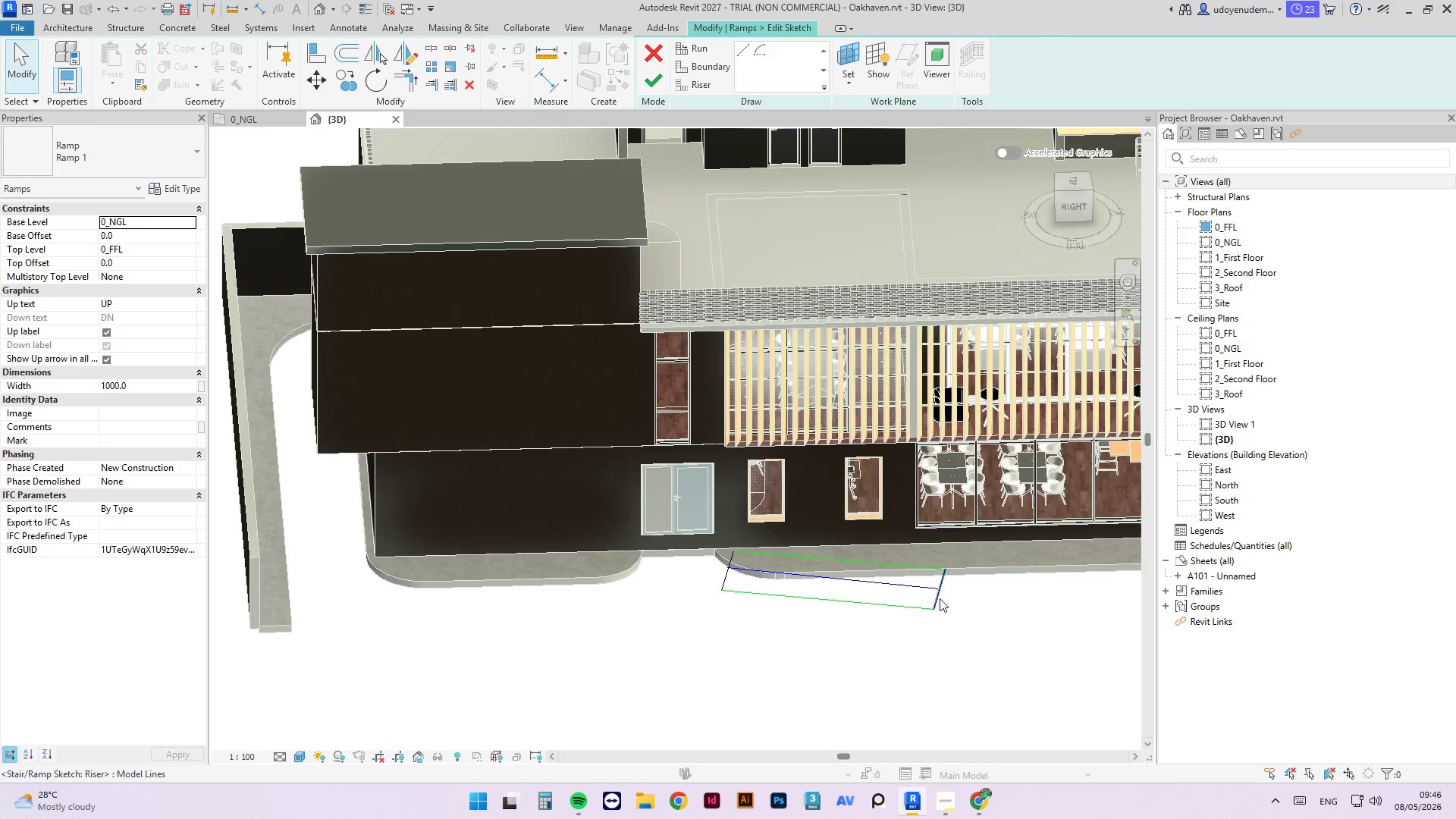 
left_click([940, 598])
 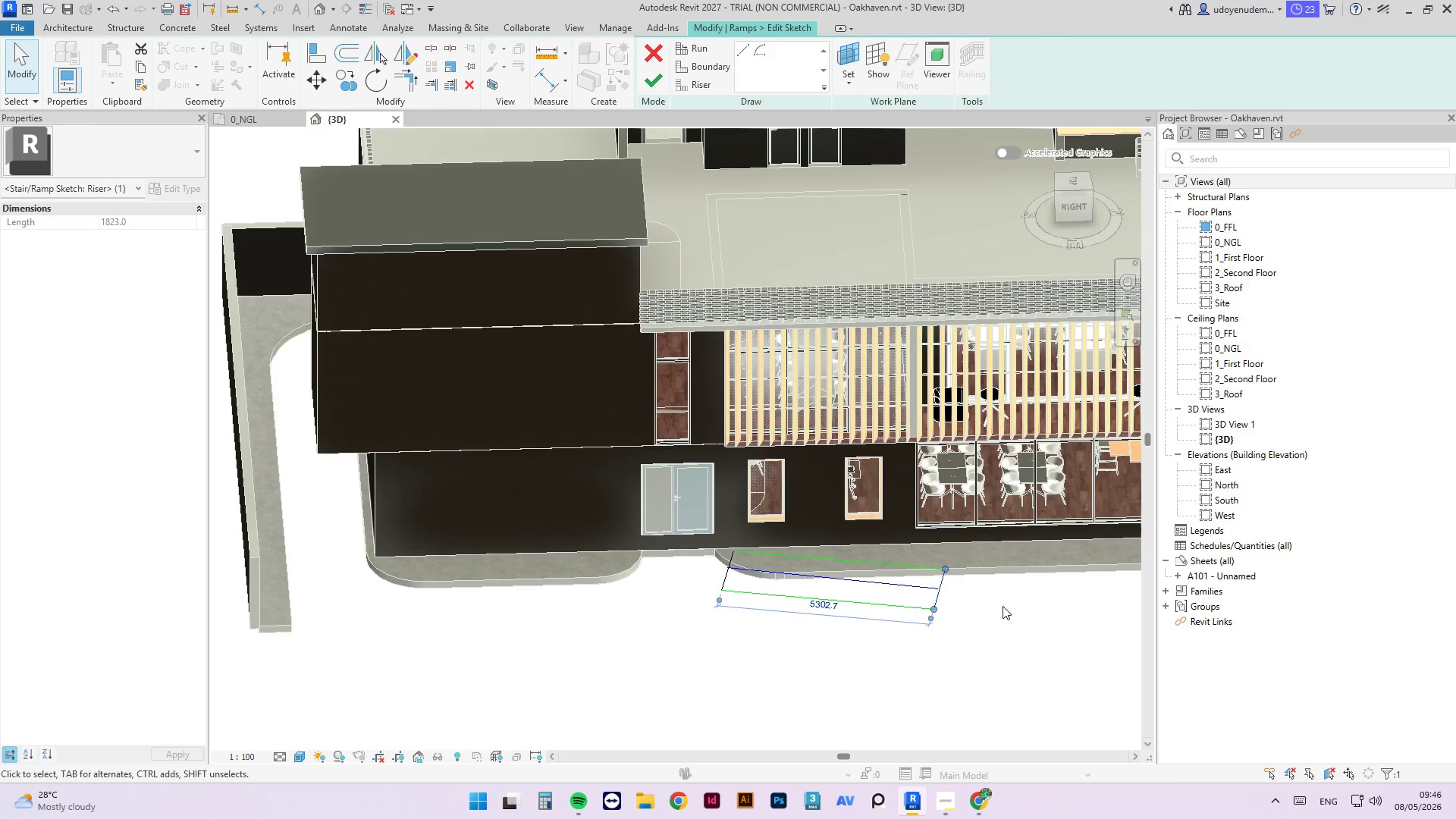 
scroll: coordinate [912, 504], scroll_direction: down, amount: 2.0
 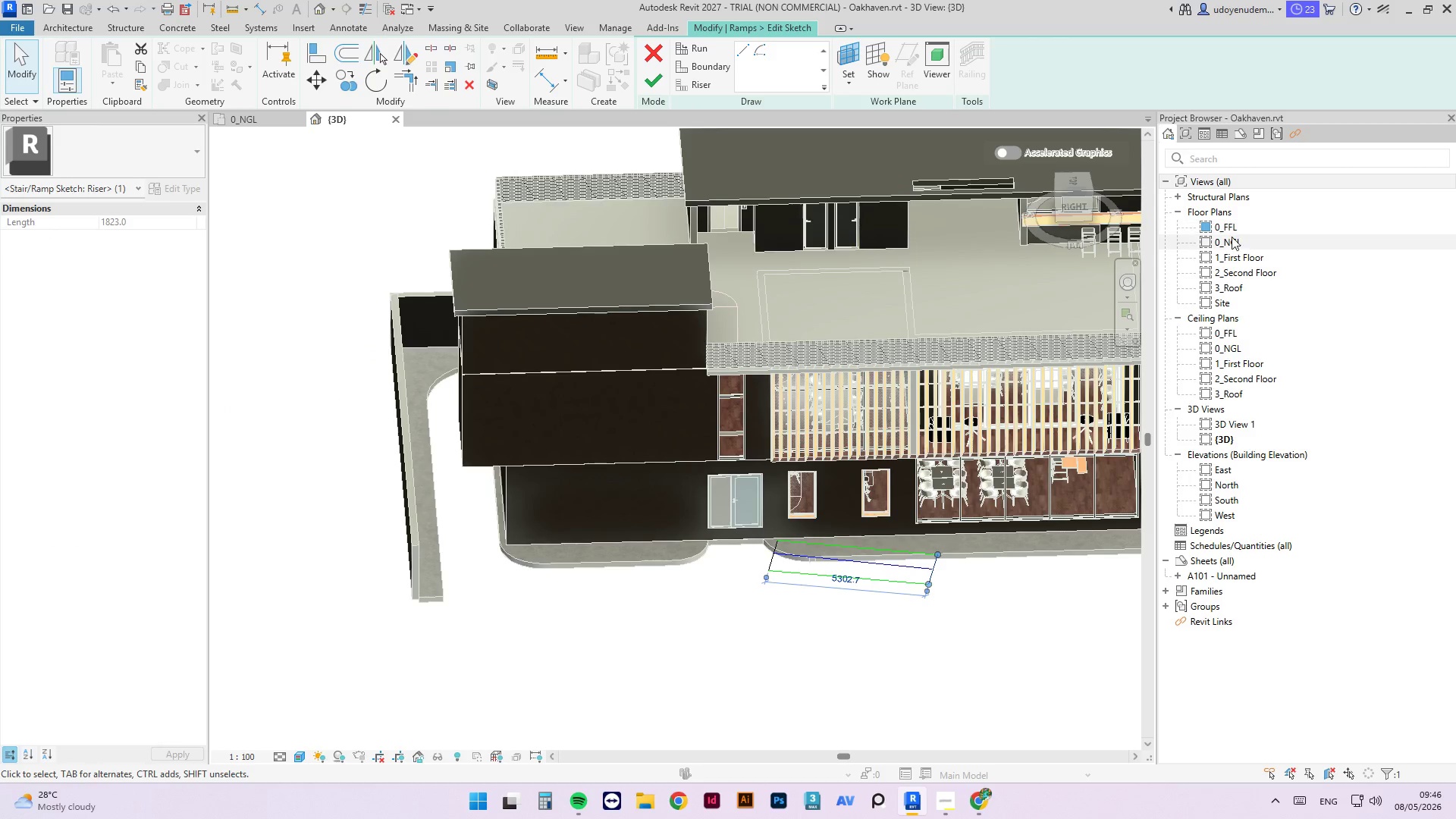 
double_click([1224, 231])
 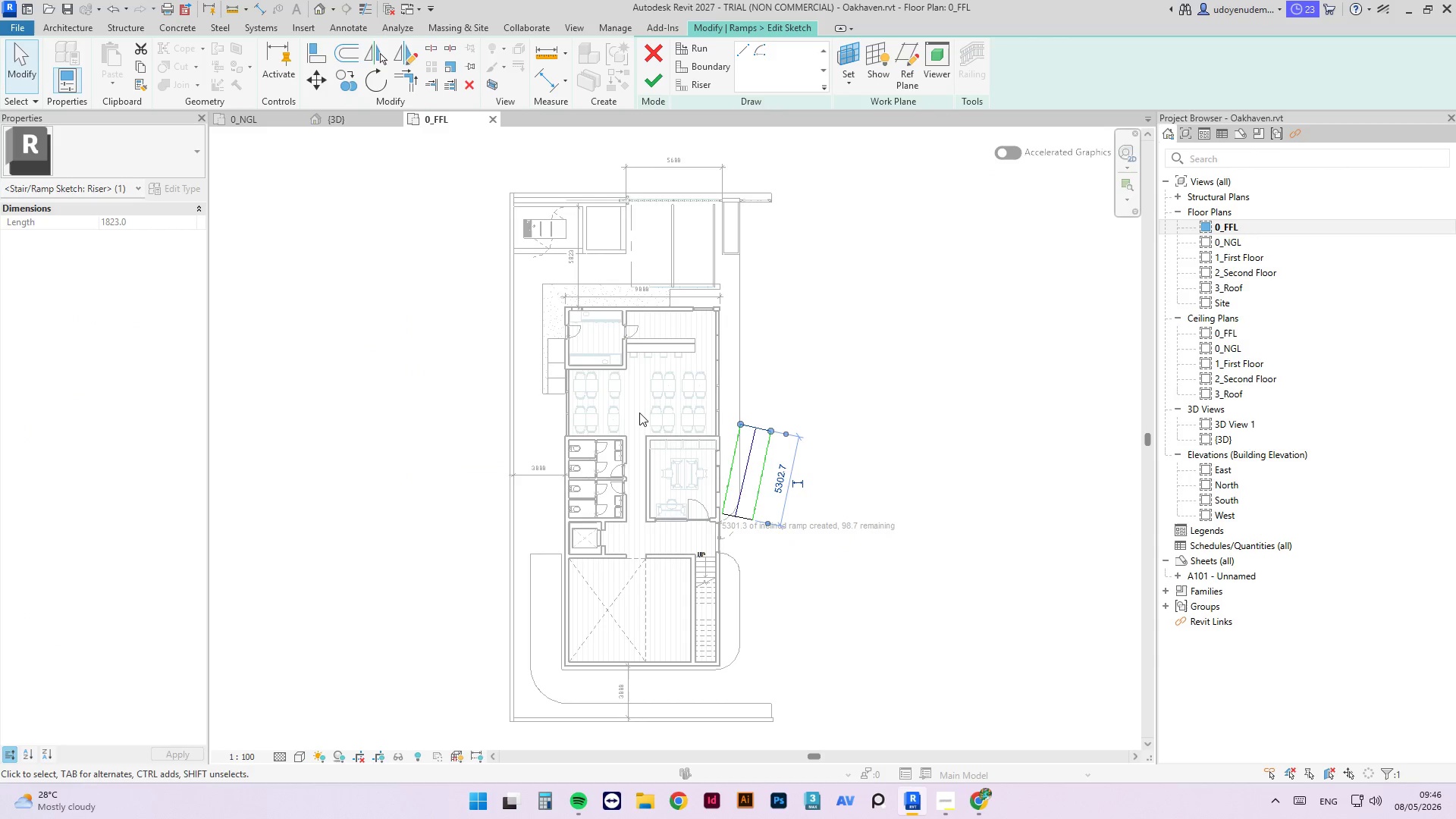 
scroll: coordinate [764, 543], scroll_direction: up, amount: 4.0
 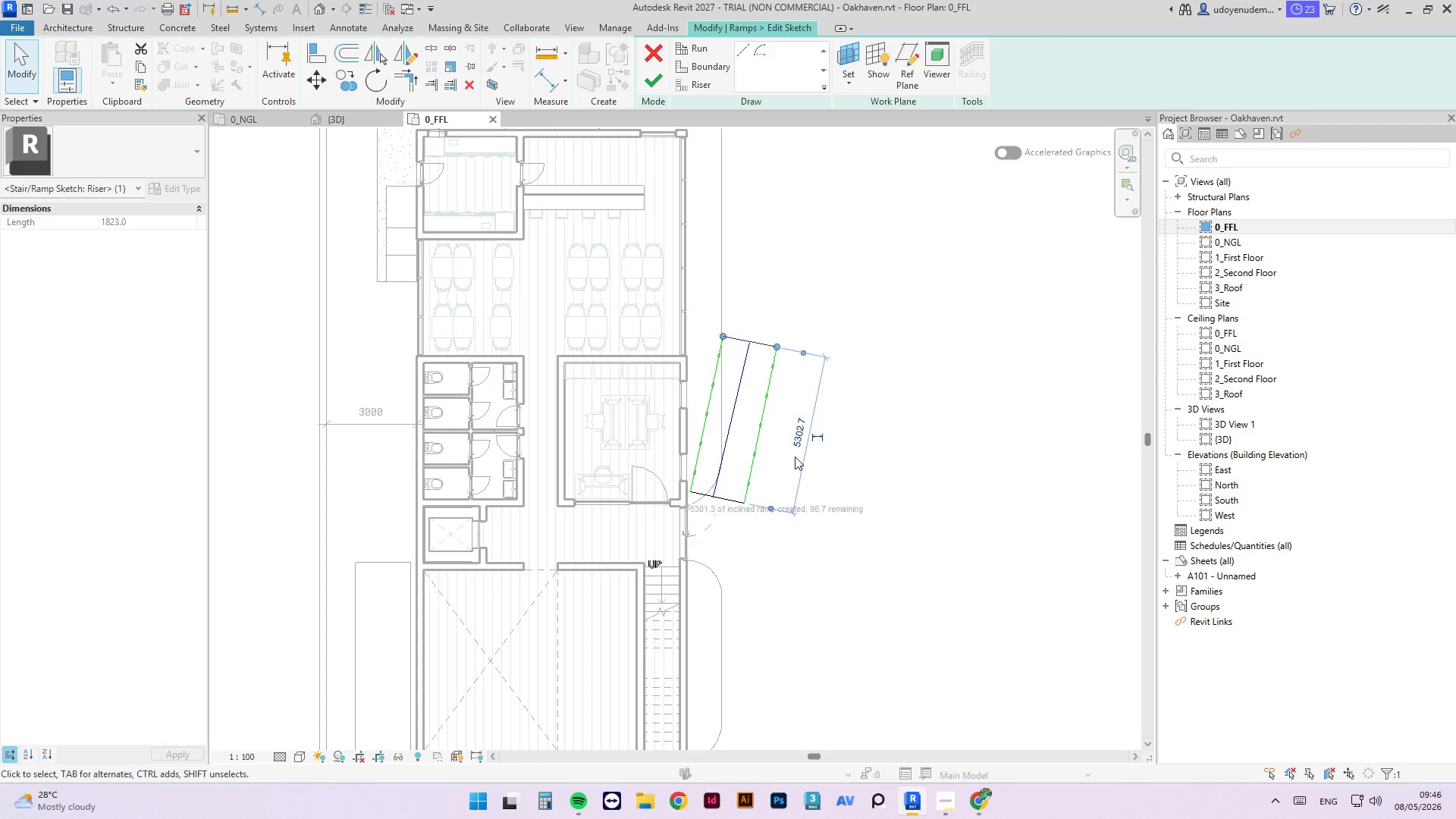 
wait(14.25)
 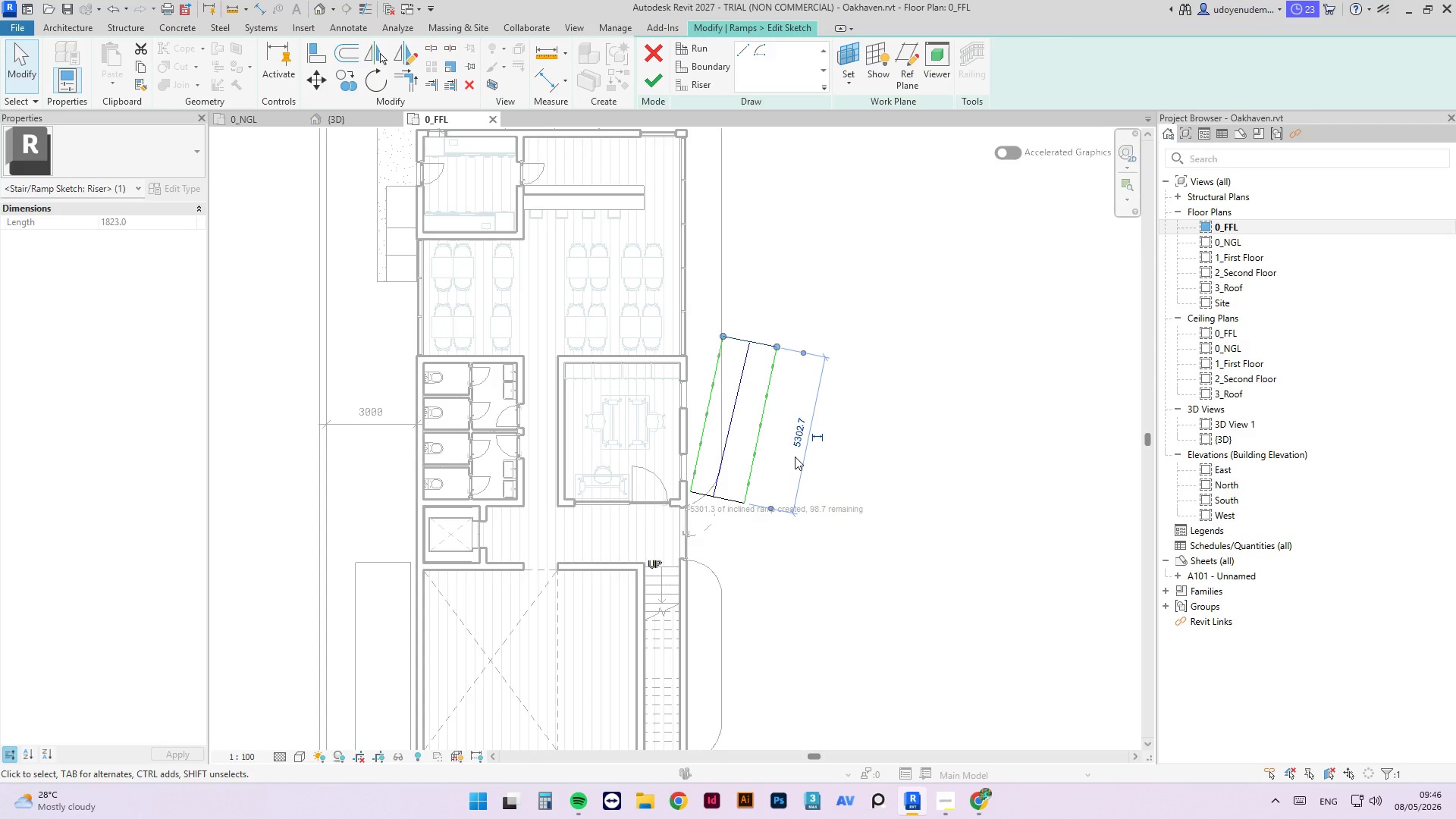 
left_click([836, 316])
 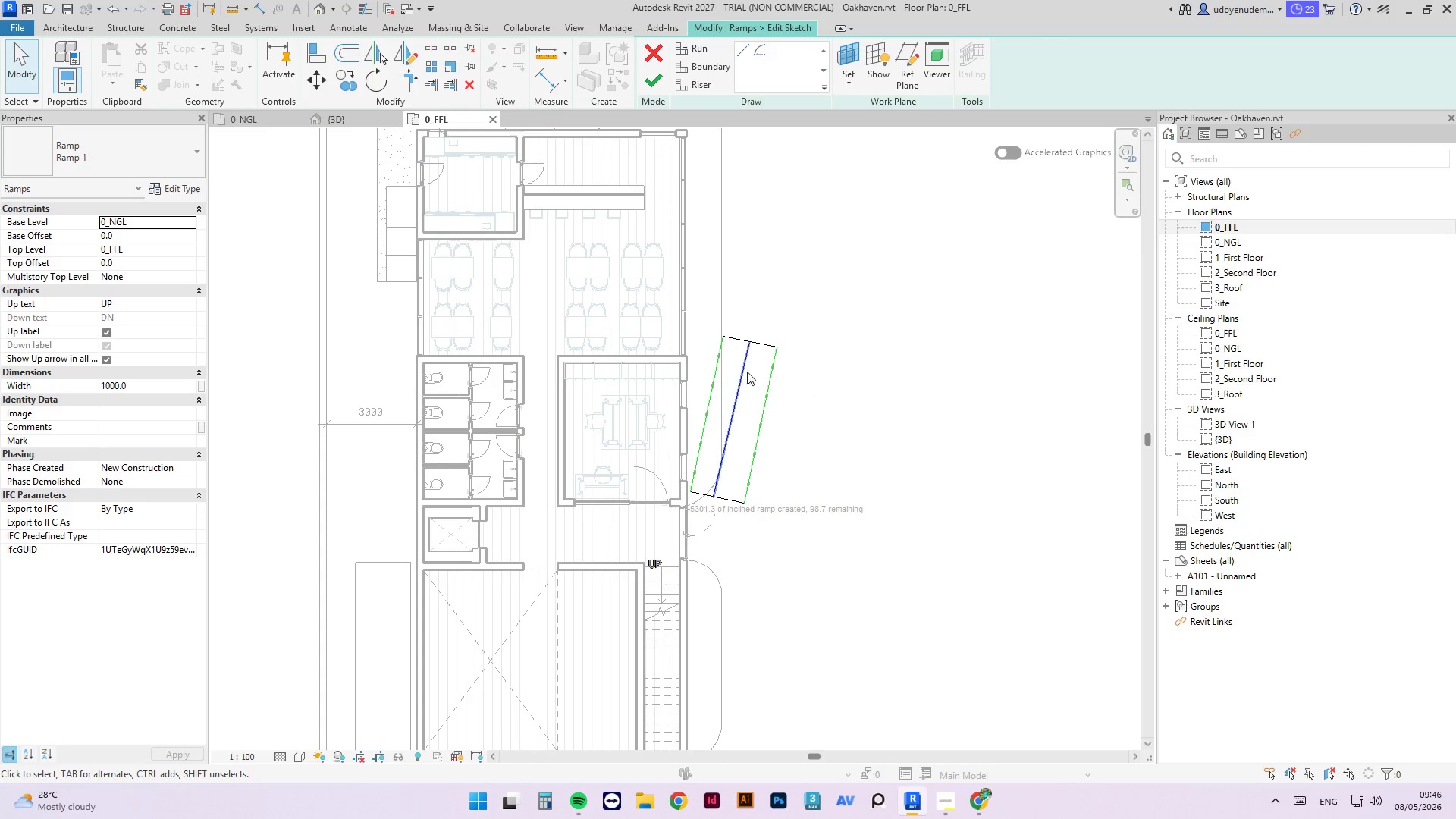 
left_click([742, 370])
 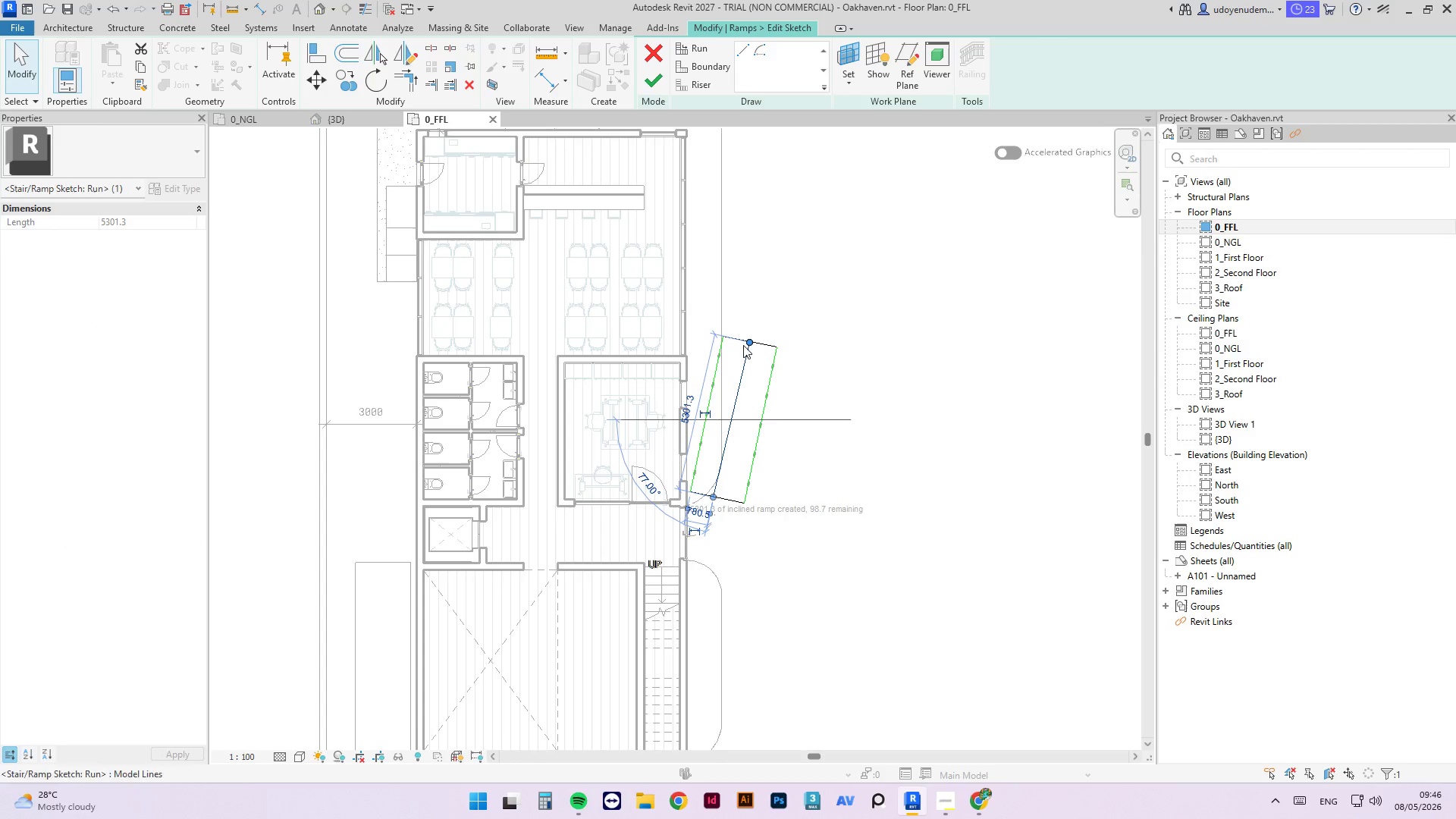 
wait(6.41)
 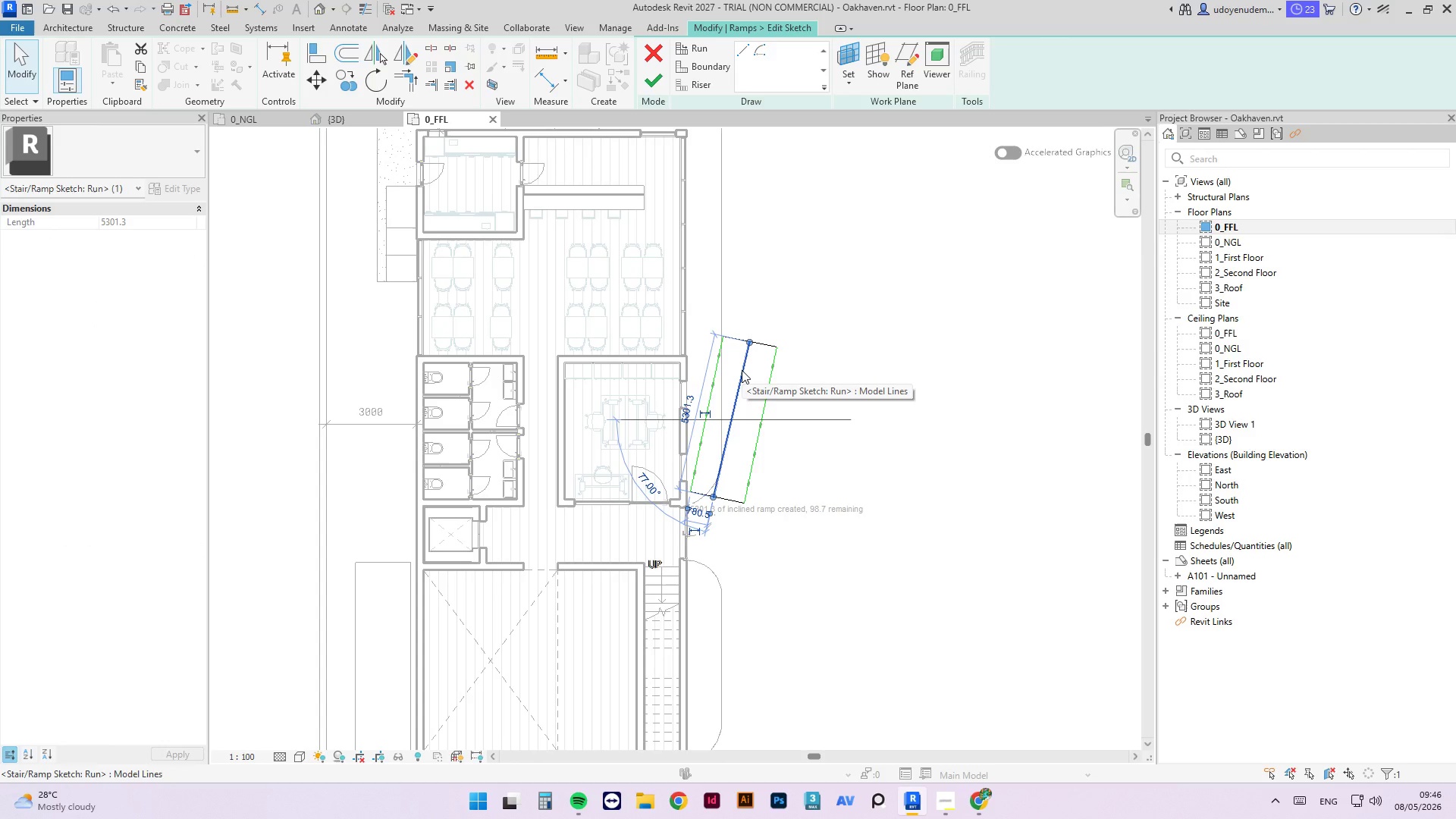 
left_click([794, 284])
 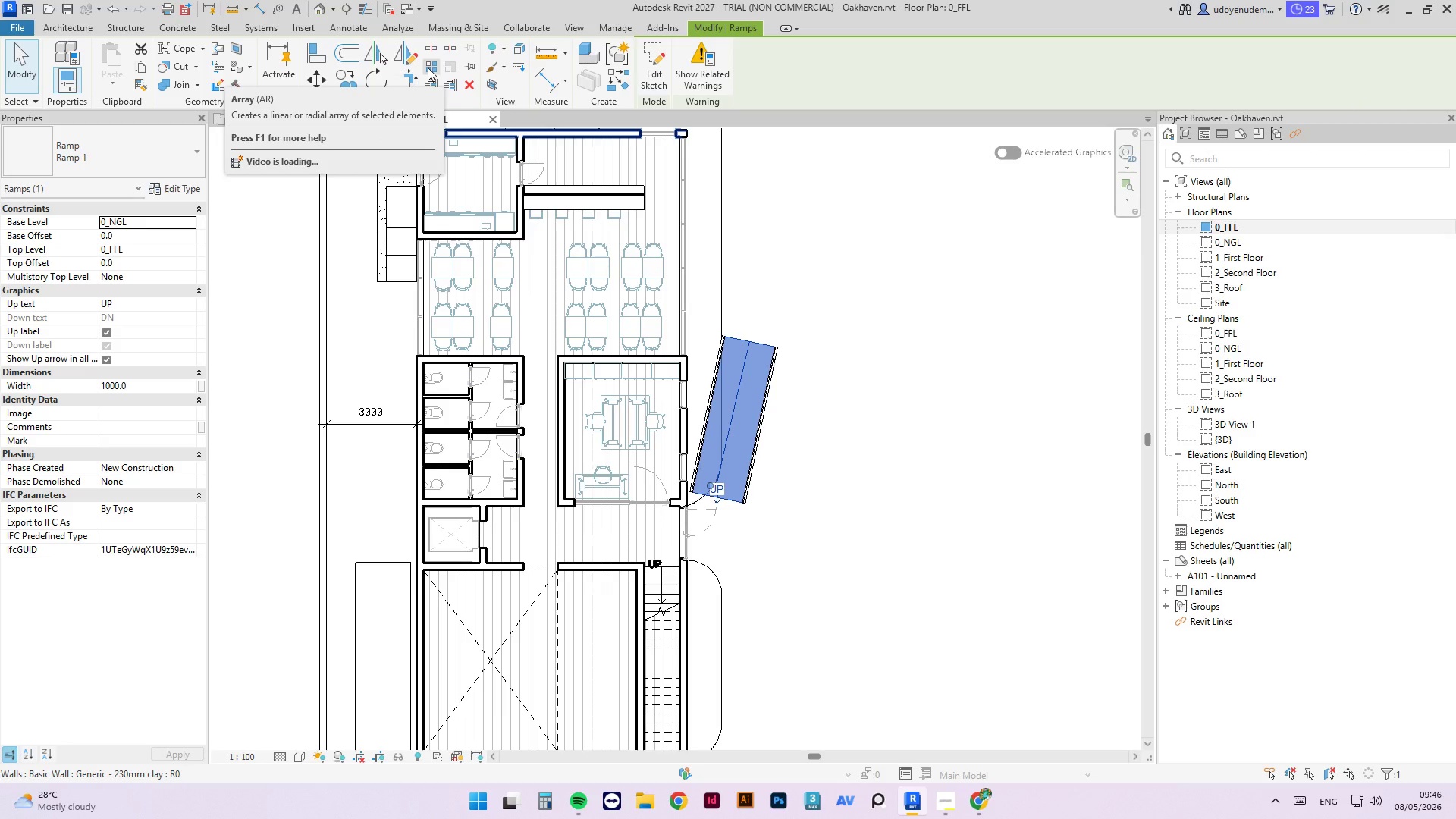 
wait(6.28)
 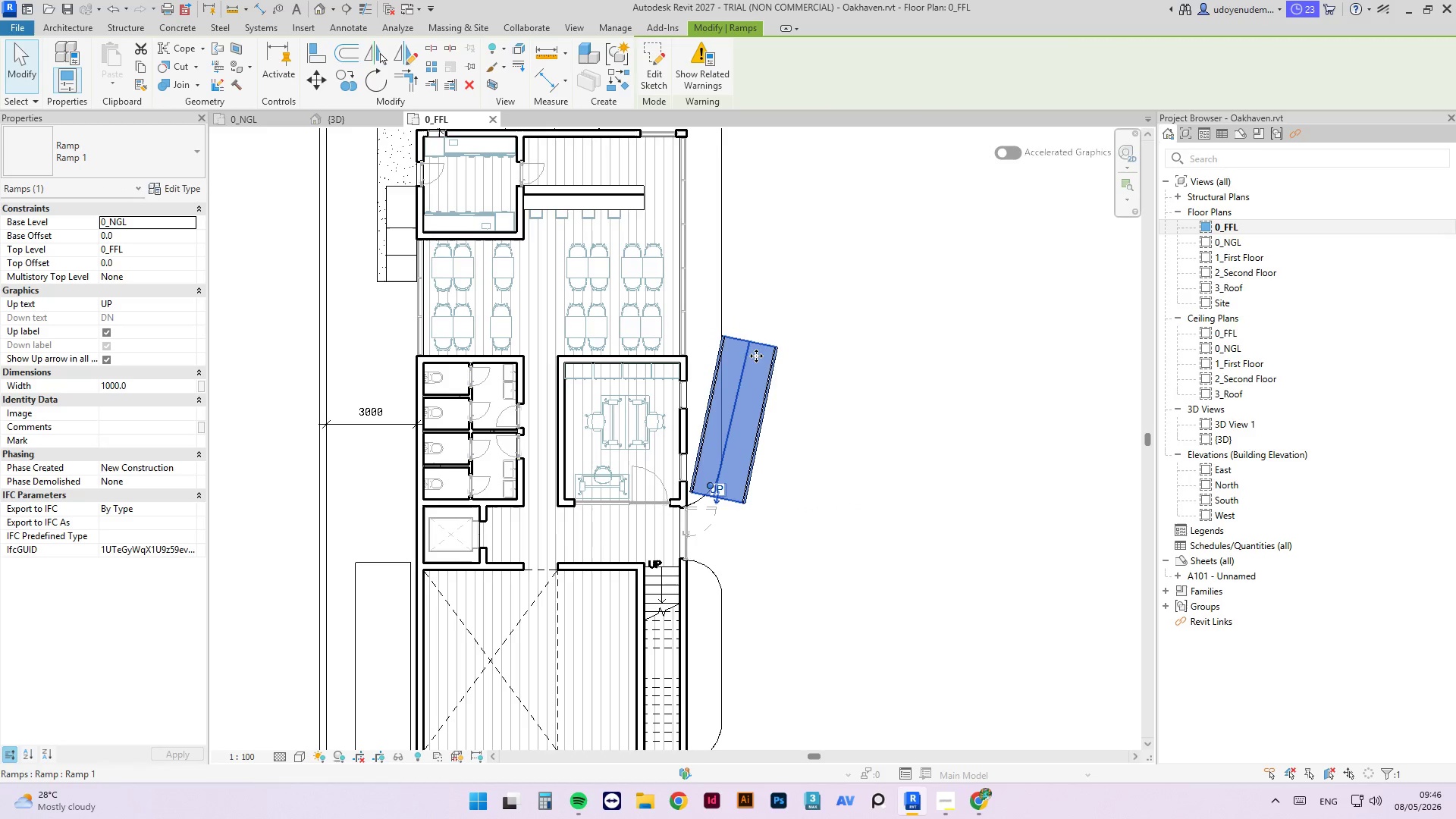 
left_click([381, 55])
 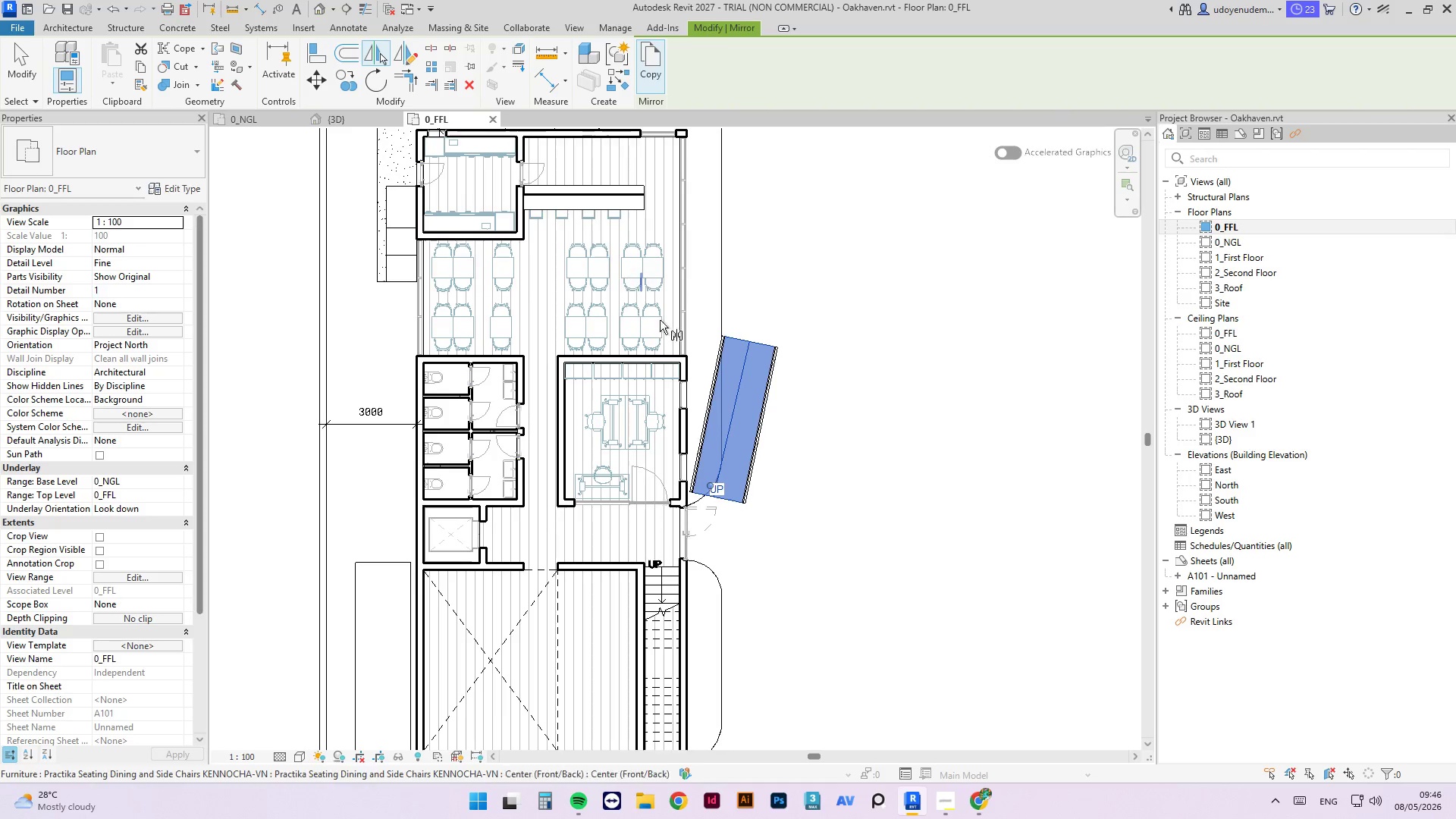 
scroll: coordinate [726, 427], scroll_direction: up, amount: 6.0
 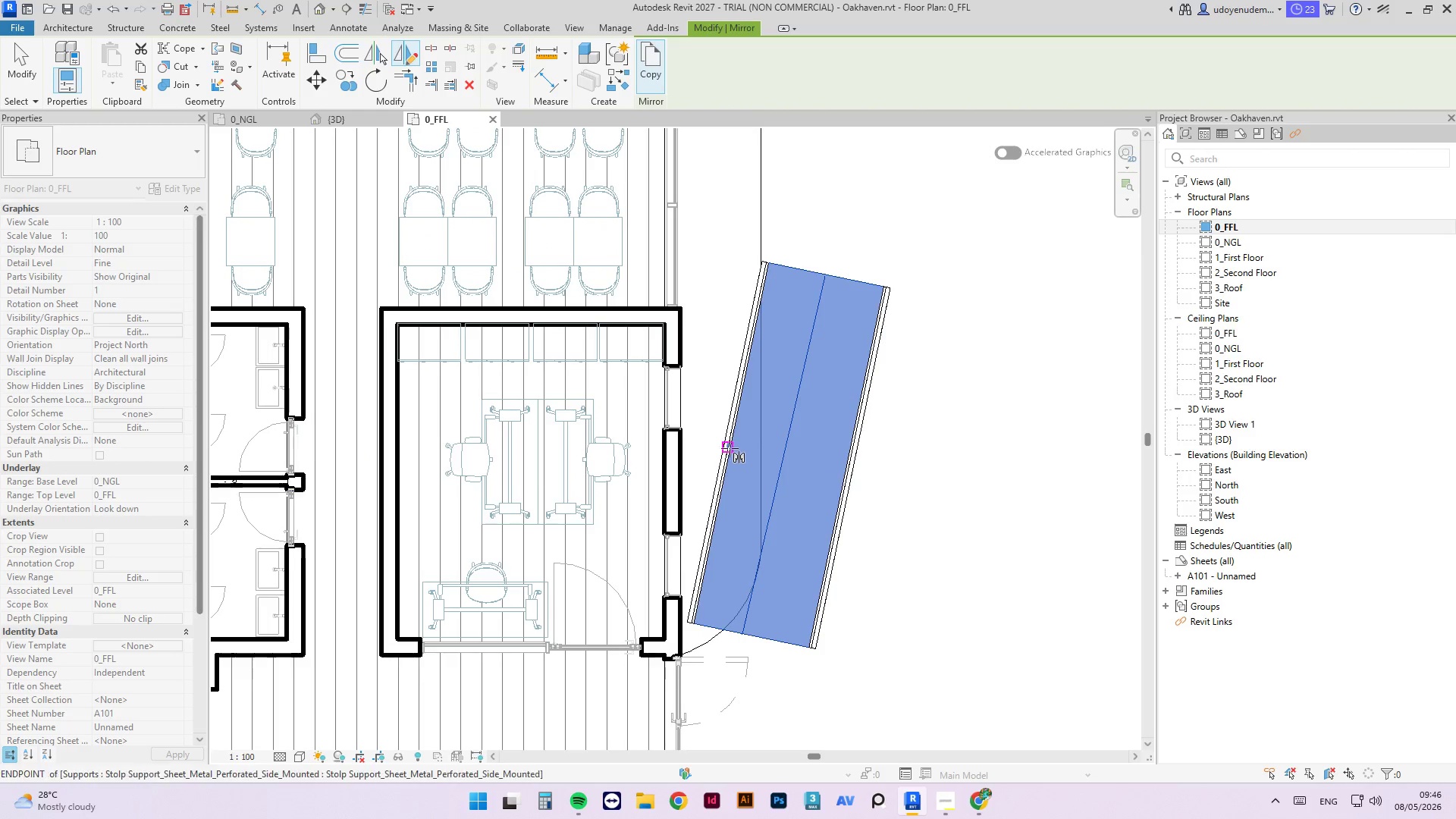 
left_click([733, 437])
 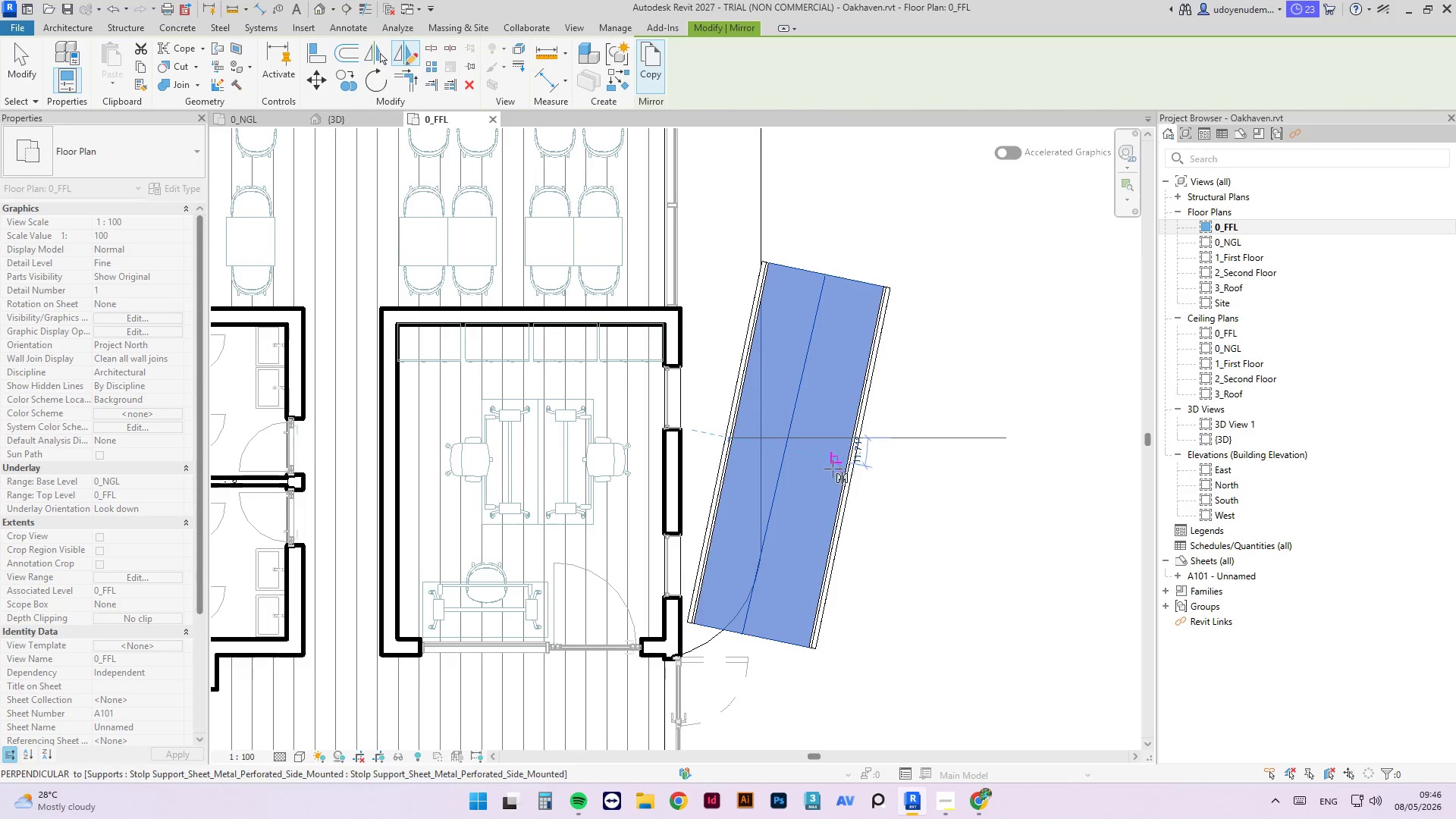 
scroll: coordinate [843, 476], scroll_direction: up, amount: 5.0
 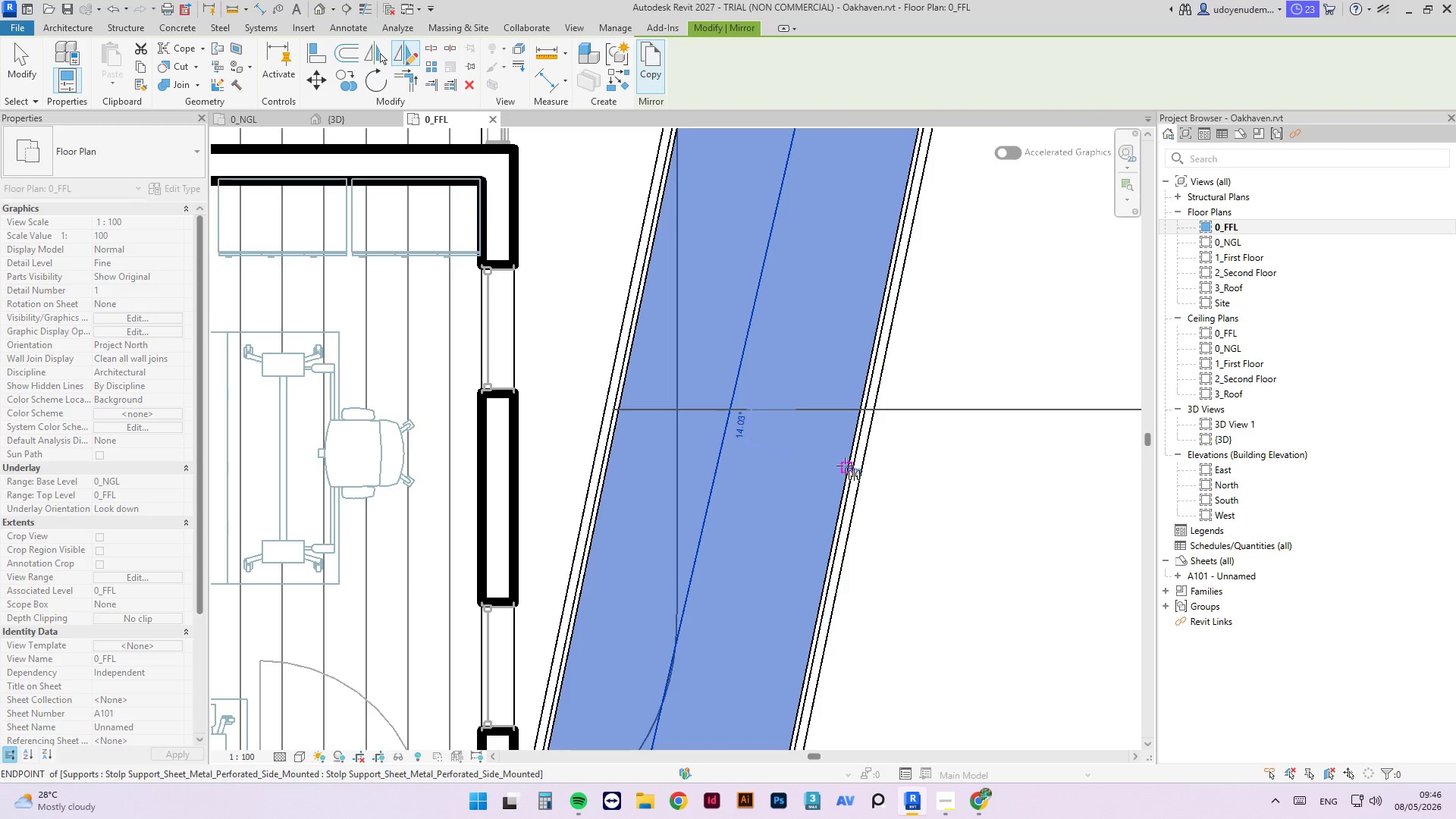 
left_click([845, 466])
 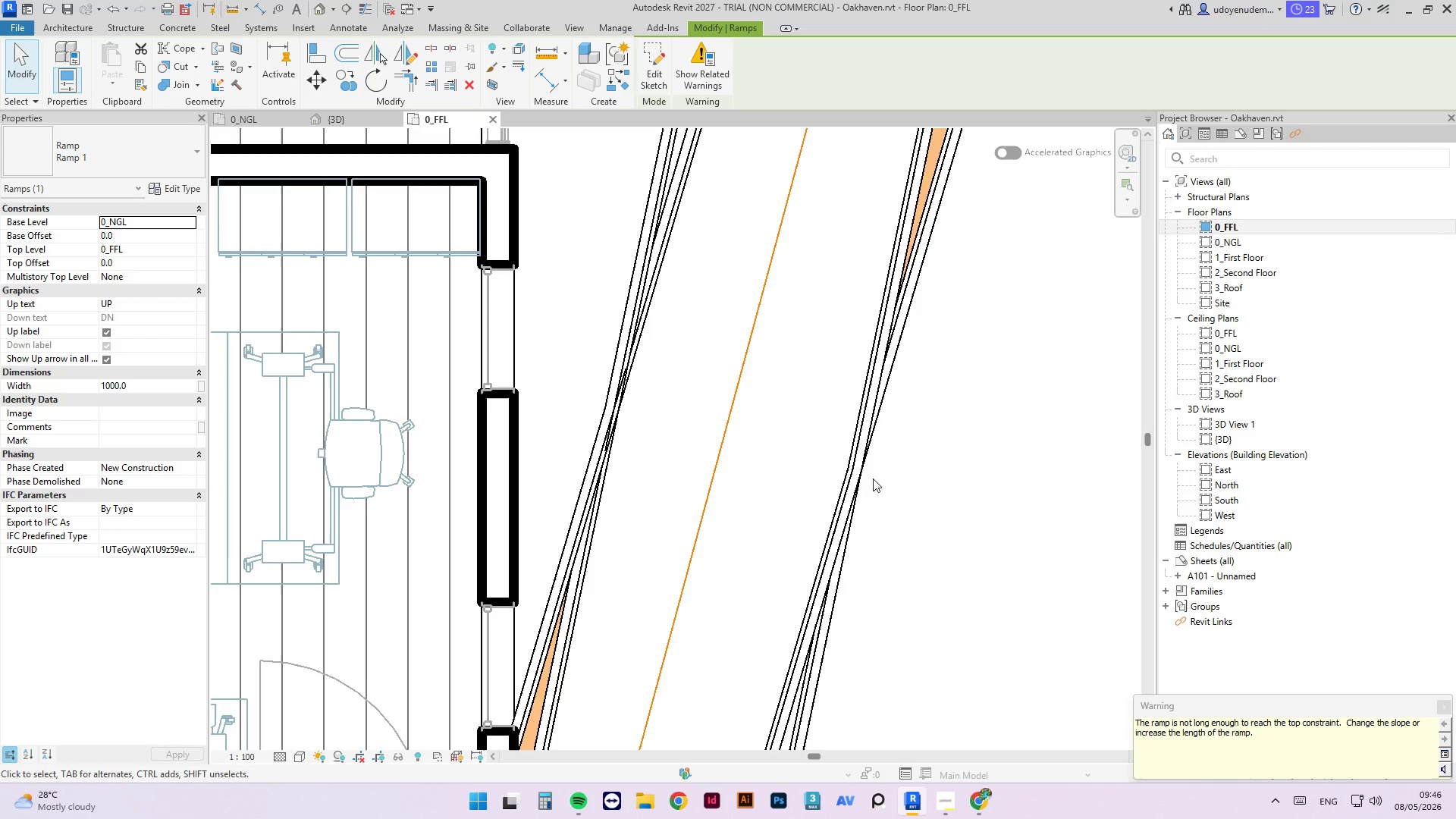 
scroll: coordinate [794, 442], scroll_direction: down, amount: 5.0
 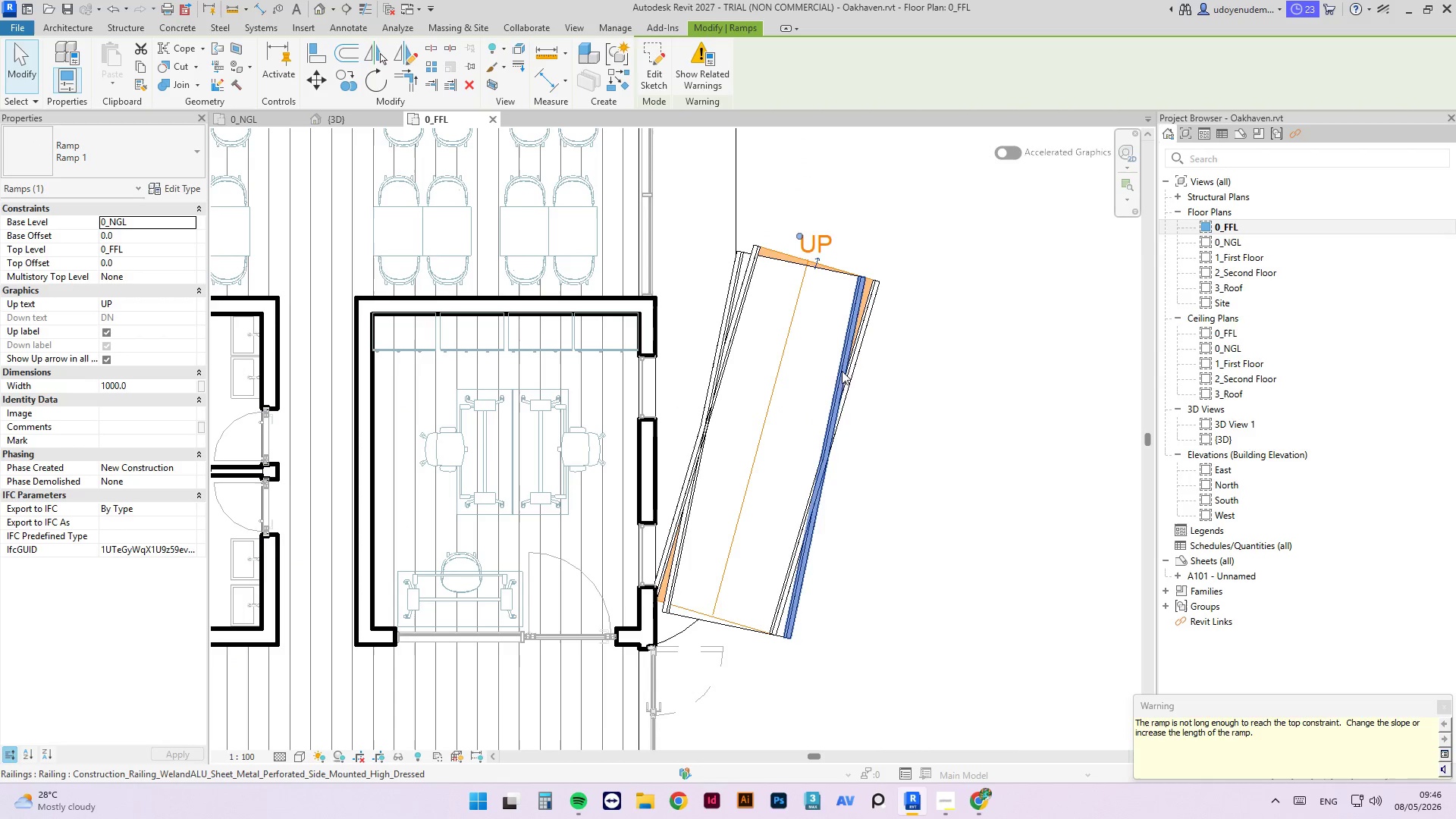 
key(Escape)
 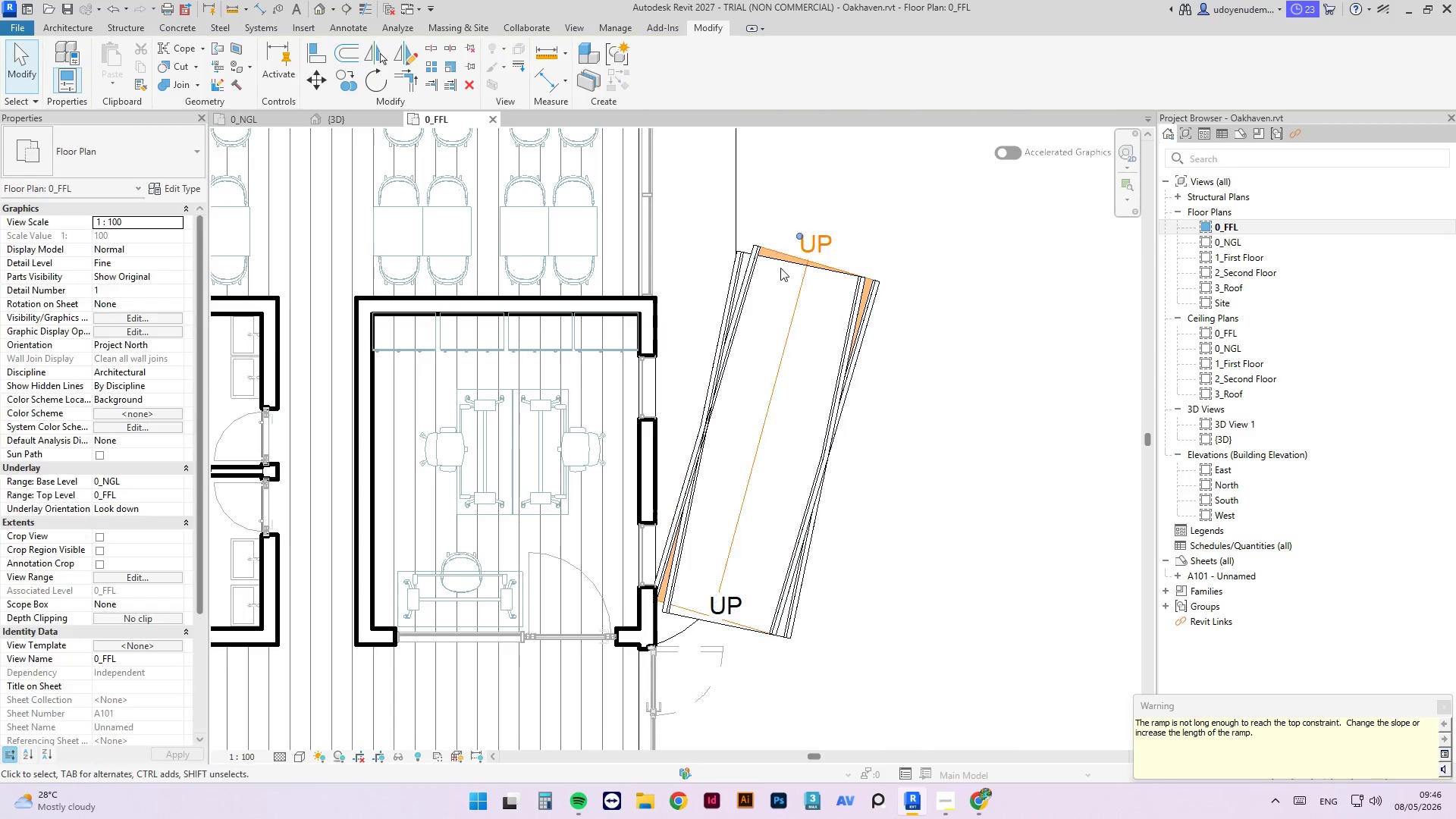 
key(Escape)
 